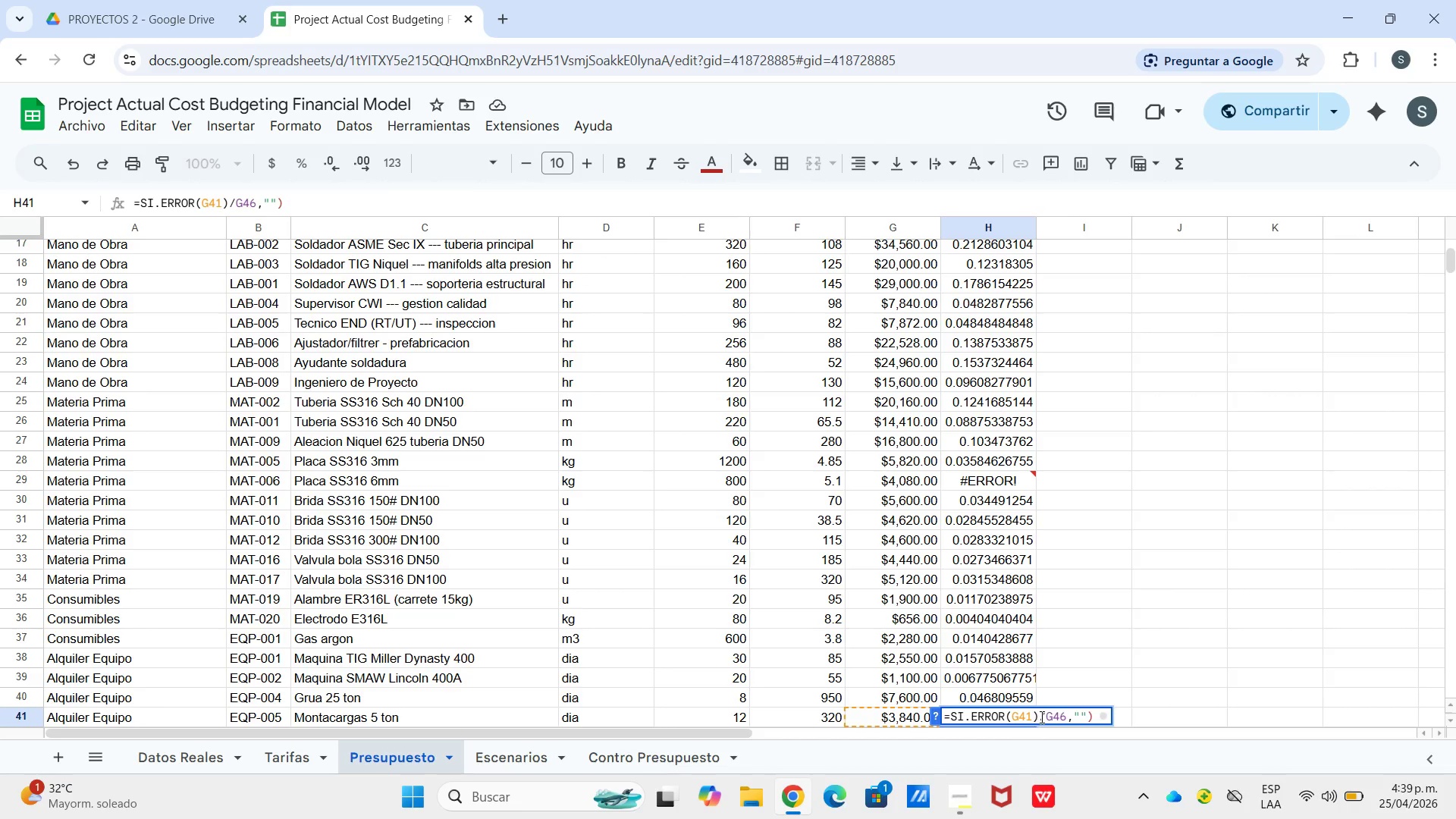 
key(Backspace)
 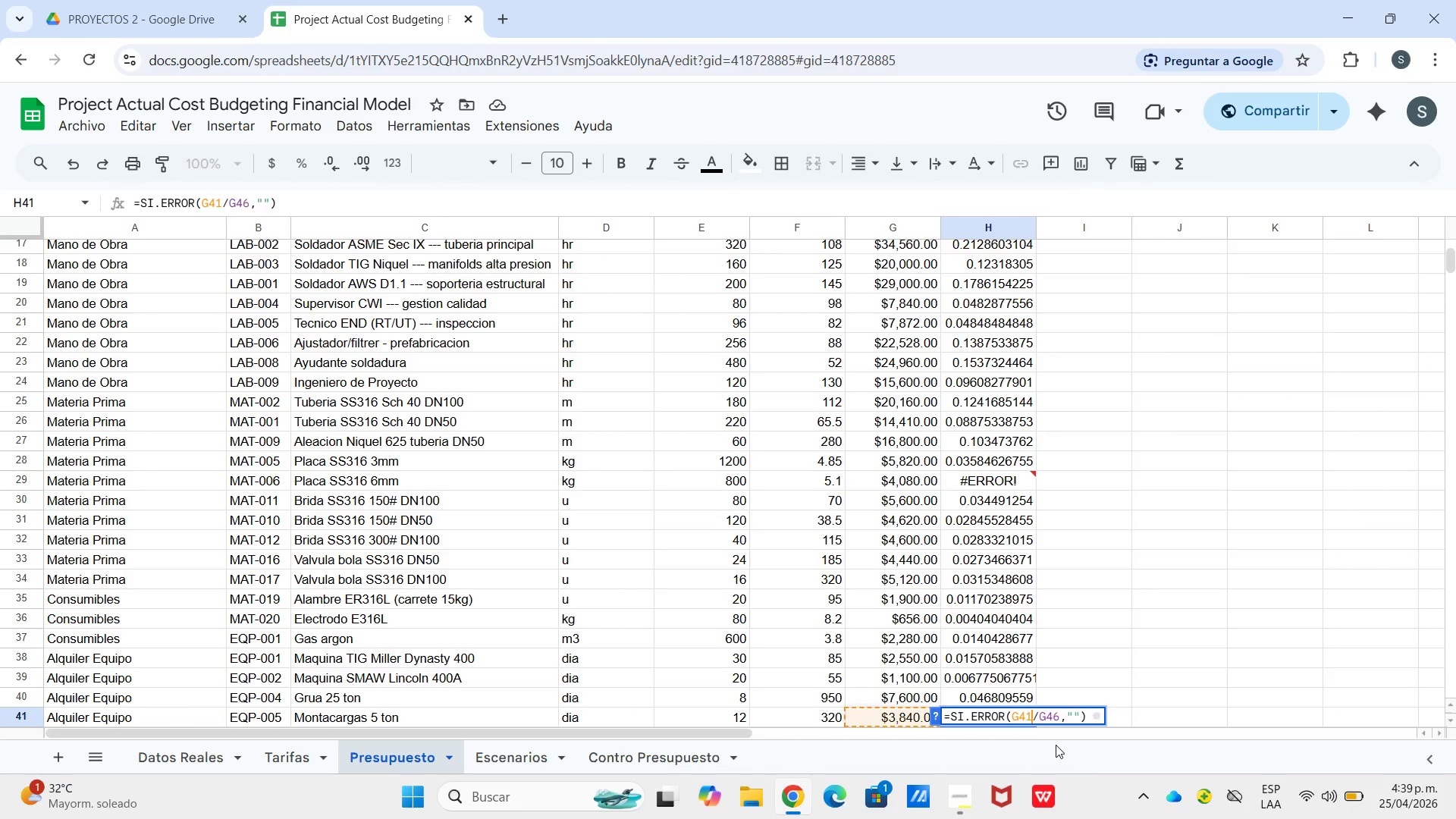 
key(Enter)
 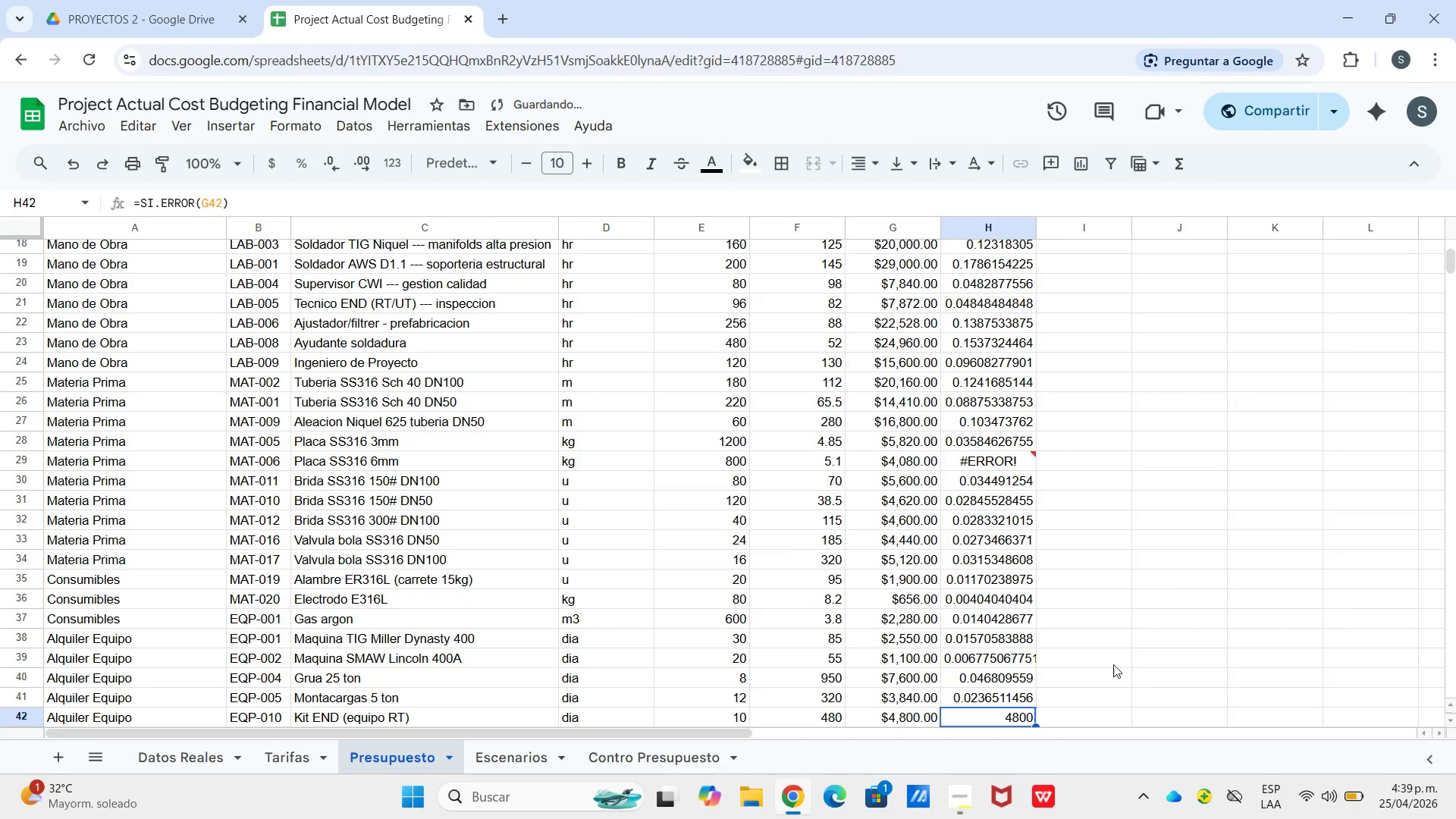 
left_click([1113, 664])
 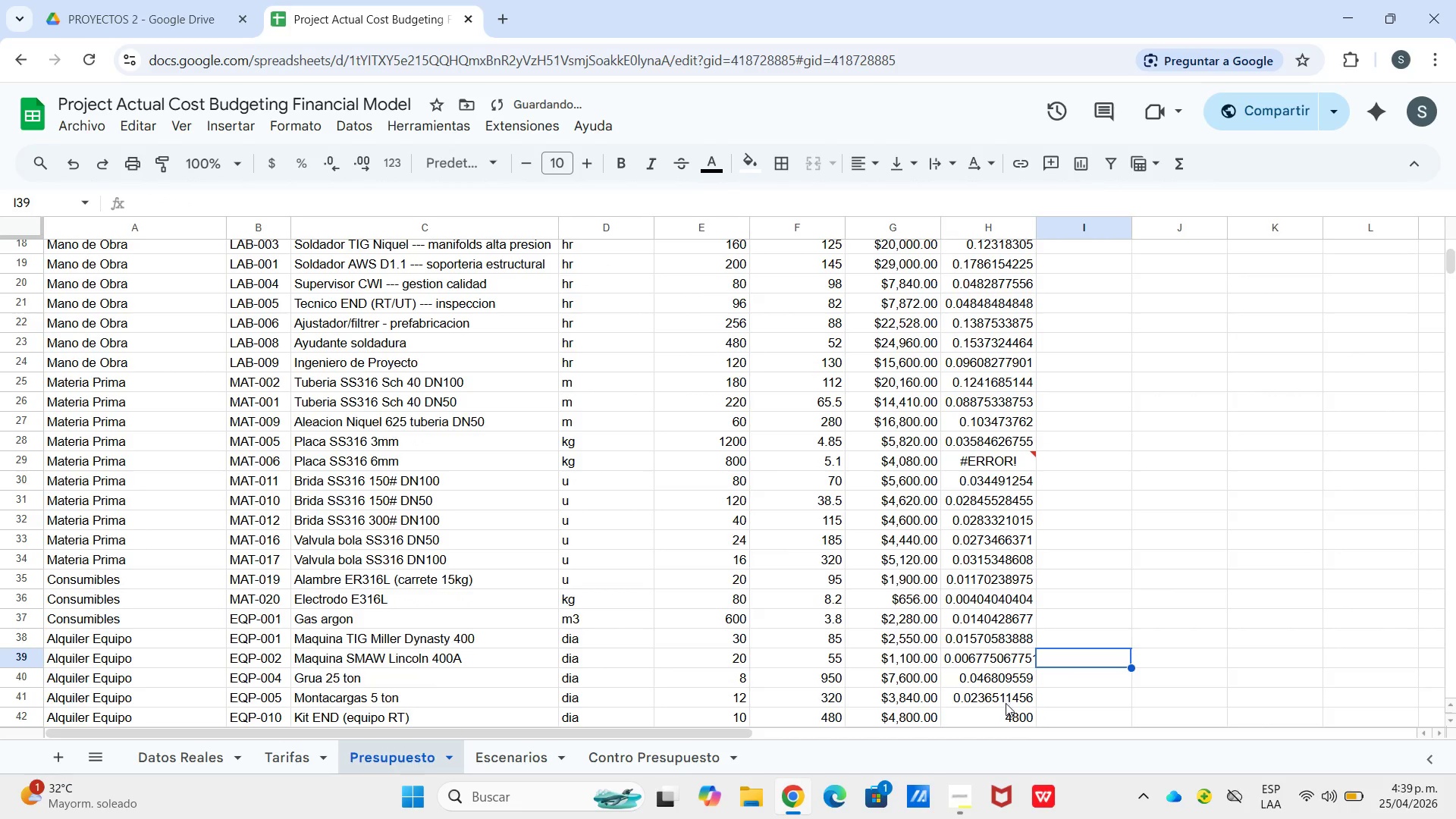 
left_click([1008, 708])
 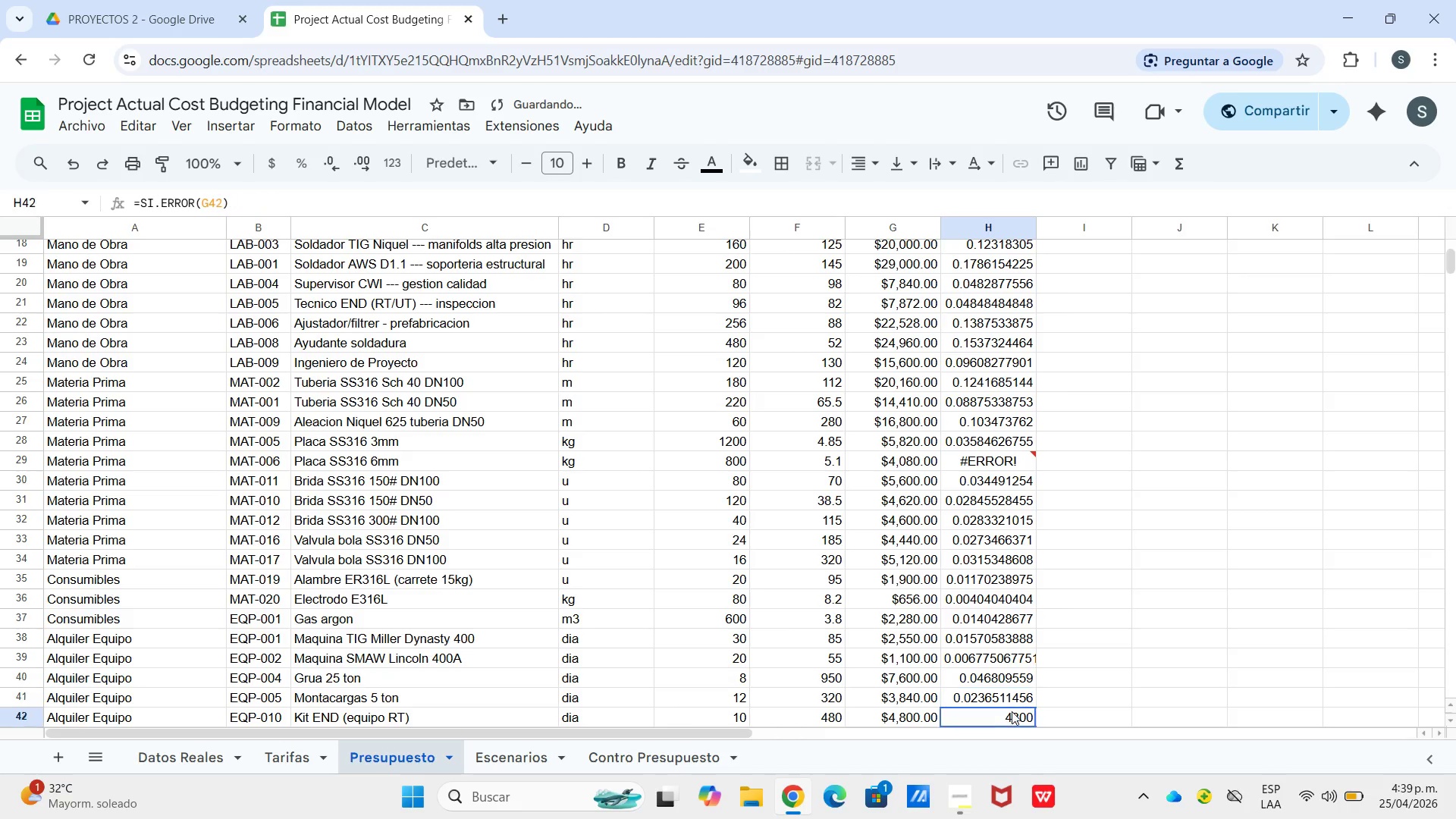 
left_click([1012, 711])
 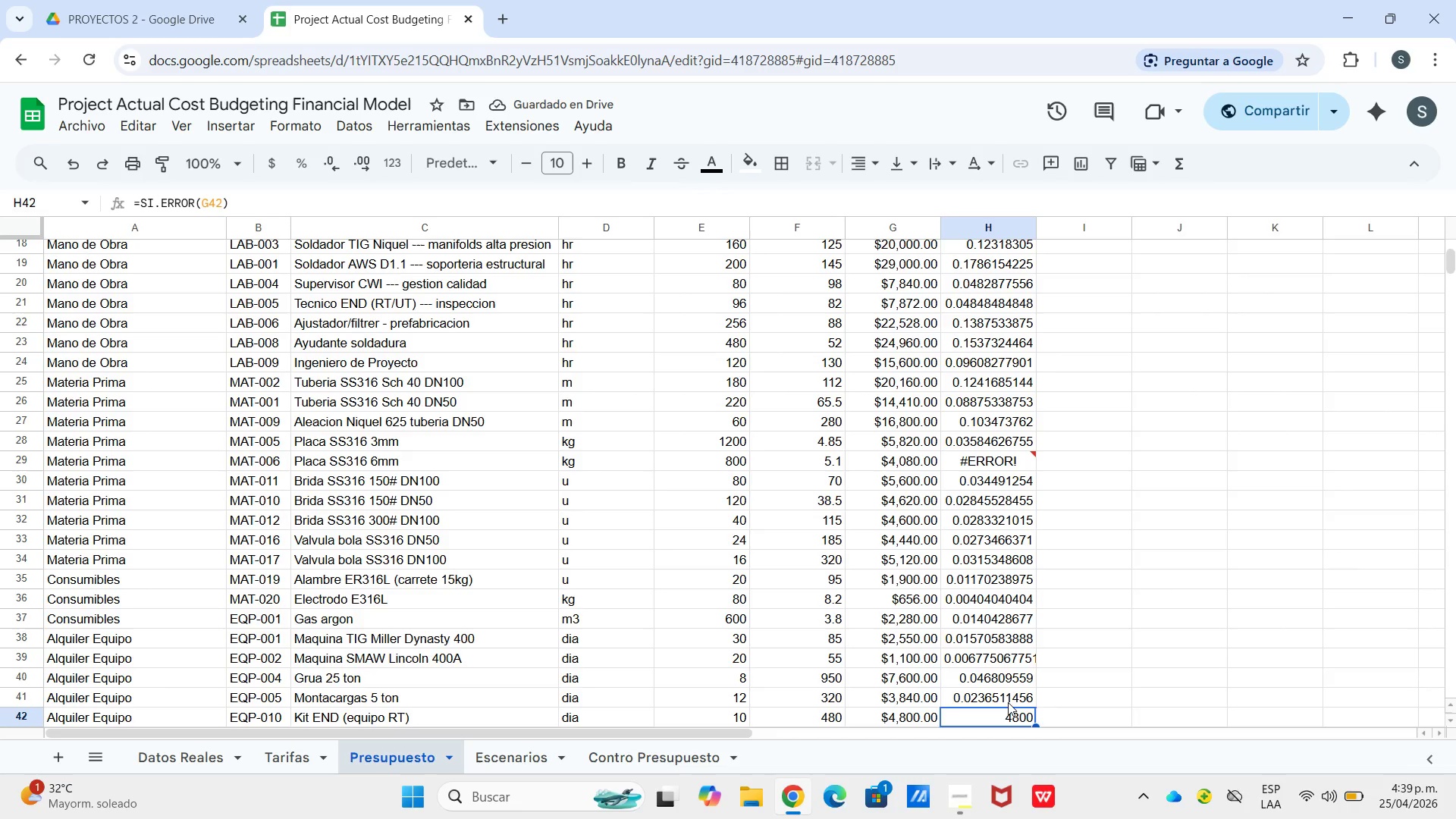 
key(Enter)
 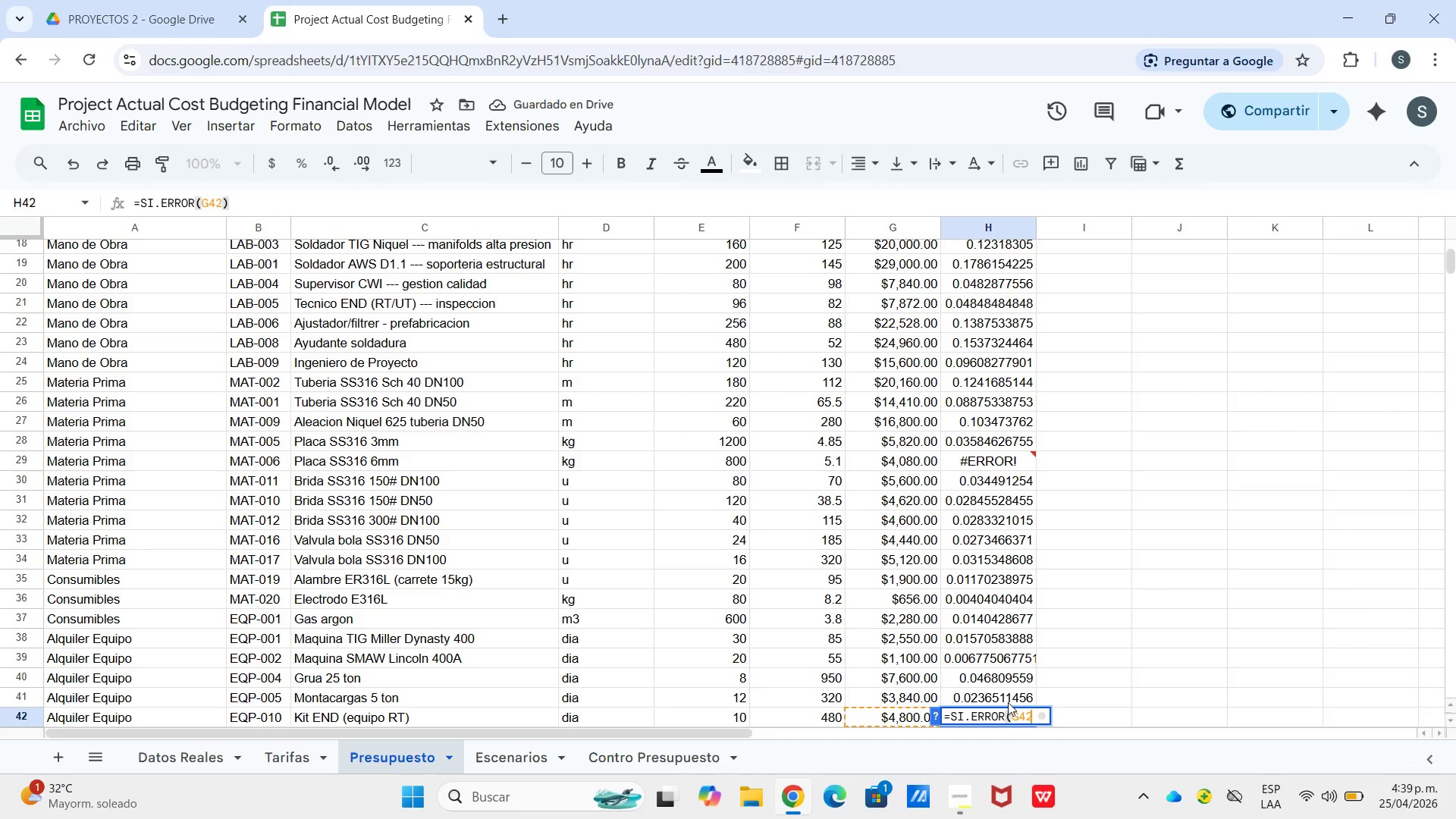 
key(Backspace)
 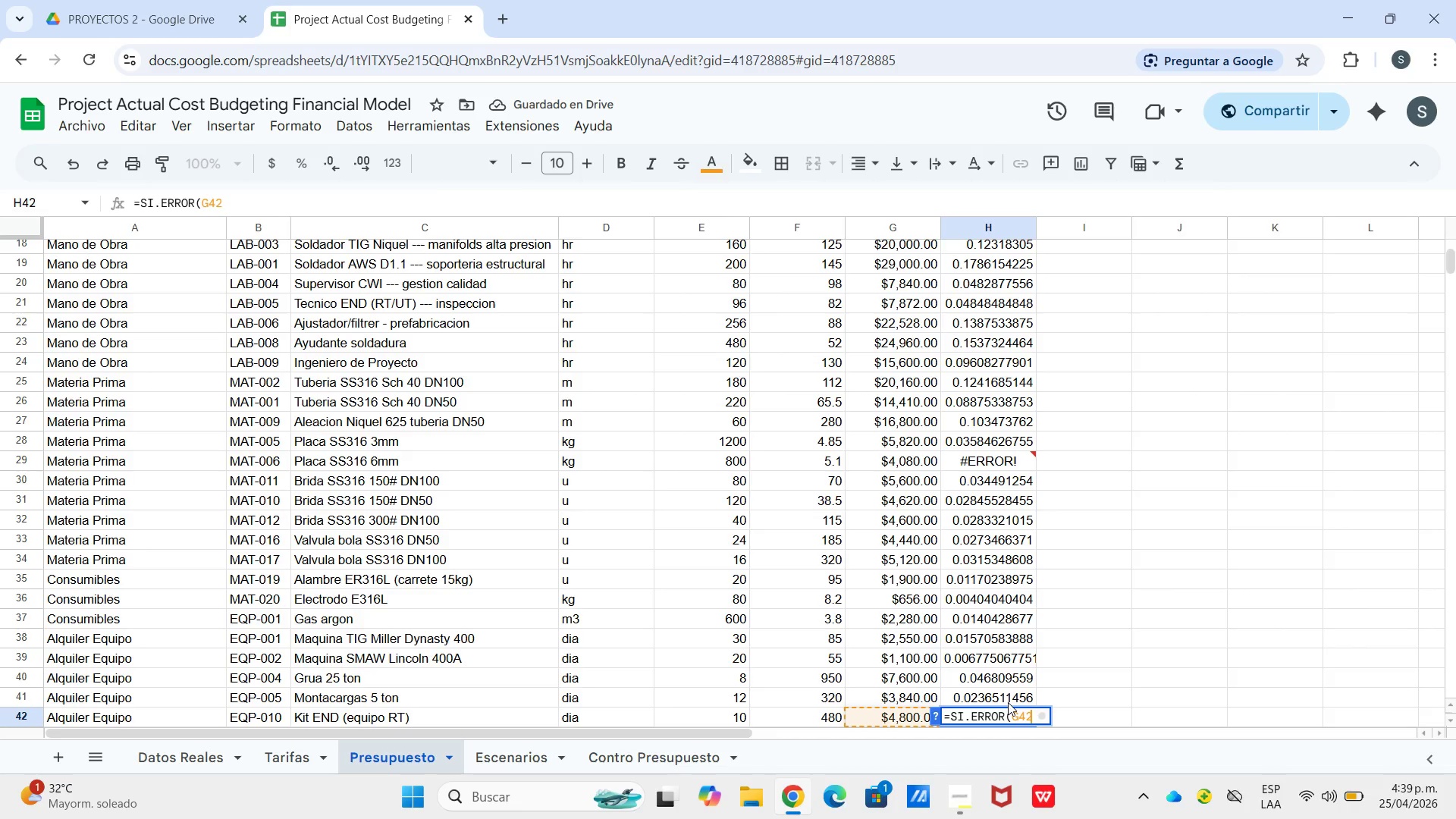 
key(Control+V)
 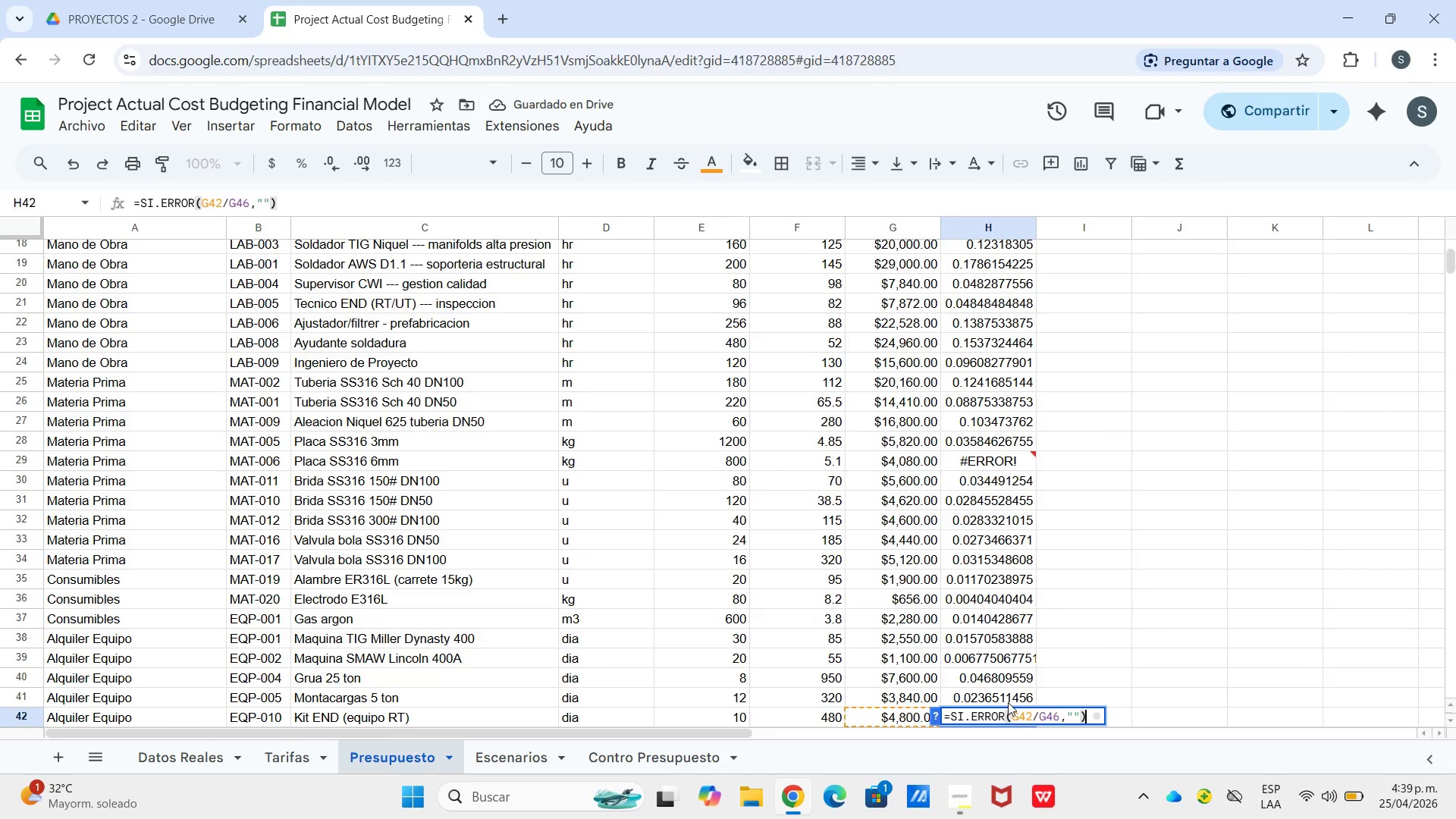 
key(Enter)
 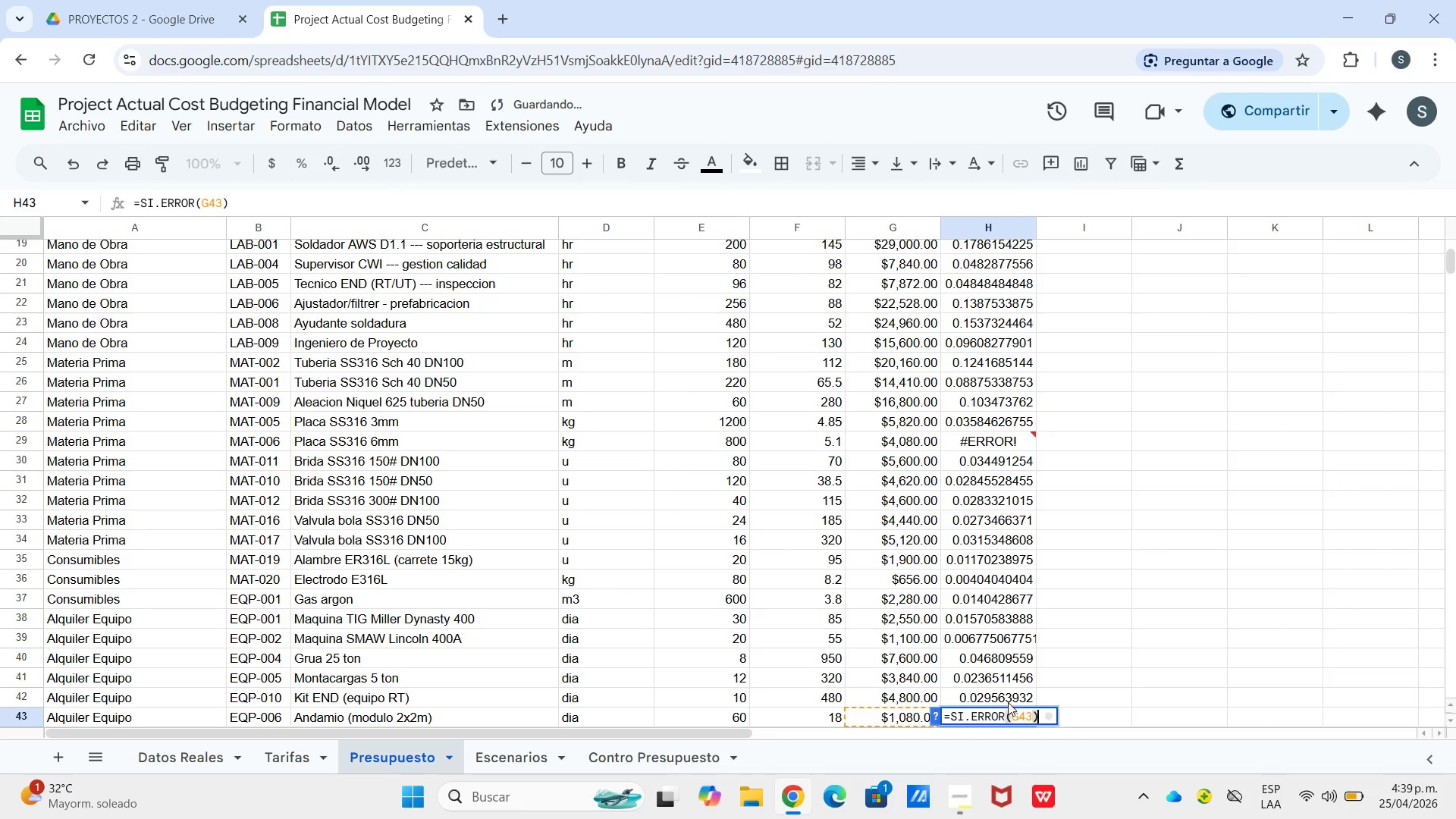 
key(Enter)
 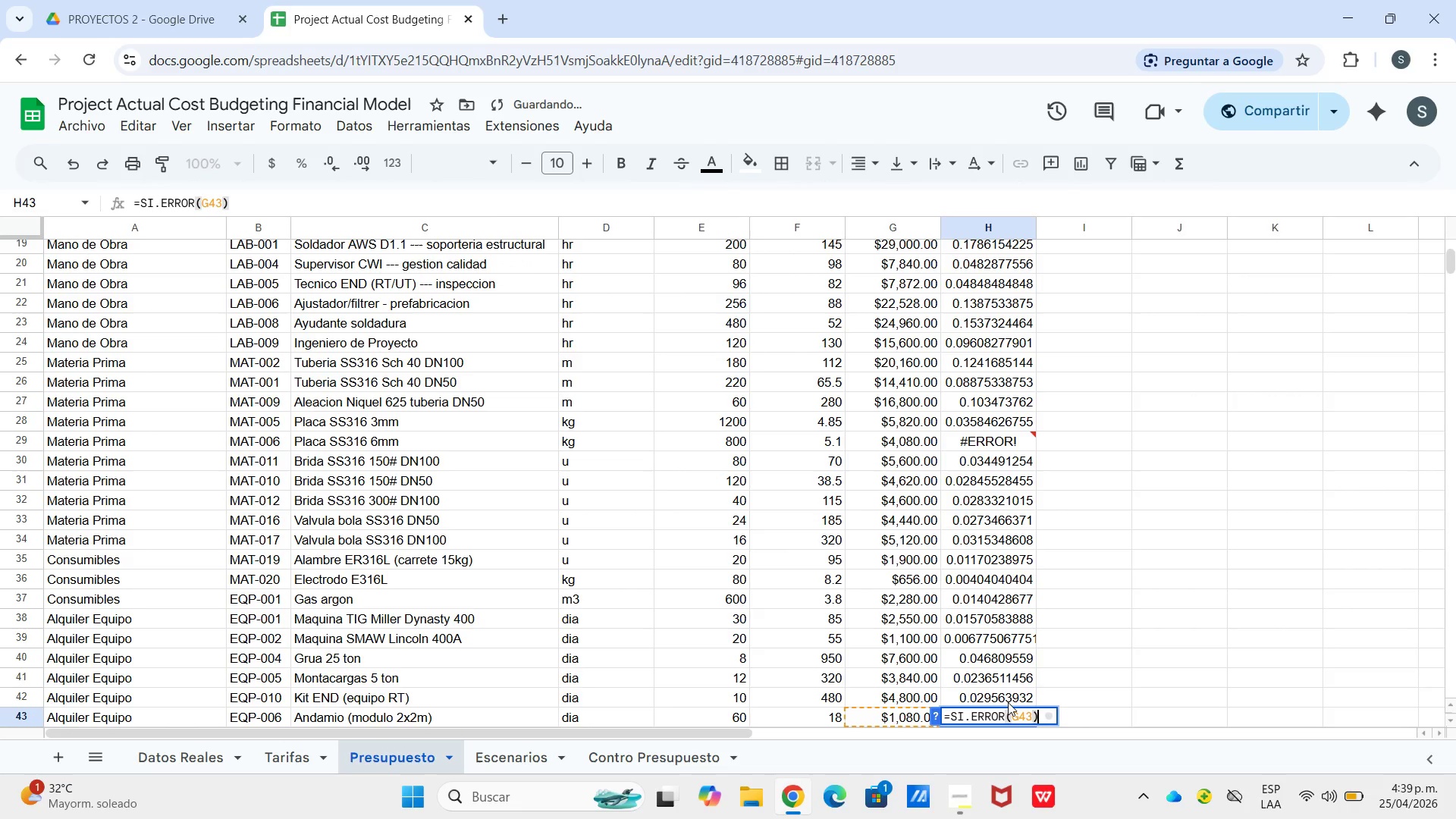 
hold_key(key=ControlLeft, duration=0.33)
 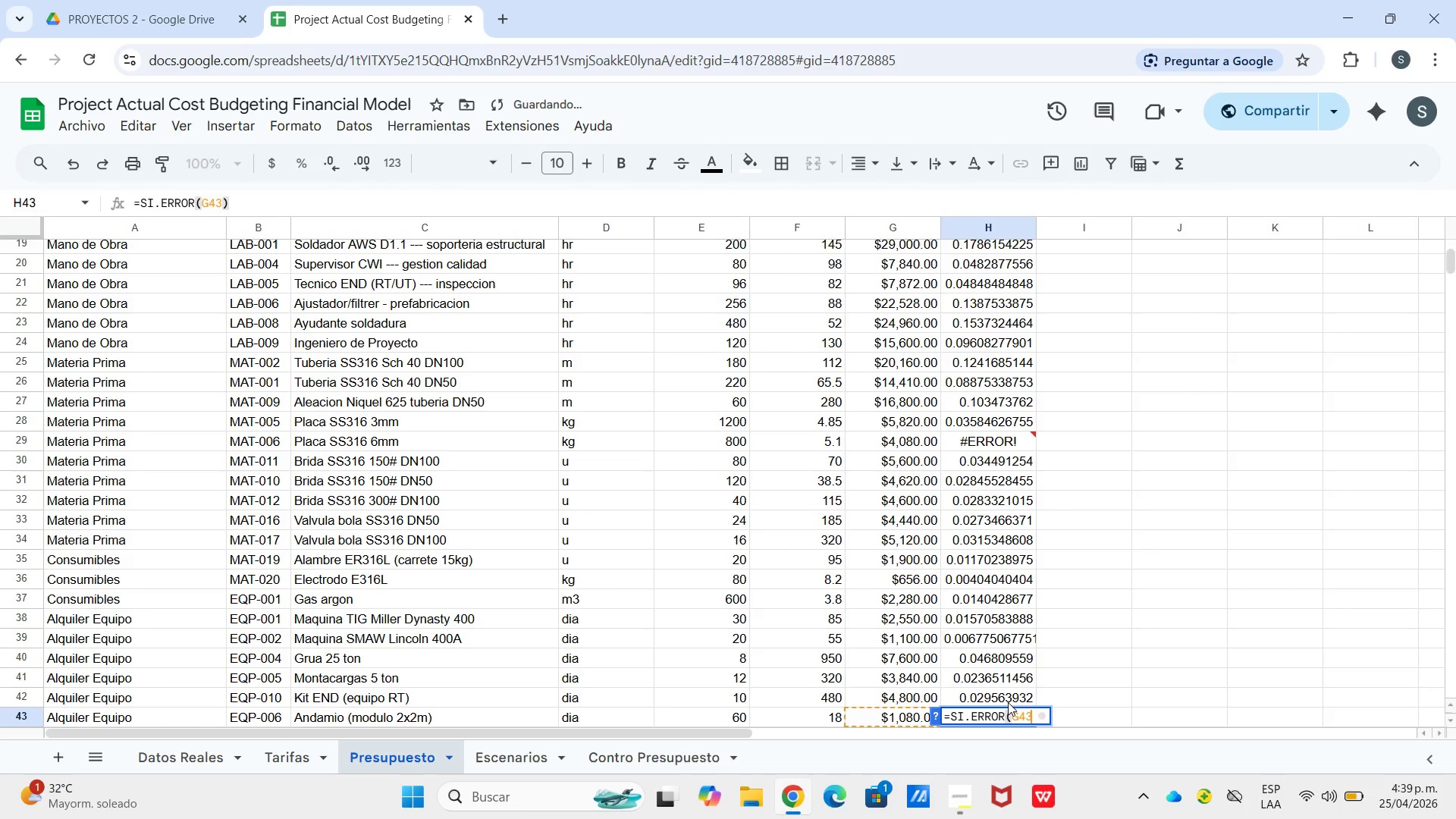 
key(Backspace)
 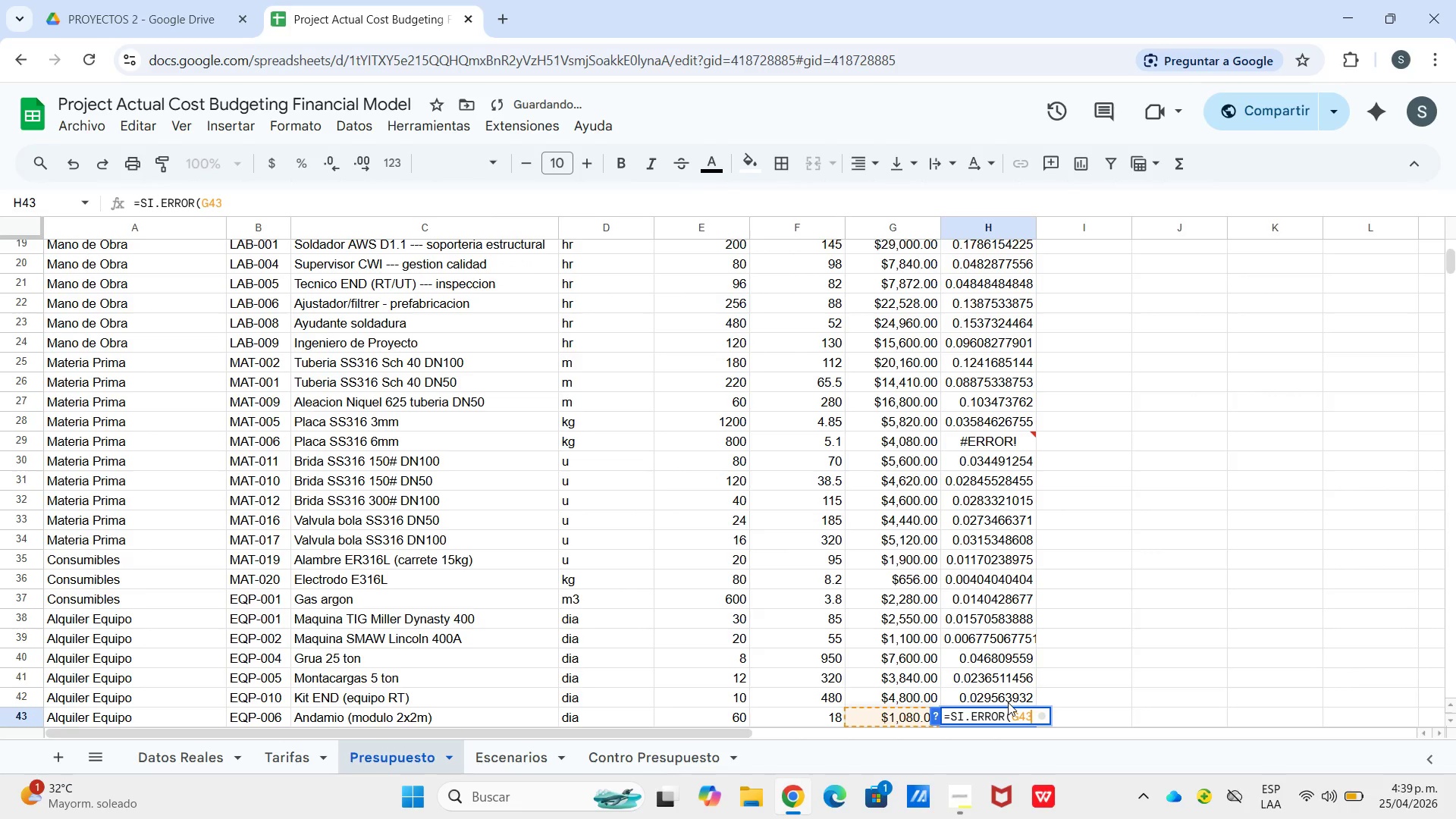 
key(Control+V)
 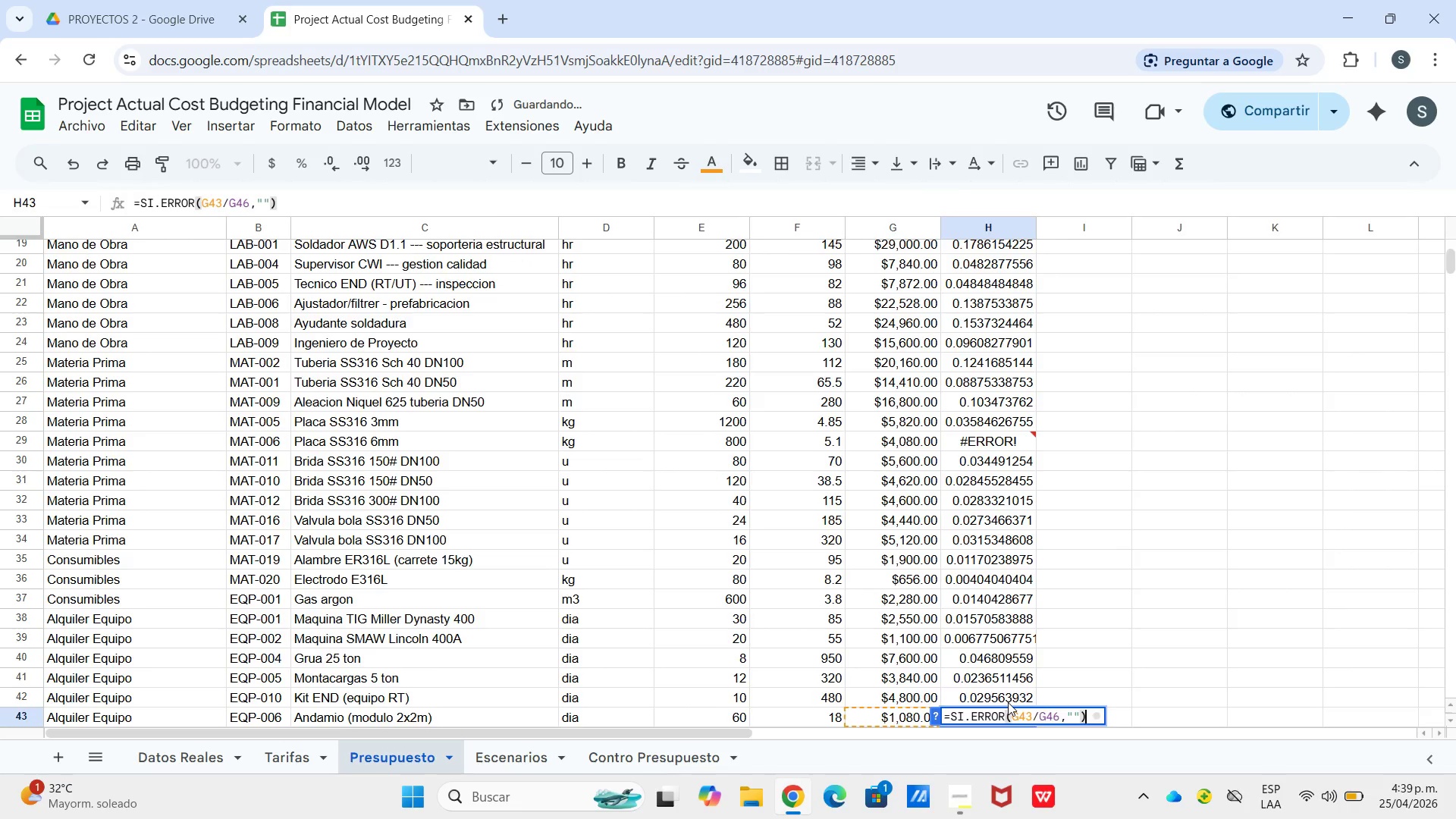 
key(Enter)
 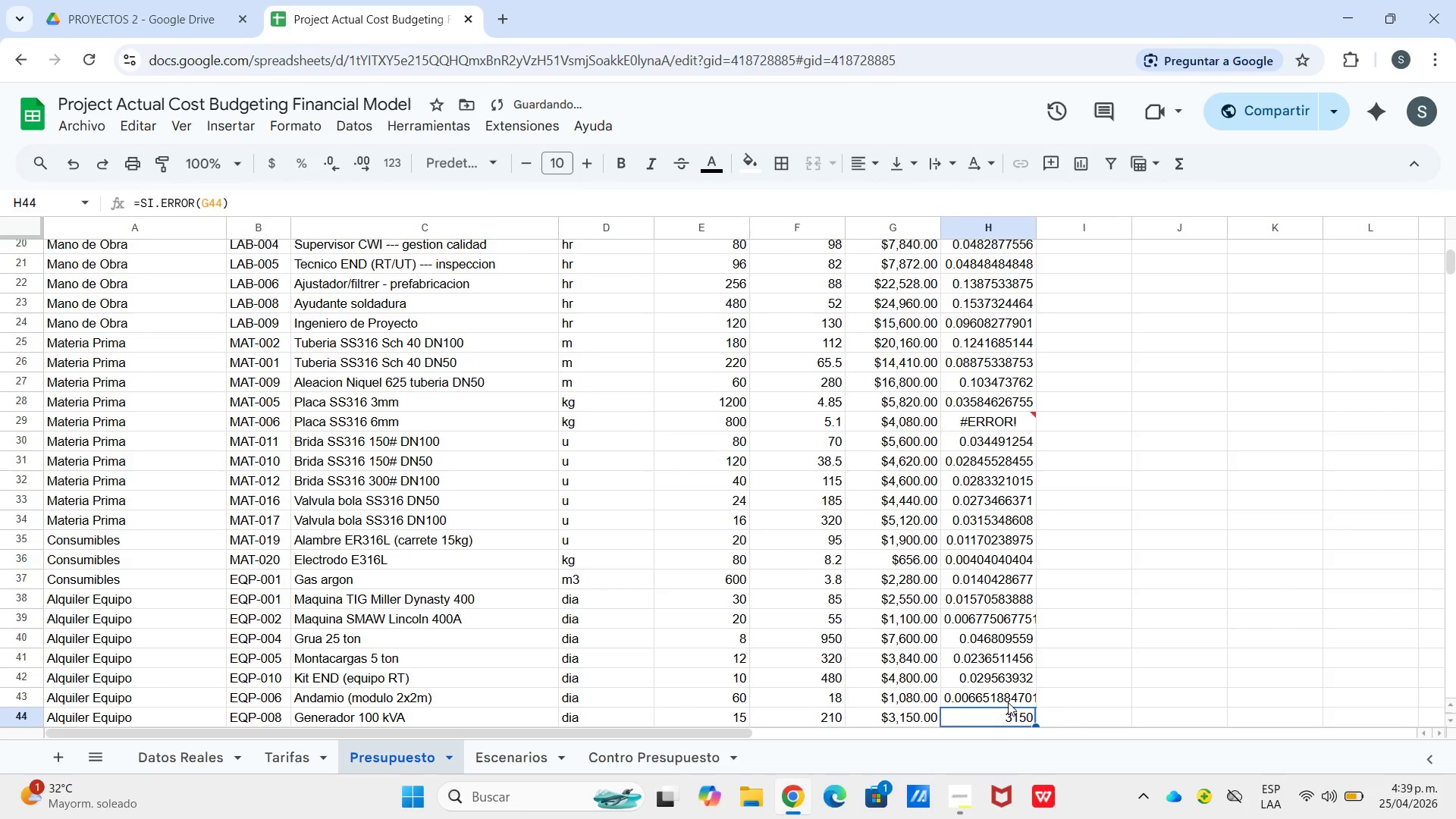 
key(Enter)
 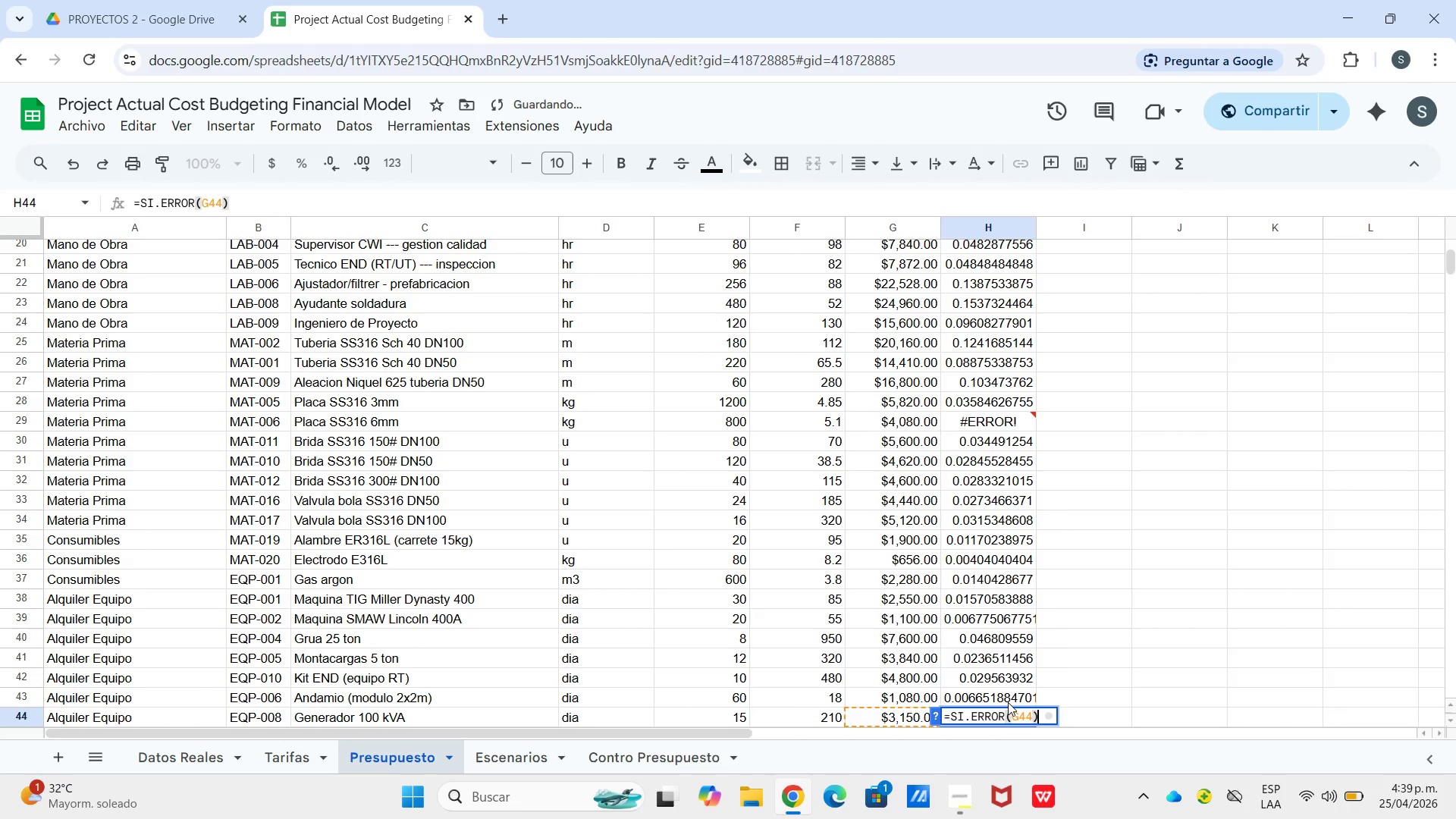 
key(Backspace)
 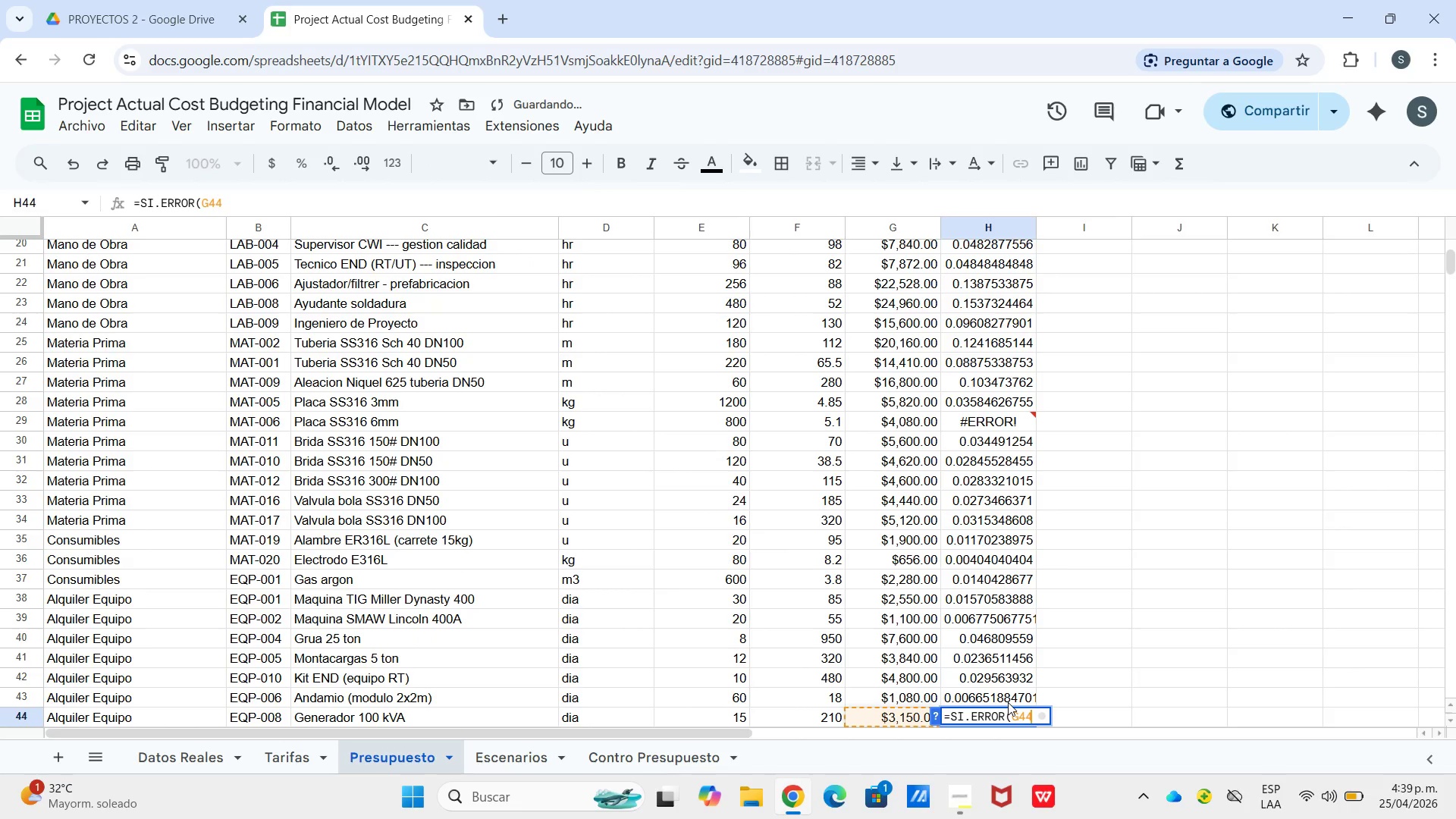 
key(Control+V)
 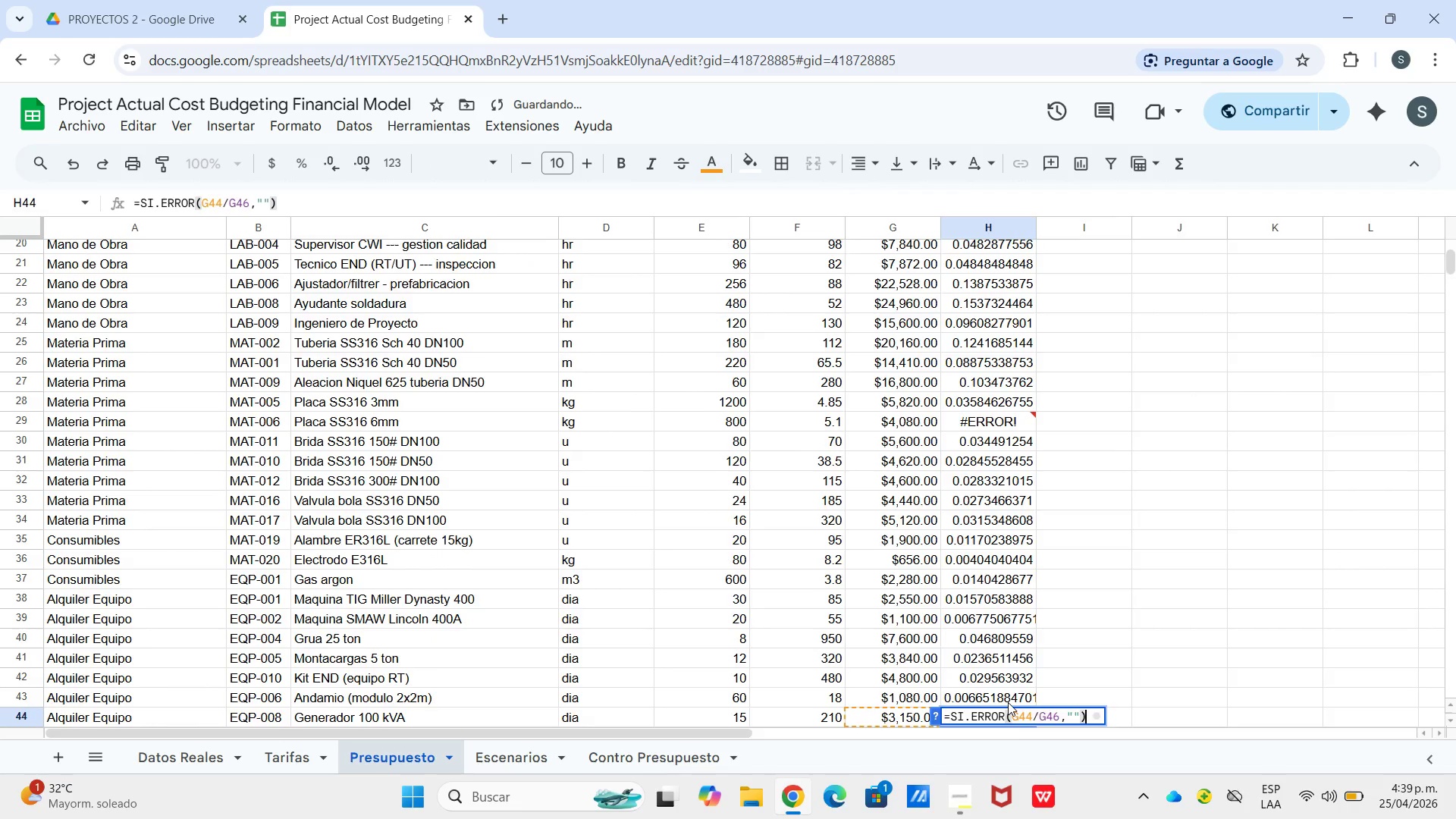 
key(Enter)
 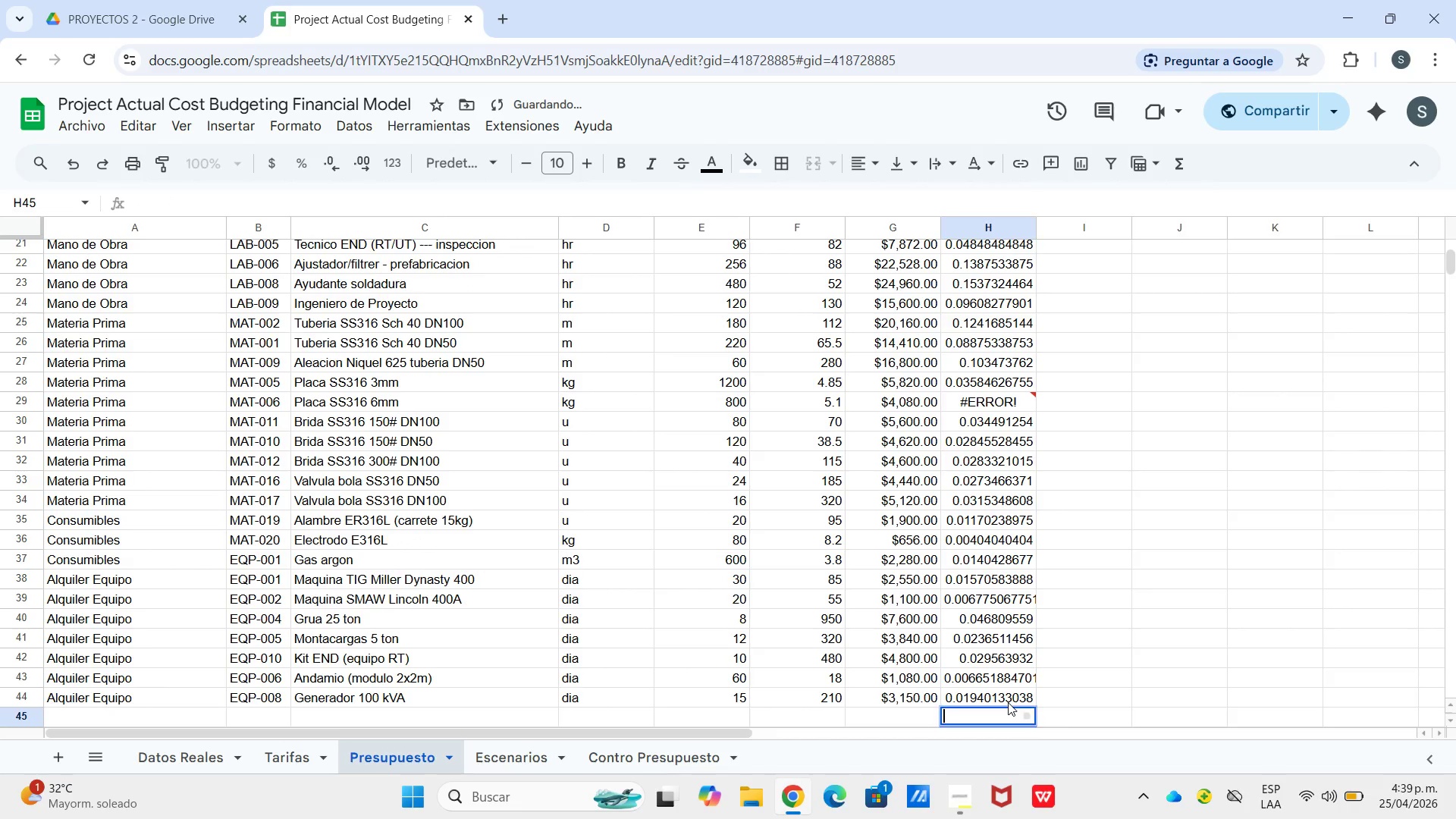 
key(Enter)
 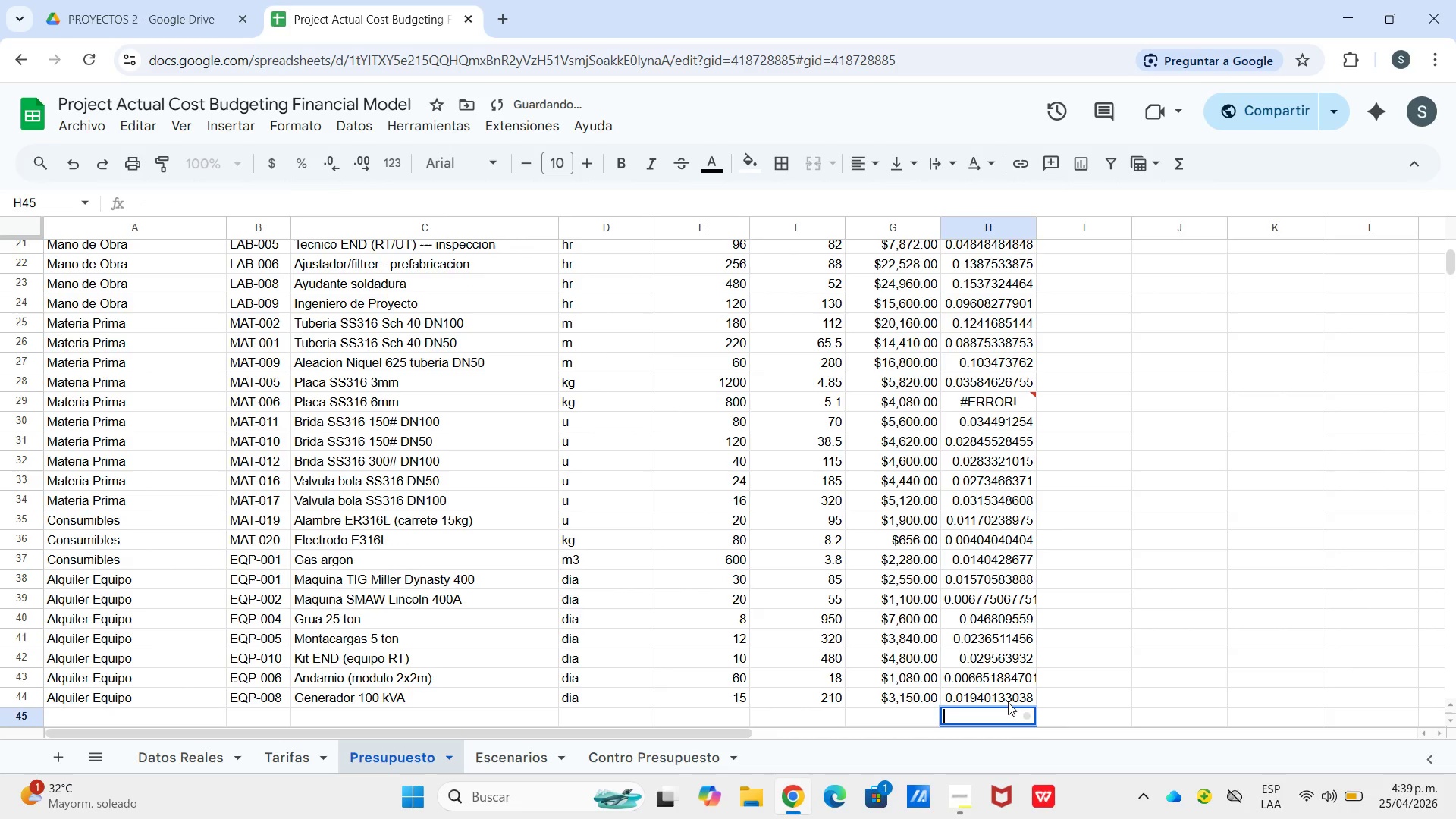 
key(Backspace)
 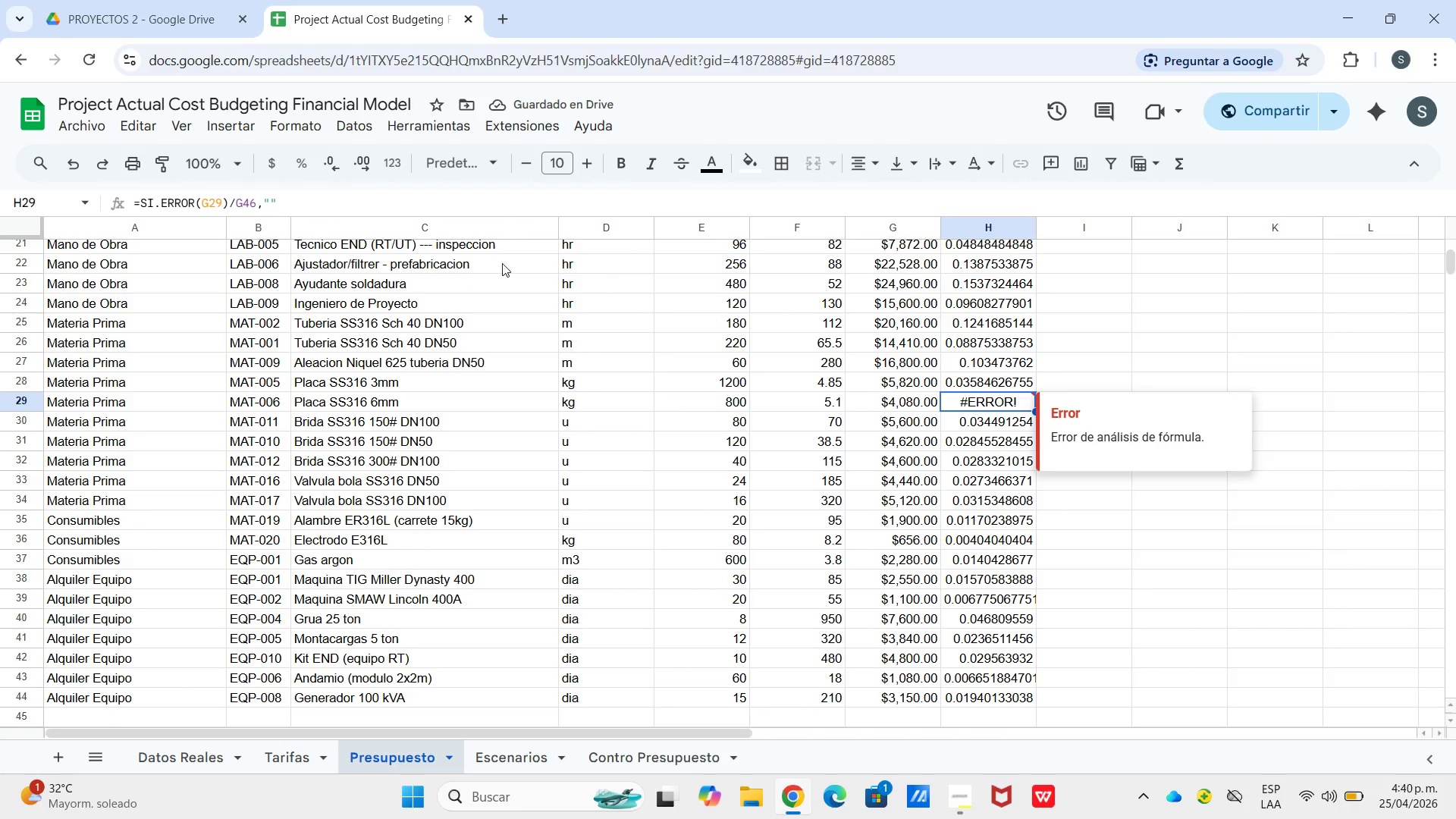 
left_click([291, 208])
 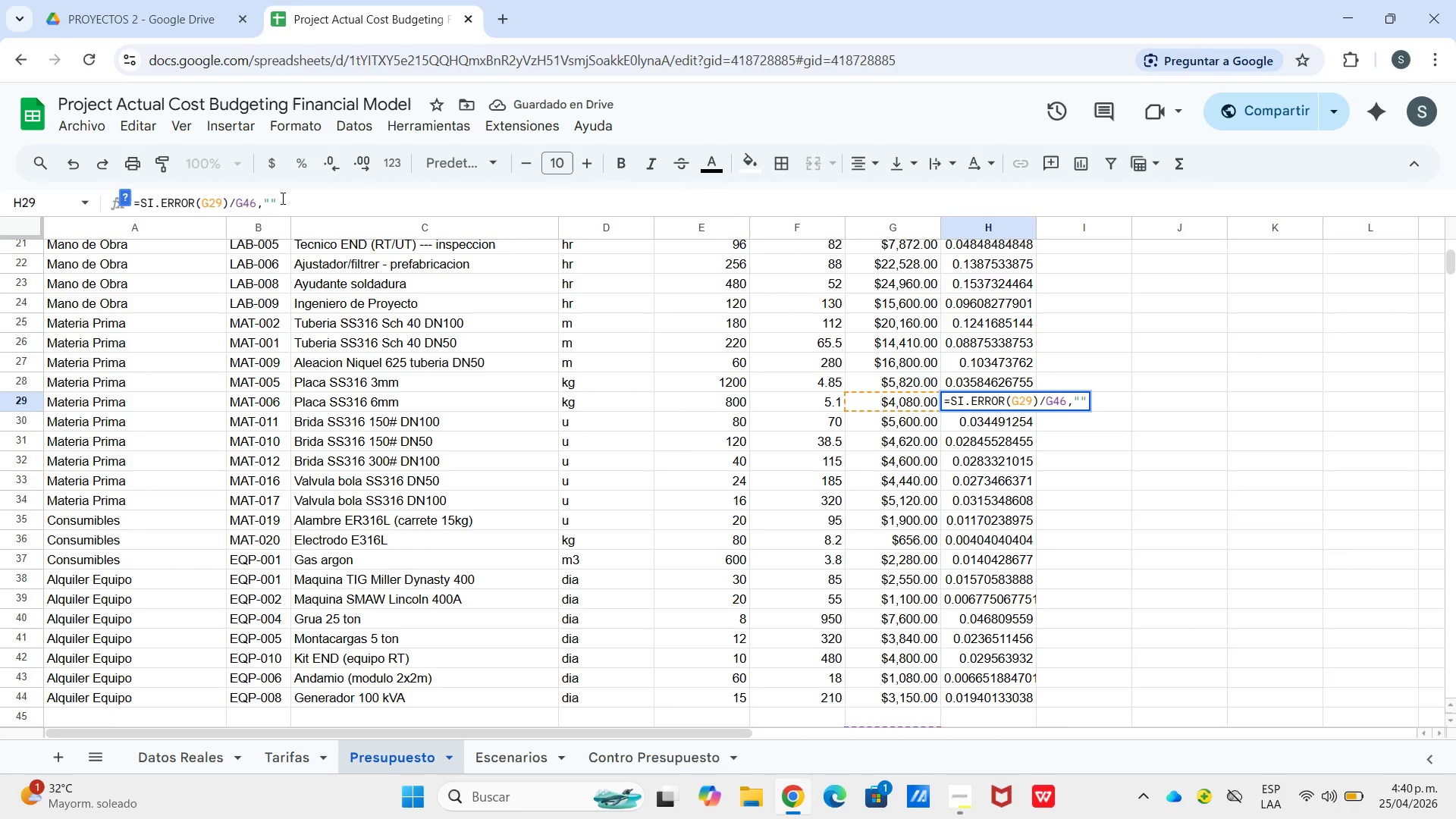 
key(Shift+9)
 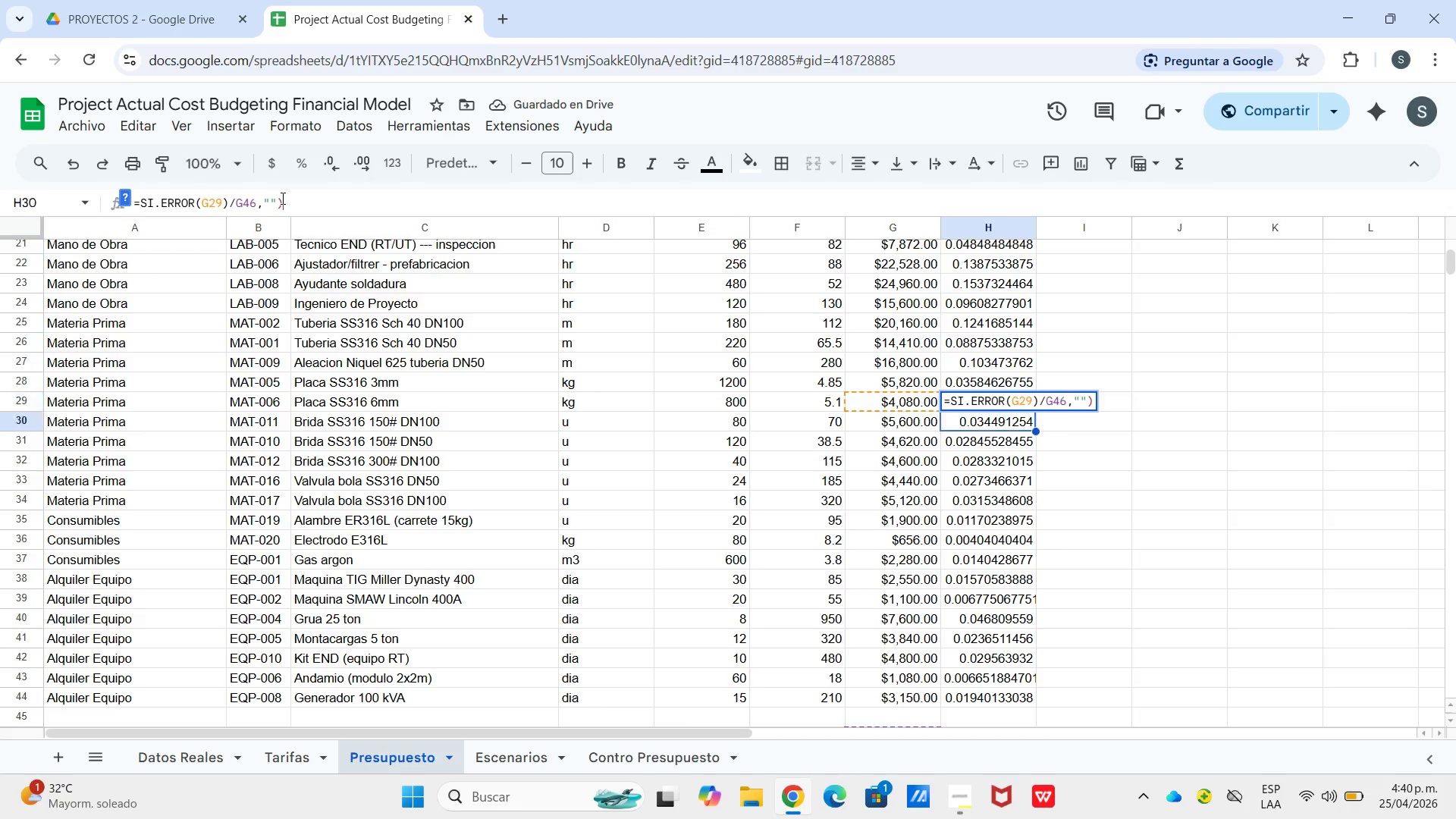 
key(Enter)
 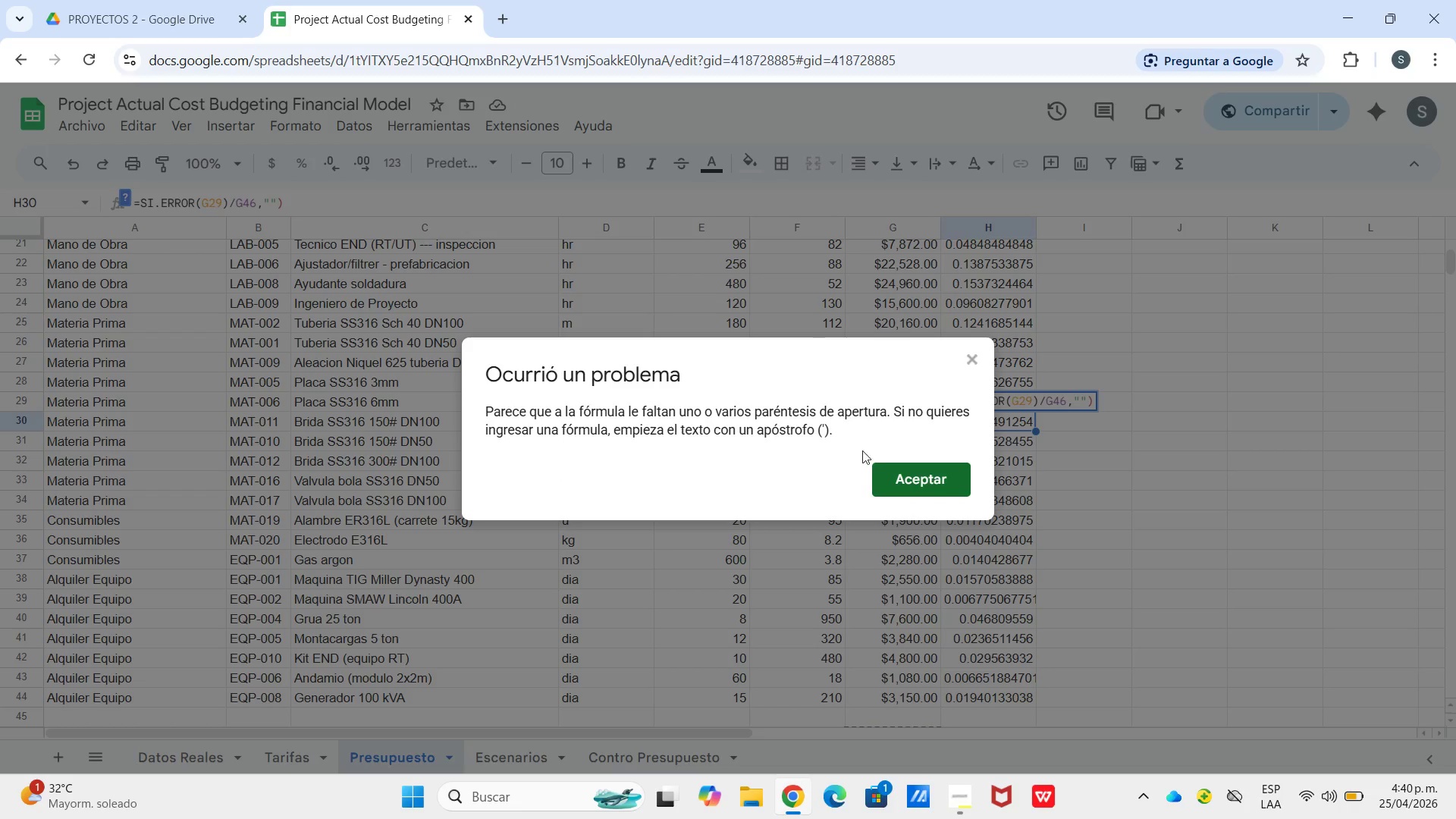 
left_click([924, 478])
 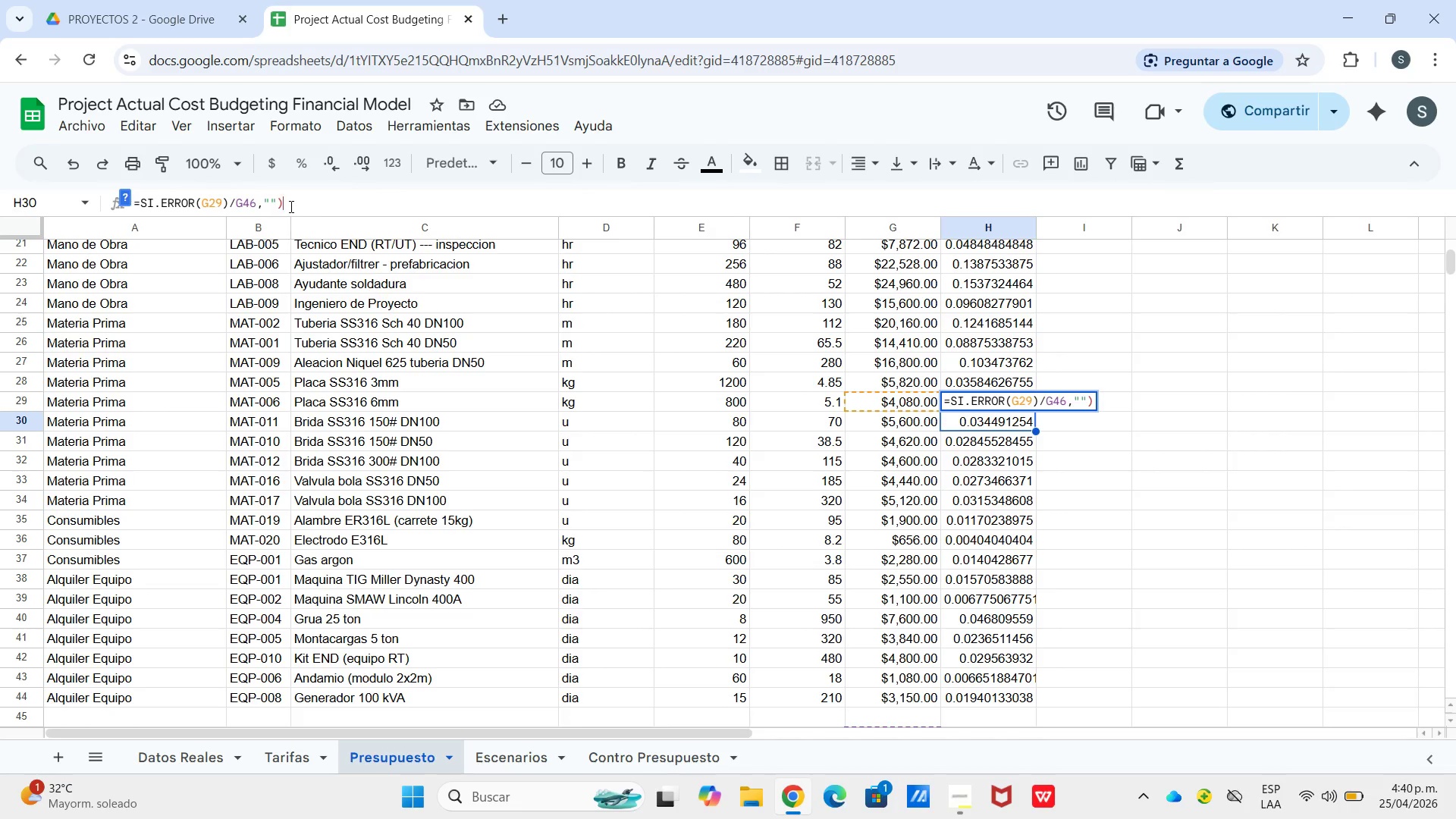 
left_click_drag(start_coordinate=[292, 206], to_coordinate=[224, 206])
 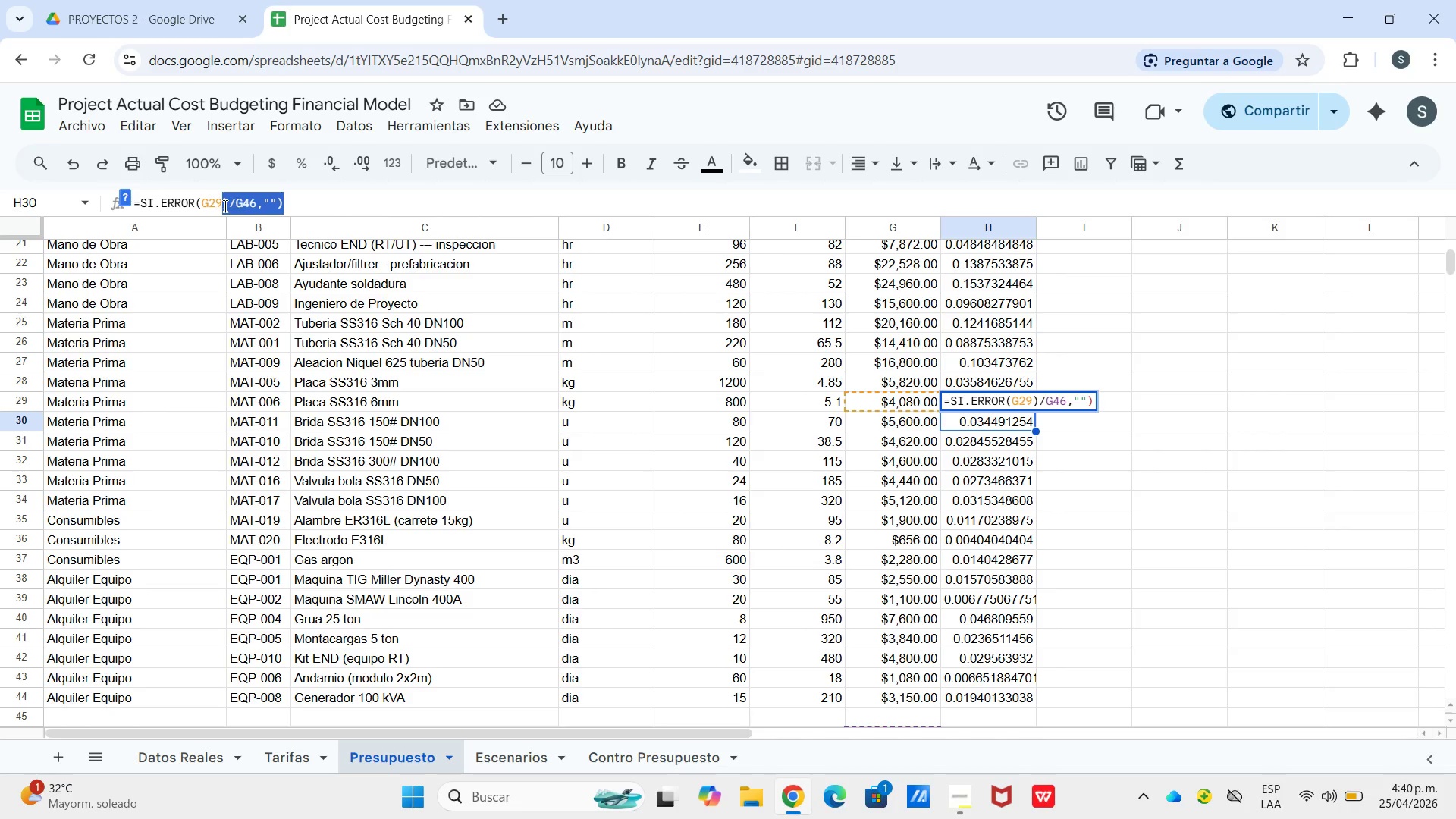 
key(Control+V)
 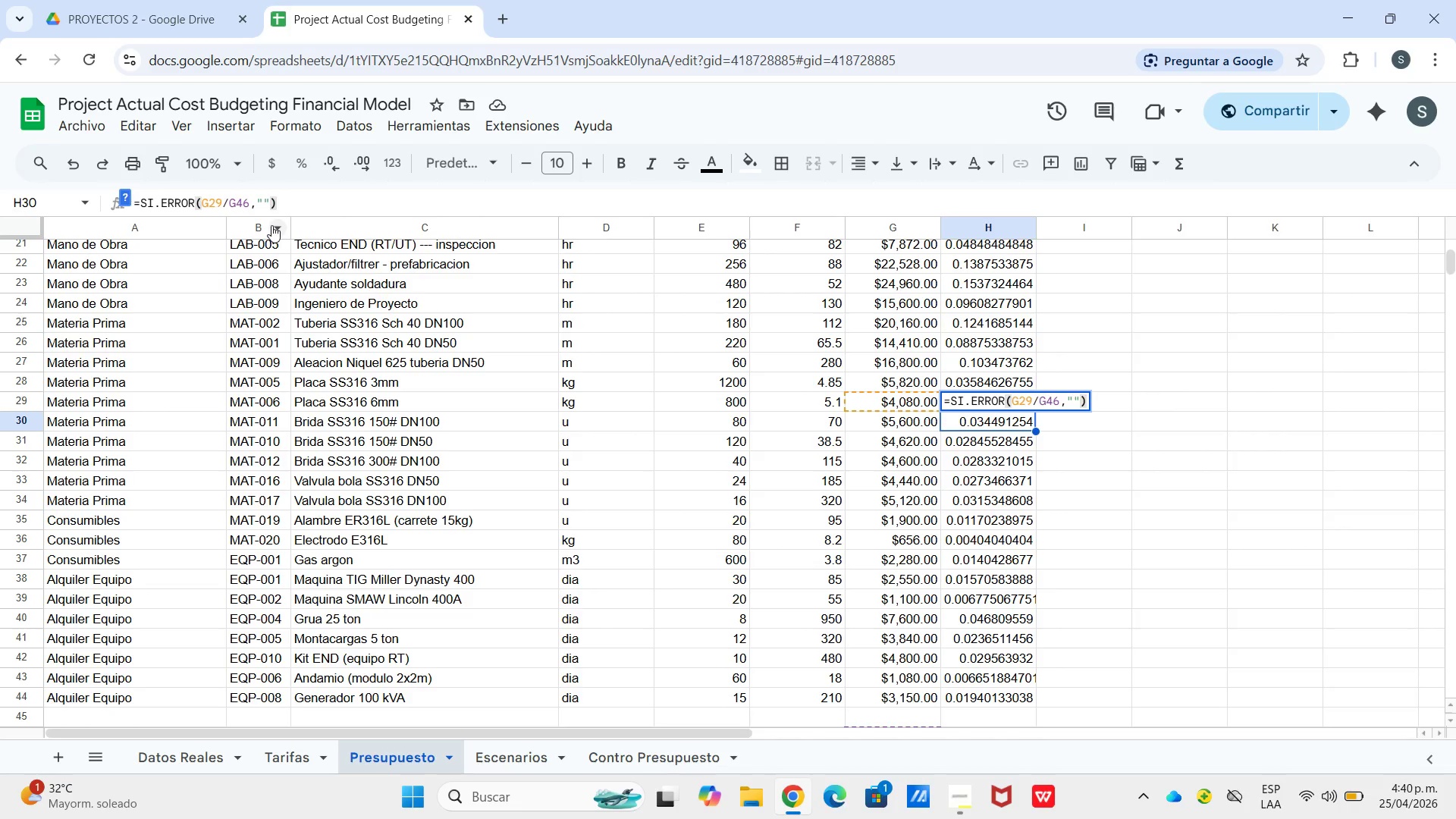 
key(Enter)
 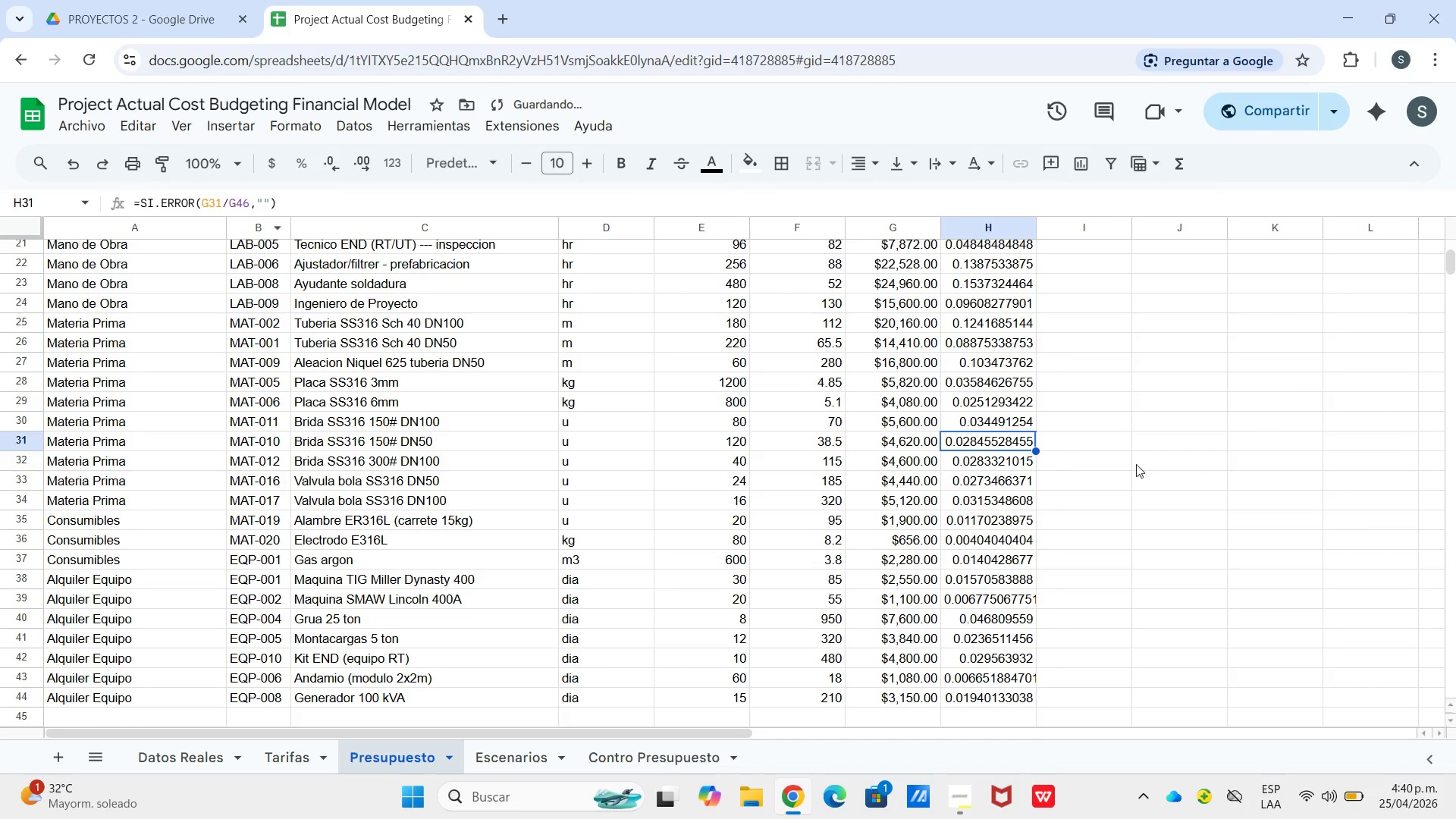 
left_click([1172, 467])
 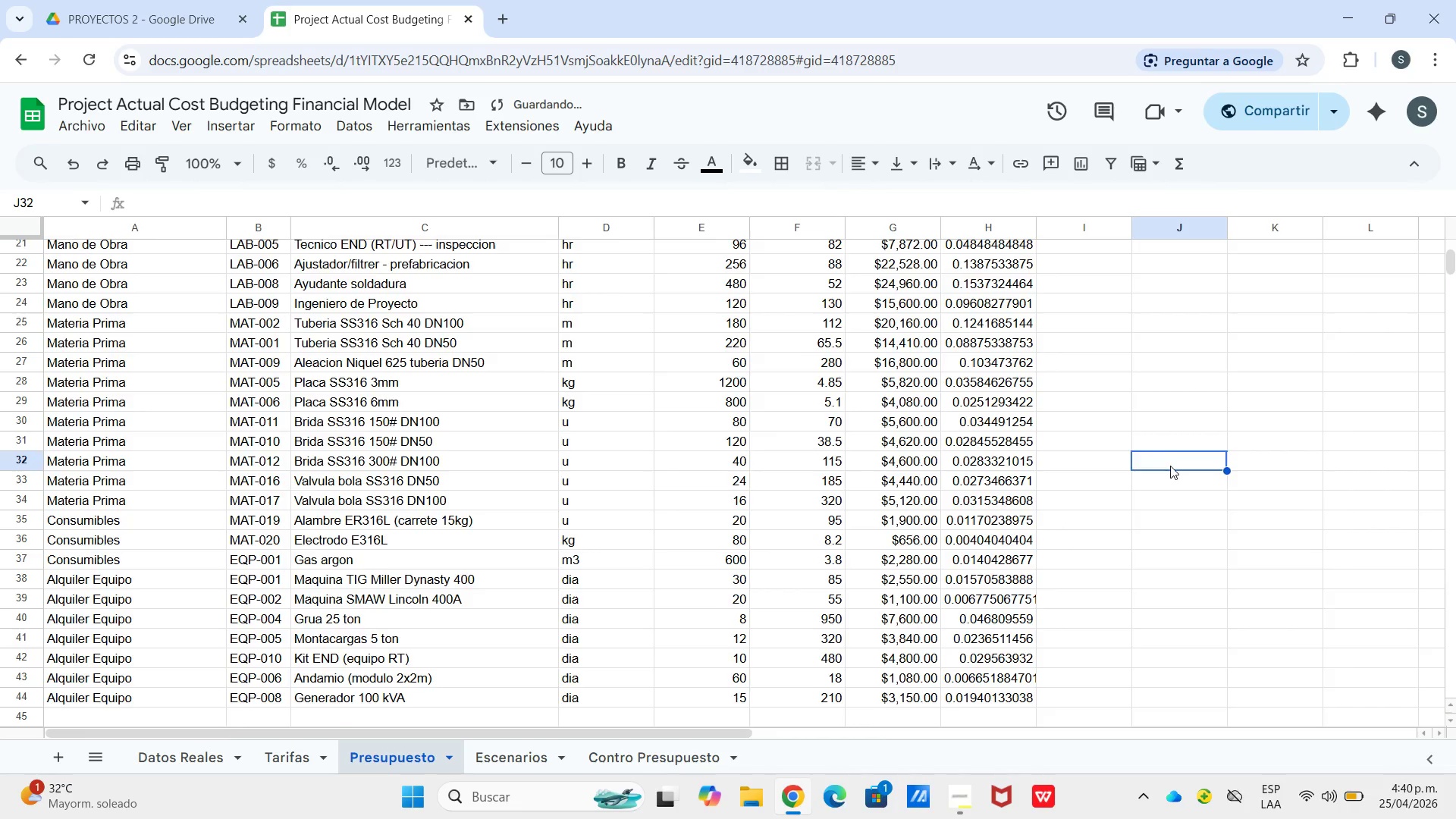 
scroll: coordinate [1170, 466], scroll_direction: up, amount: 5.0
 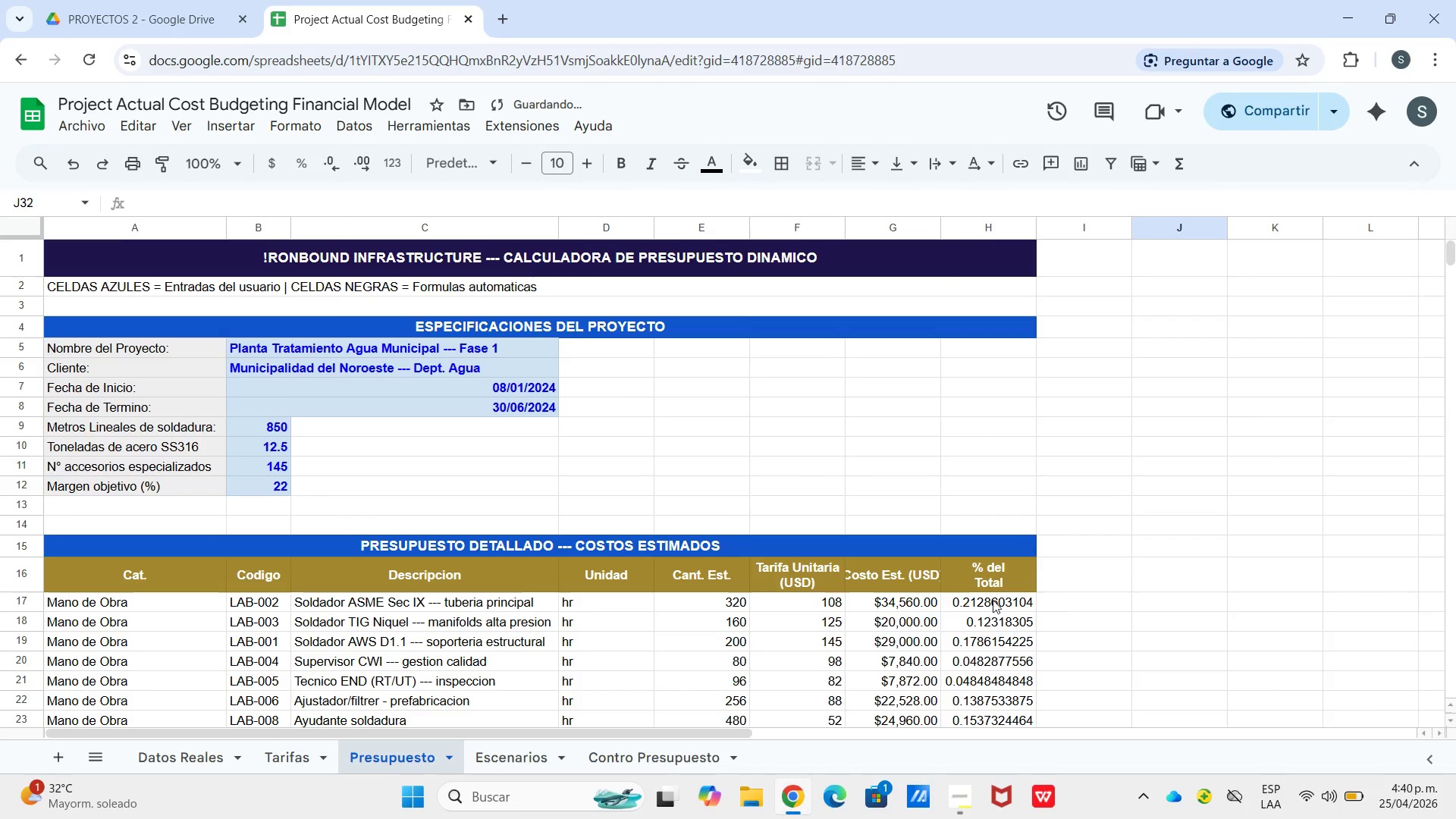 
left_click_drag(start_coordinate=[993, 600], to_coordinate=[1006, 566])
 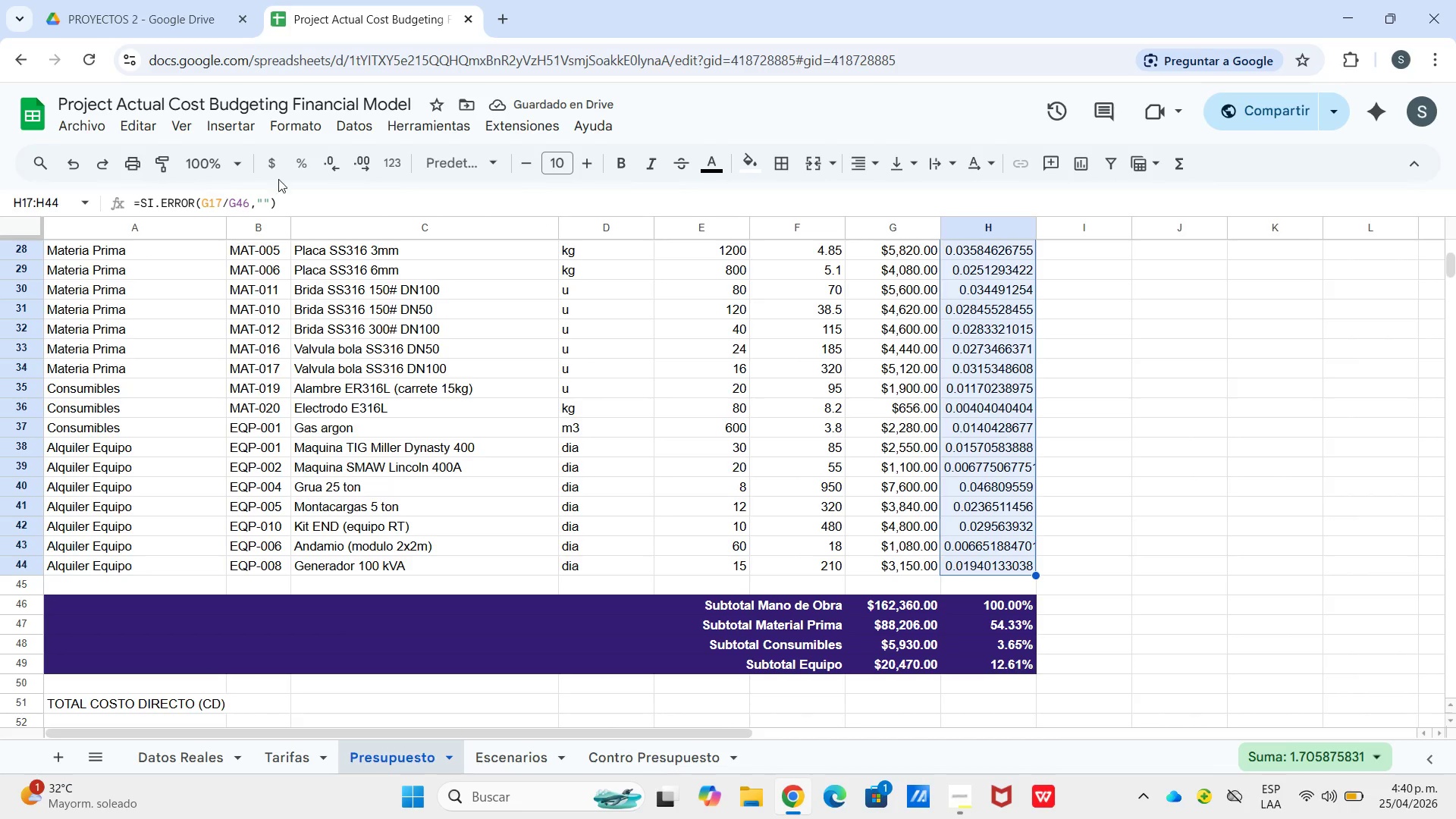 
scroll: coordinate [1001, 591], scroll_direction: down, amount: 6.0
 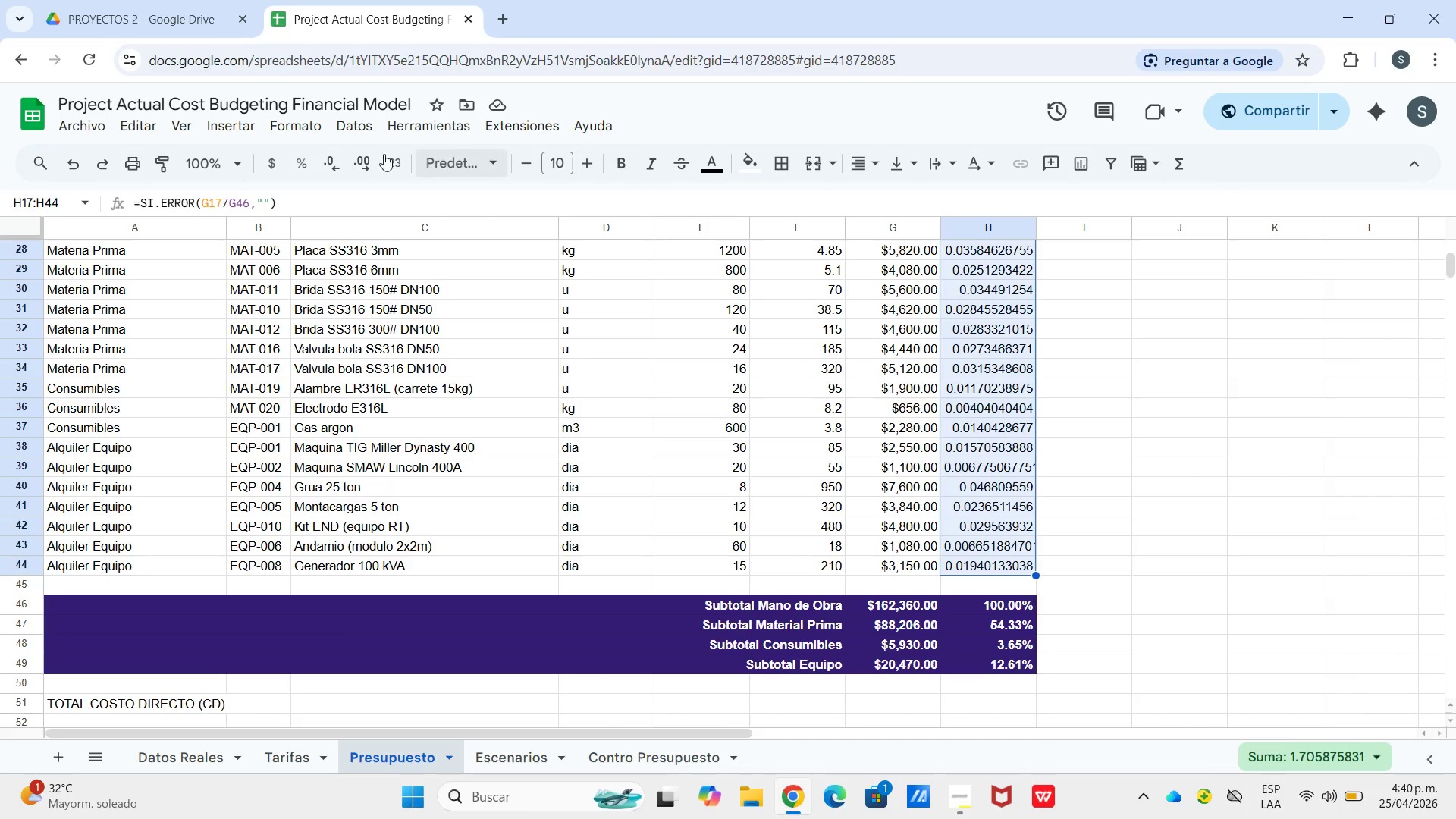 
left_click([307, 159])
 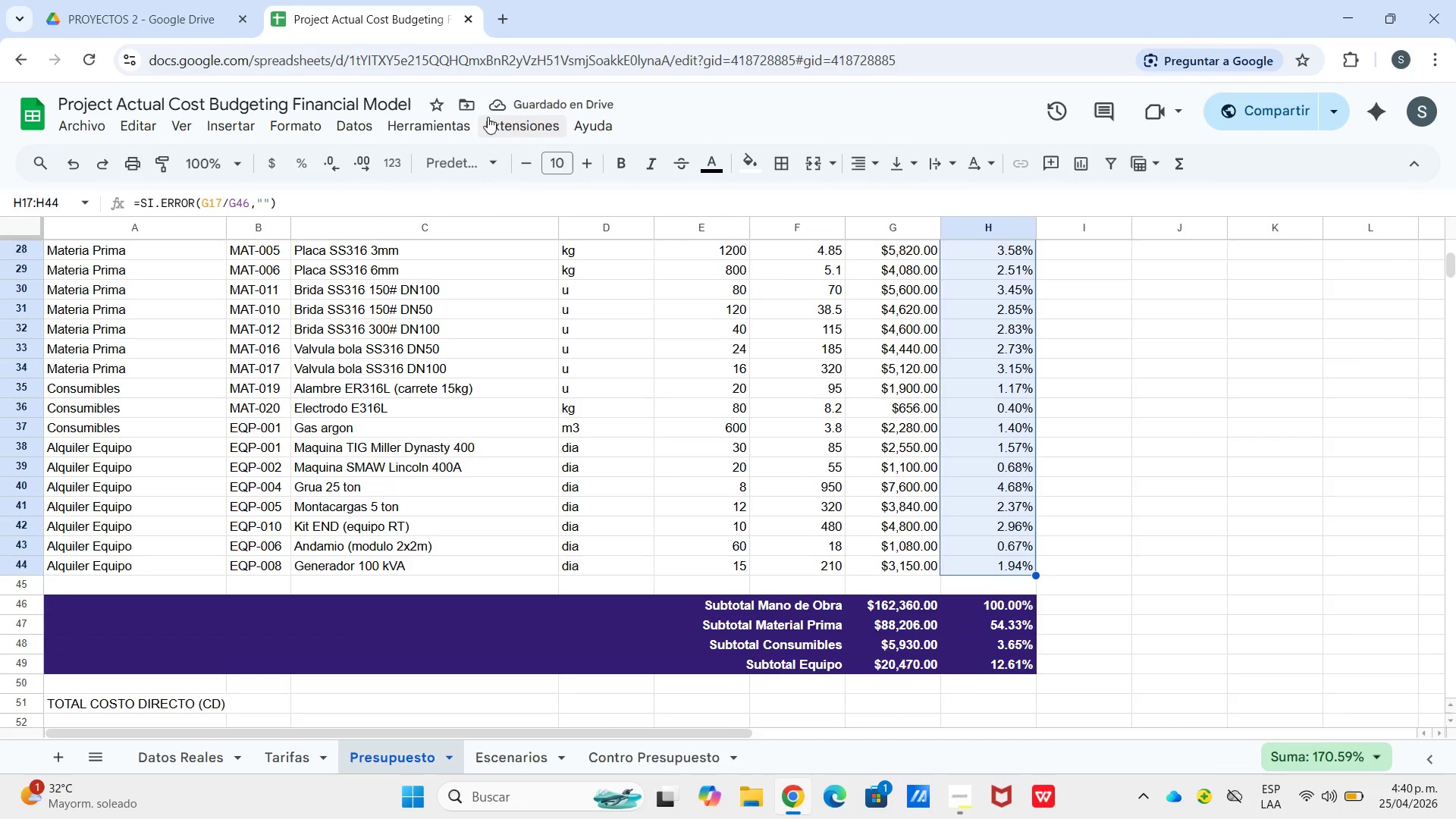 
wait(6.36)
 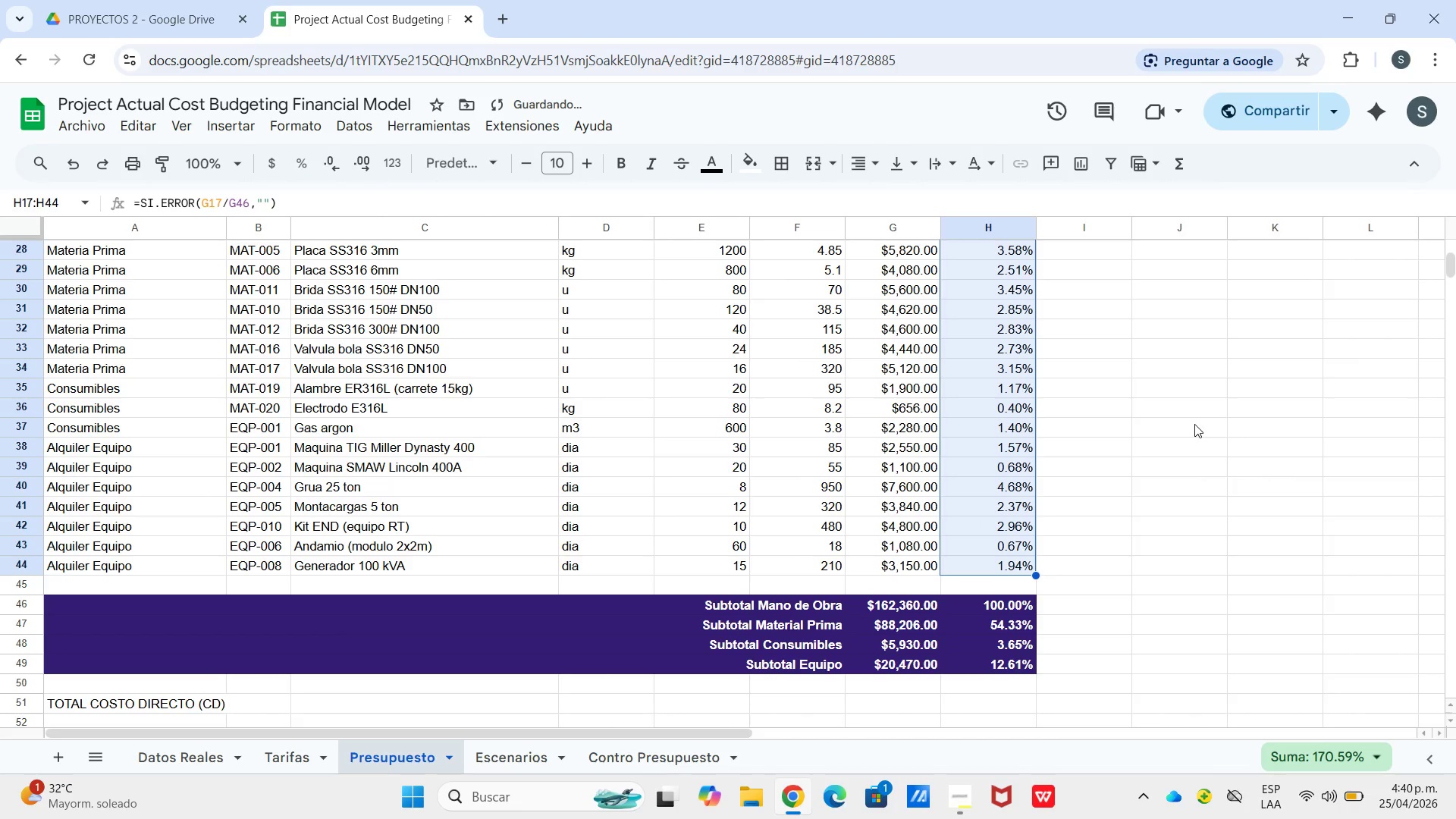 
left_click([324, 159])
 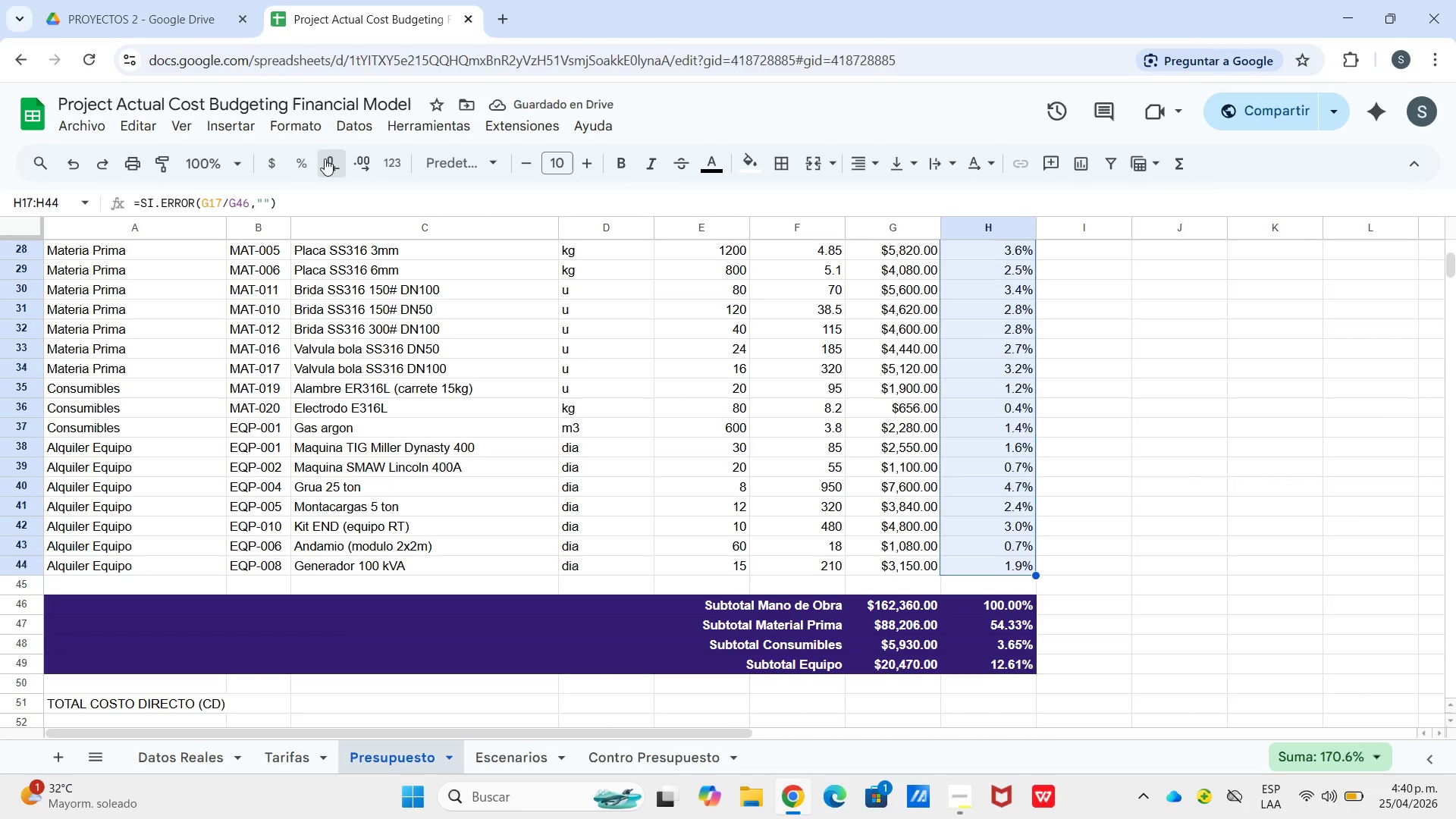 
wait(9.38)
 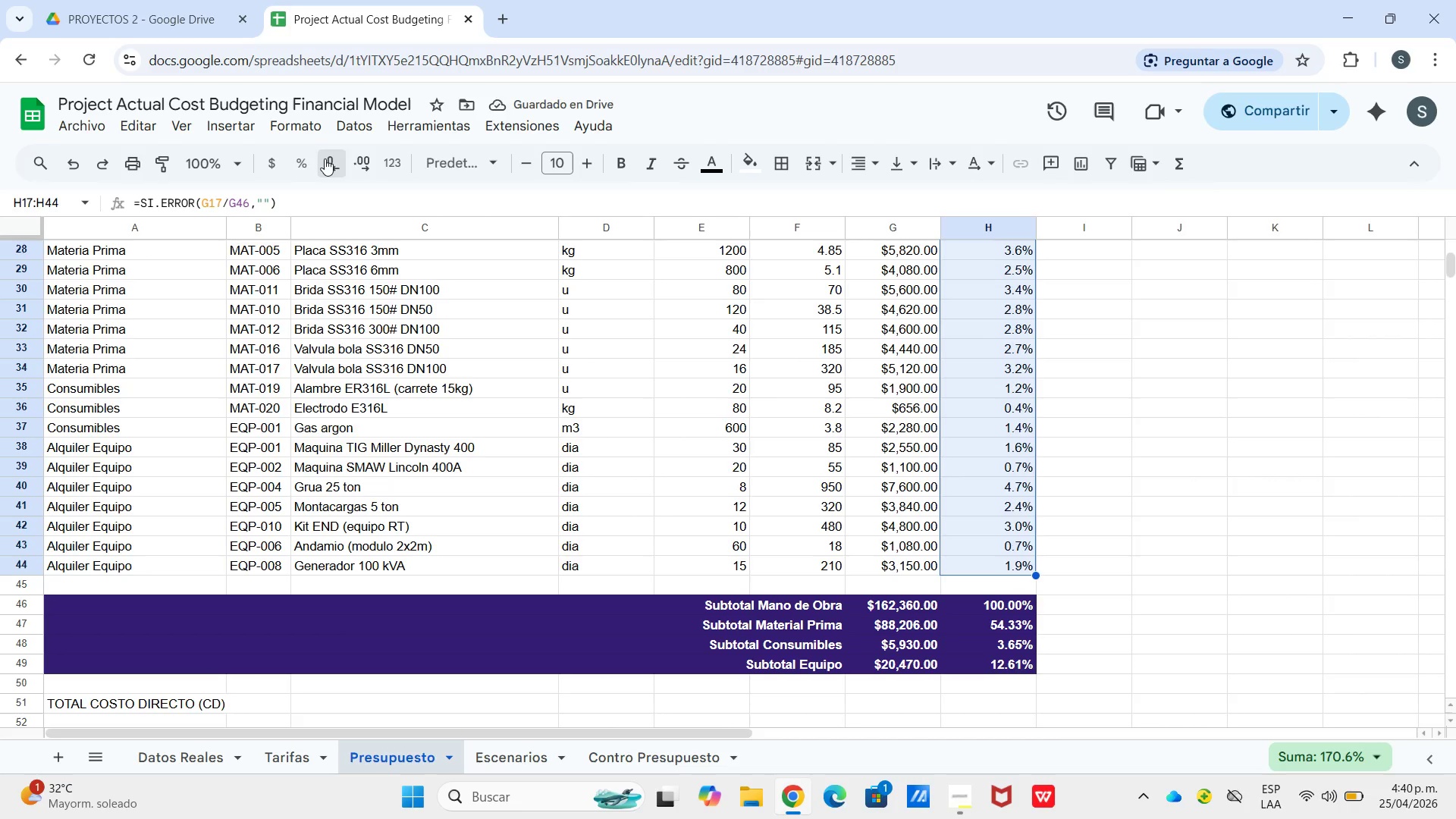 
left_click([356, 158])
 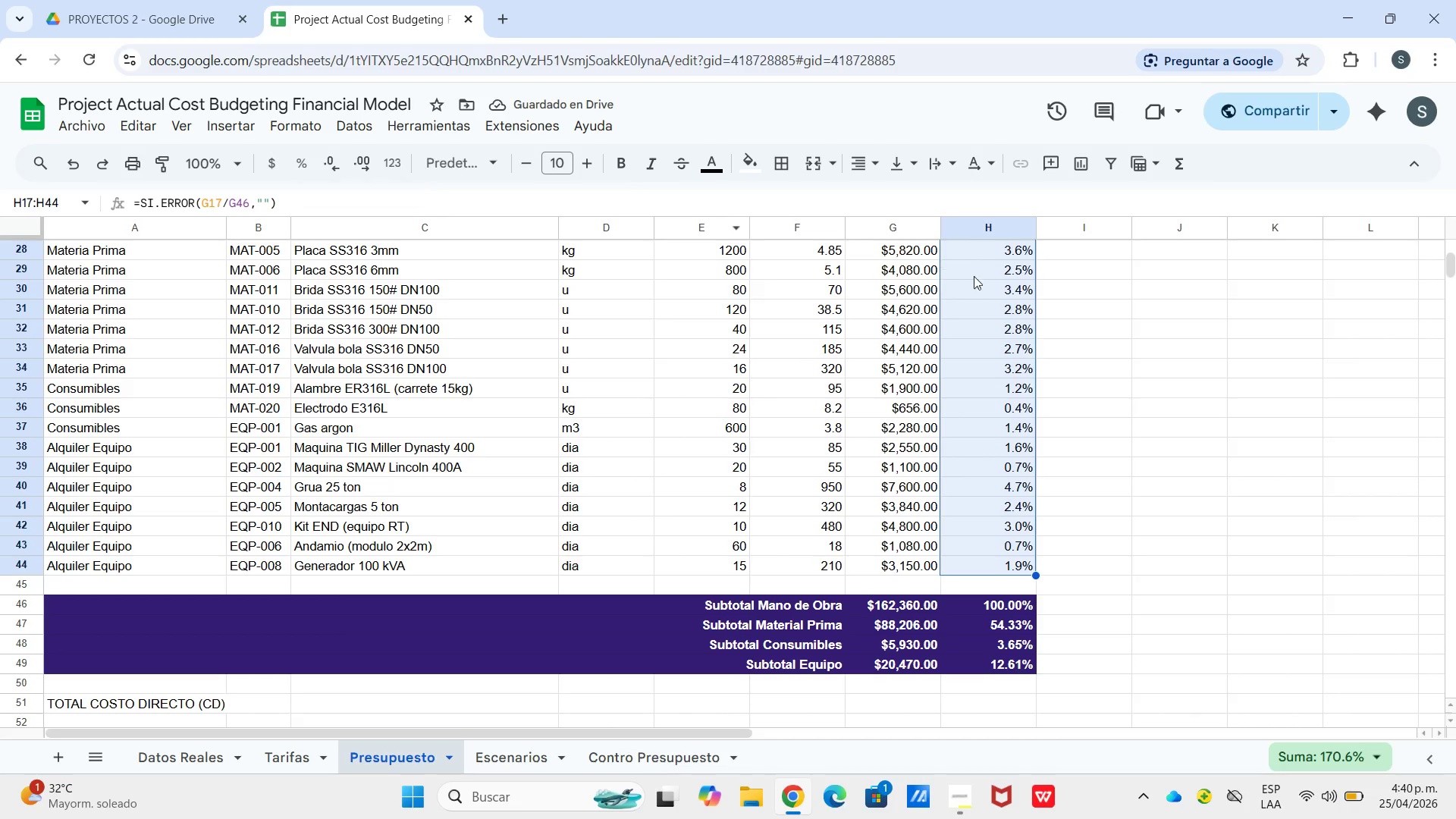 
scroll: coordinate [1102, 398], scroll_direction: up, amount: 3.0
 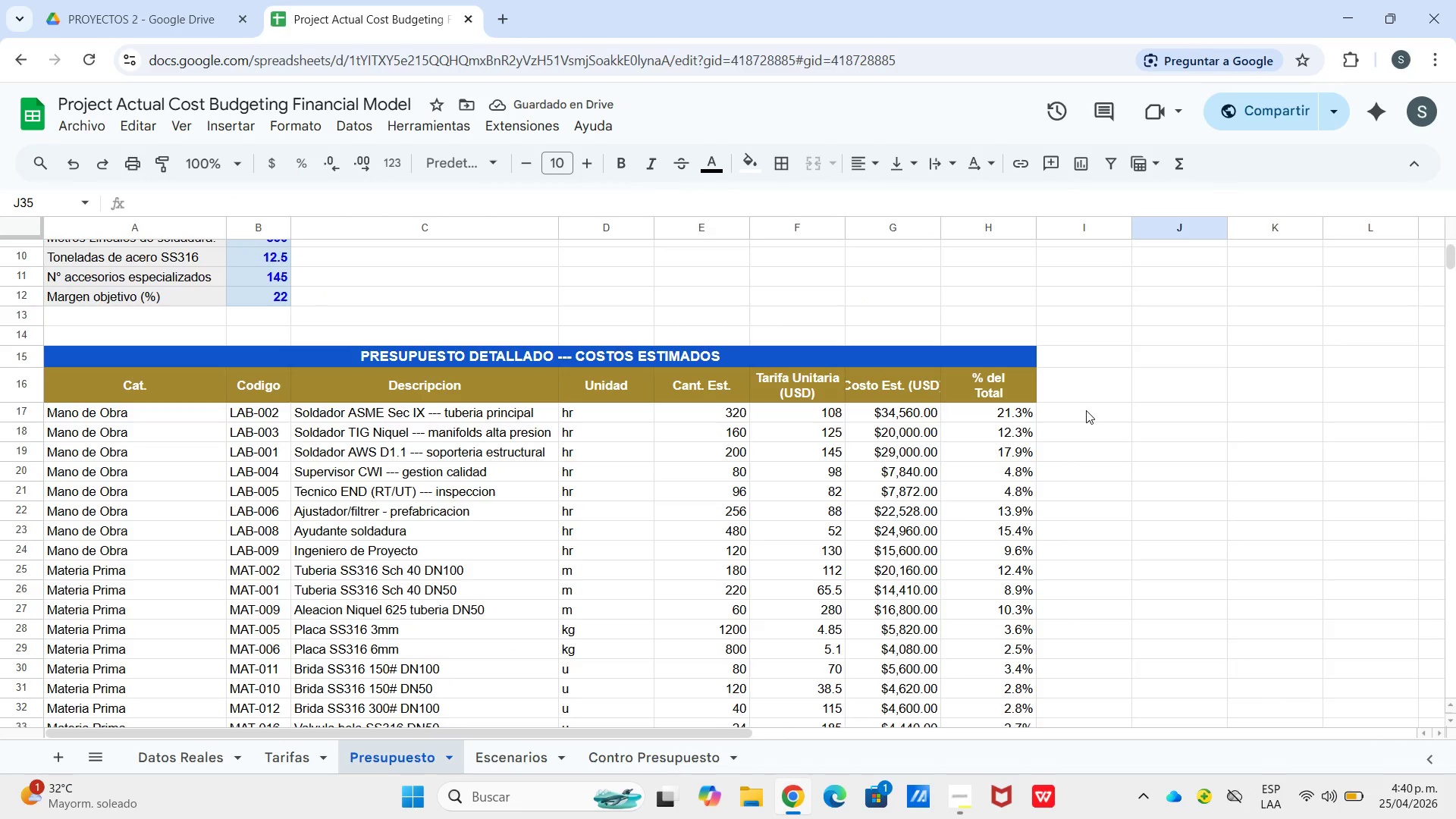 
scroll: coordinate [1049, 412], scroll_direction: down, amount: 4.0
 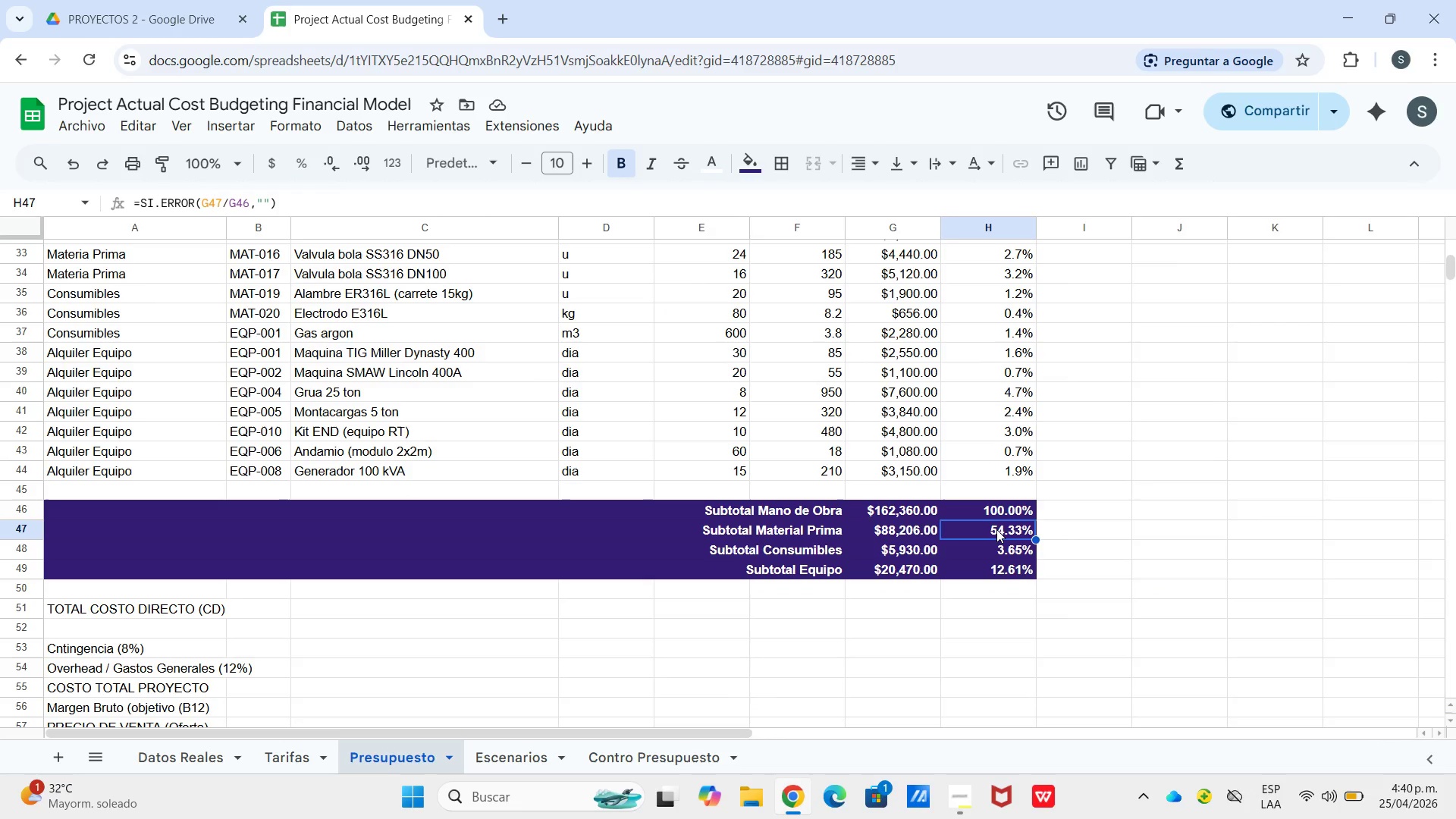 
wait(8.19)
 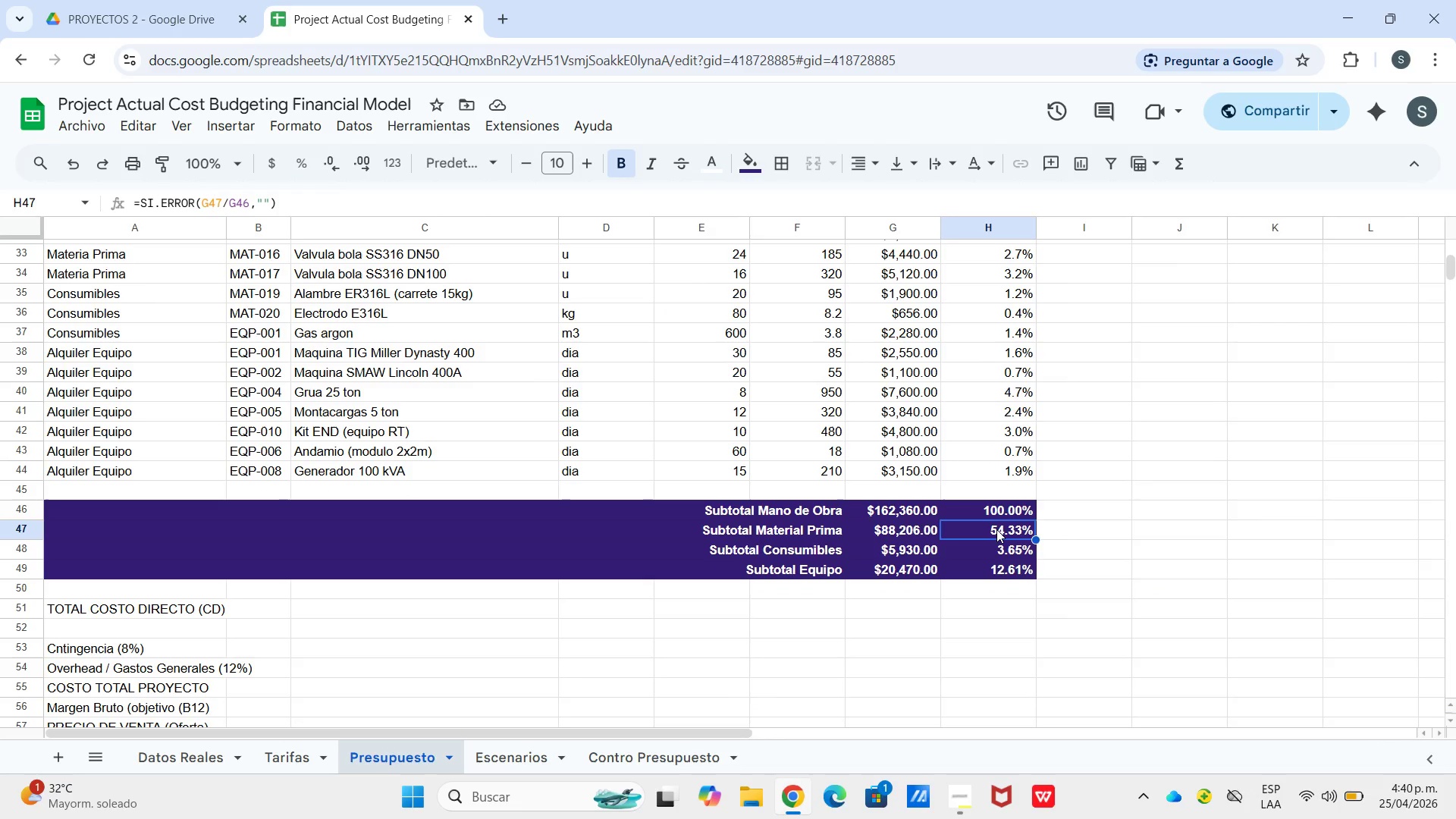 
left_click_drag(start_coordinate=[1028, 475], to_coordinate=[1016, 322])
 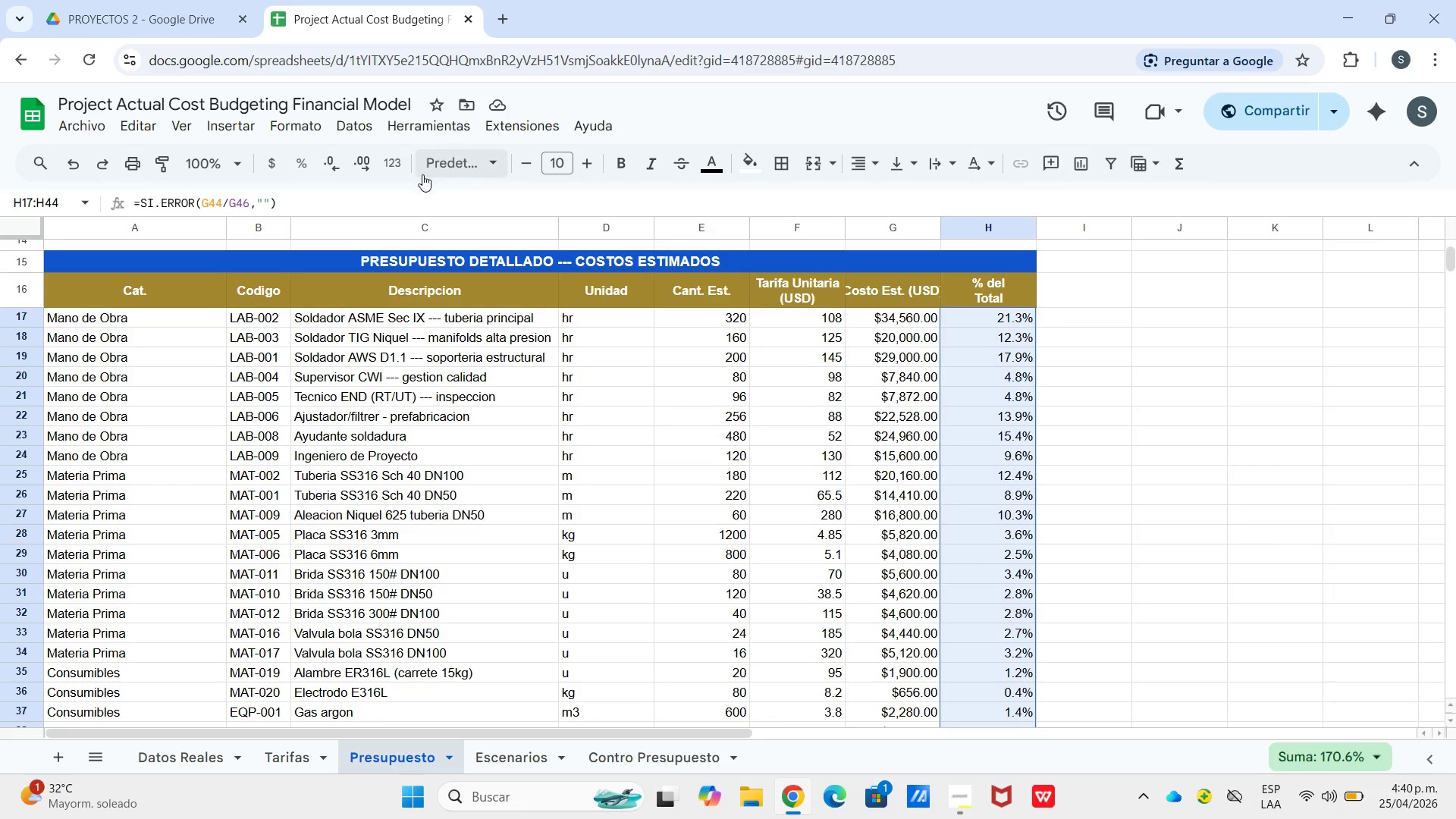 
scroll: coordinate [1015, 418], scroll_direction: up, amount: 4.0
 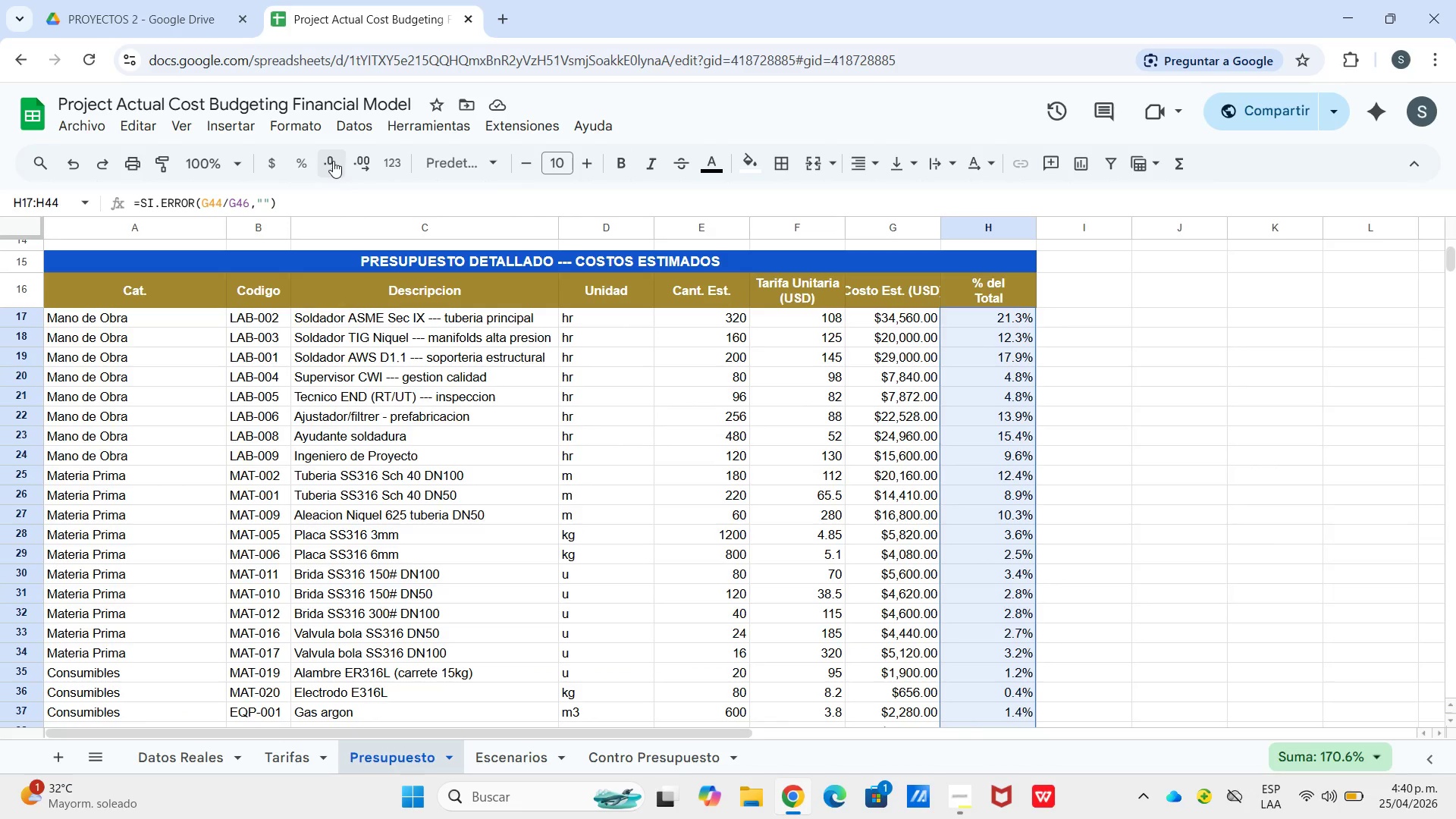 
scroll: coordinate [1125, 529], scroll_direction: down, amount: 4.0
 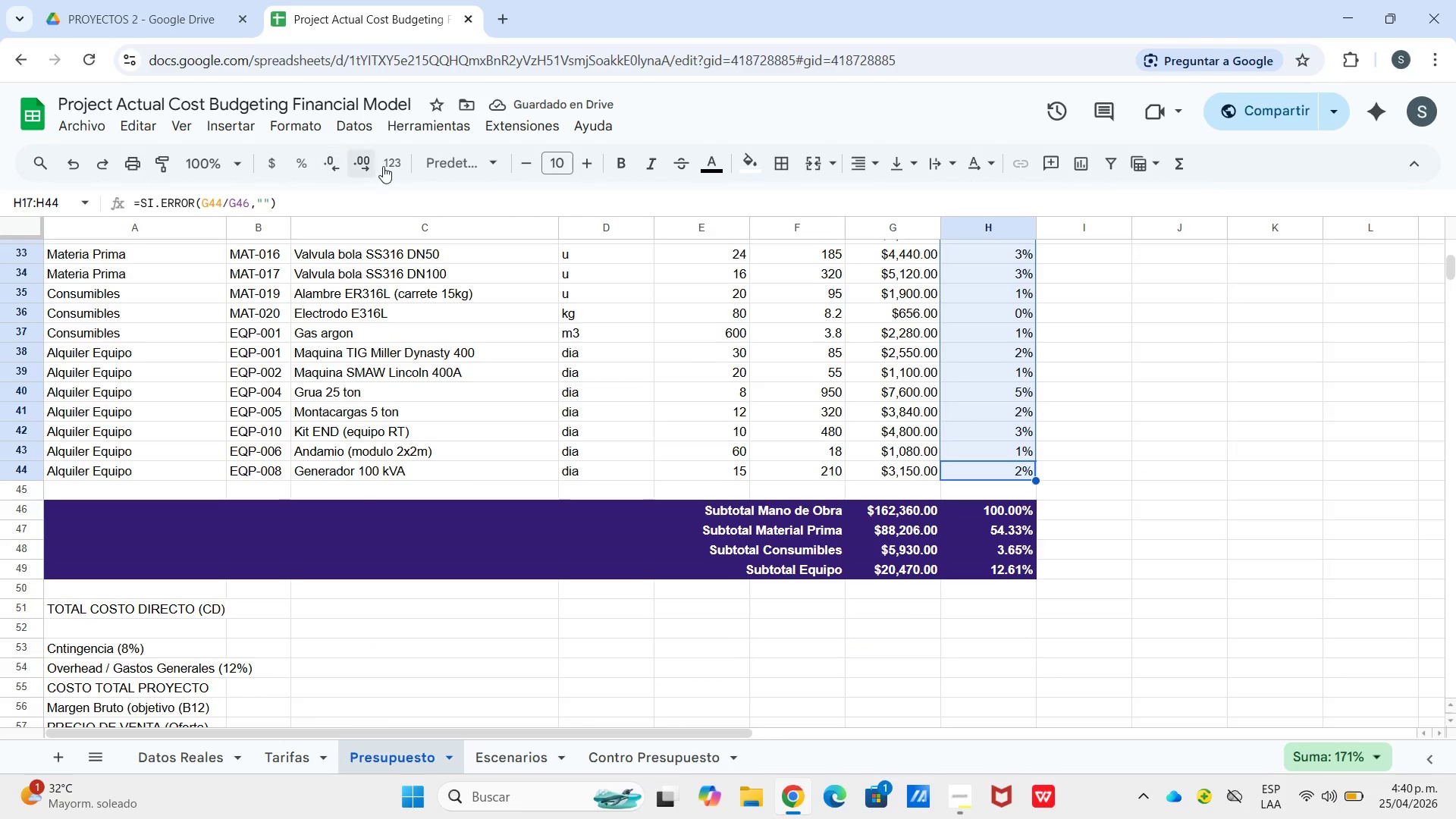 
left_click([361, 165])
 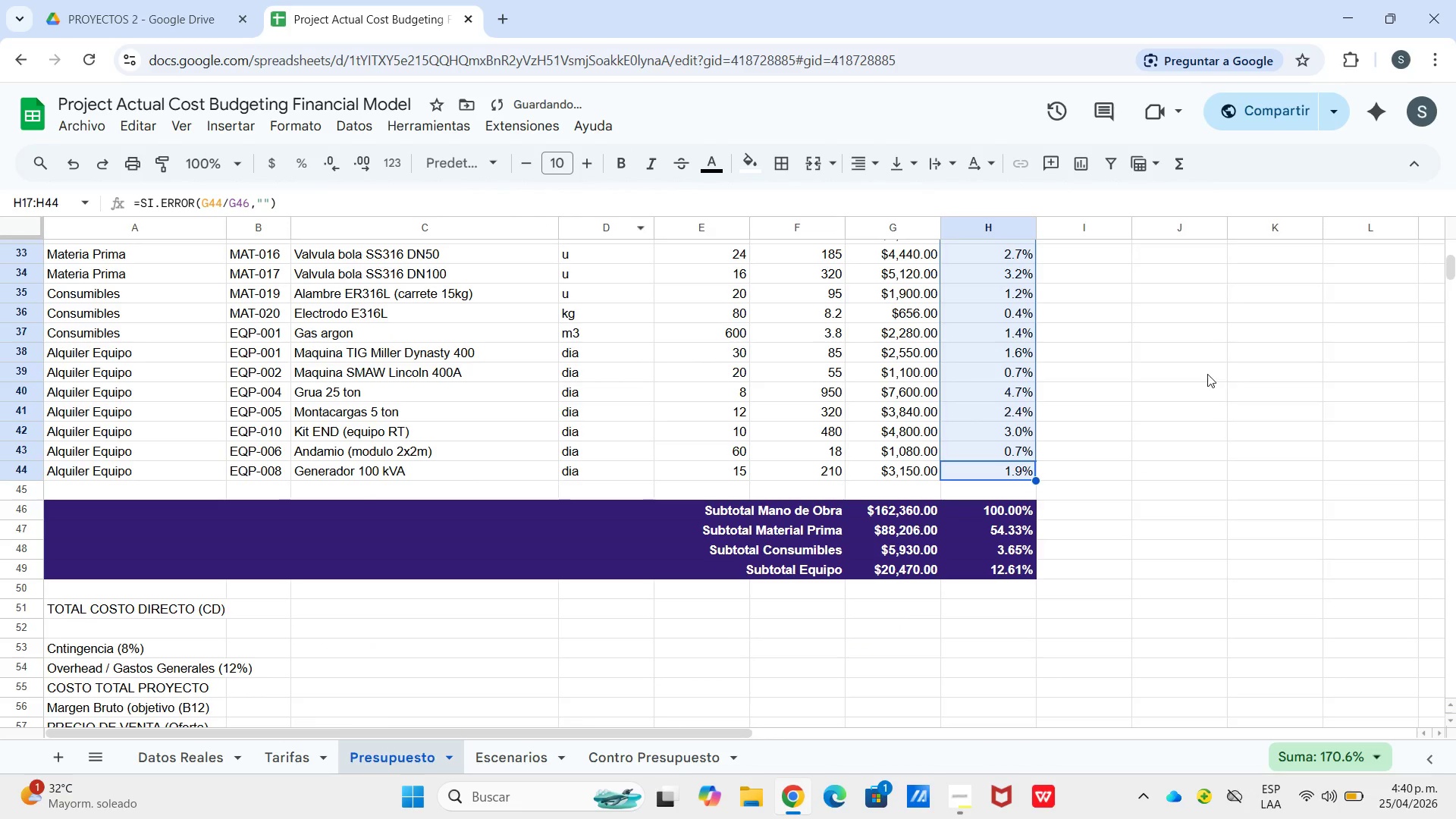 
left_click([1181, 375])
 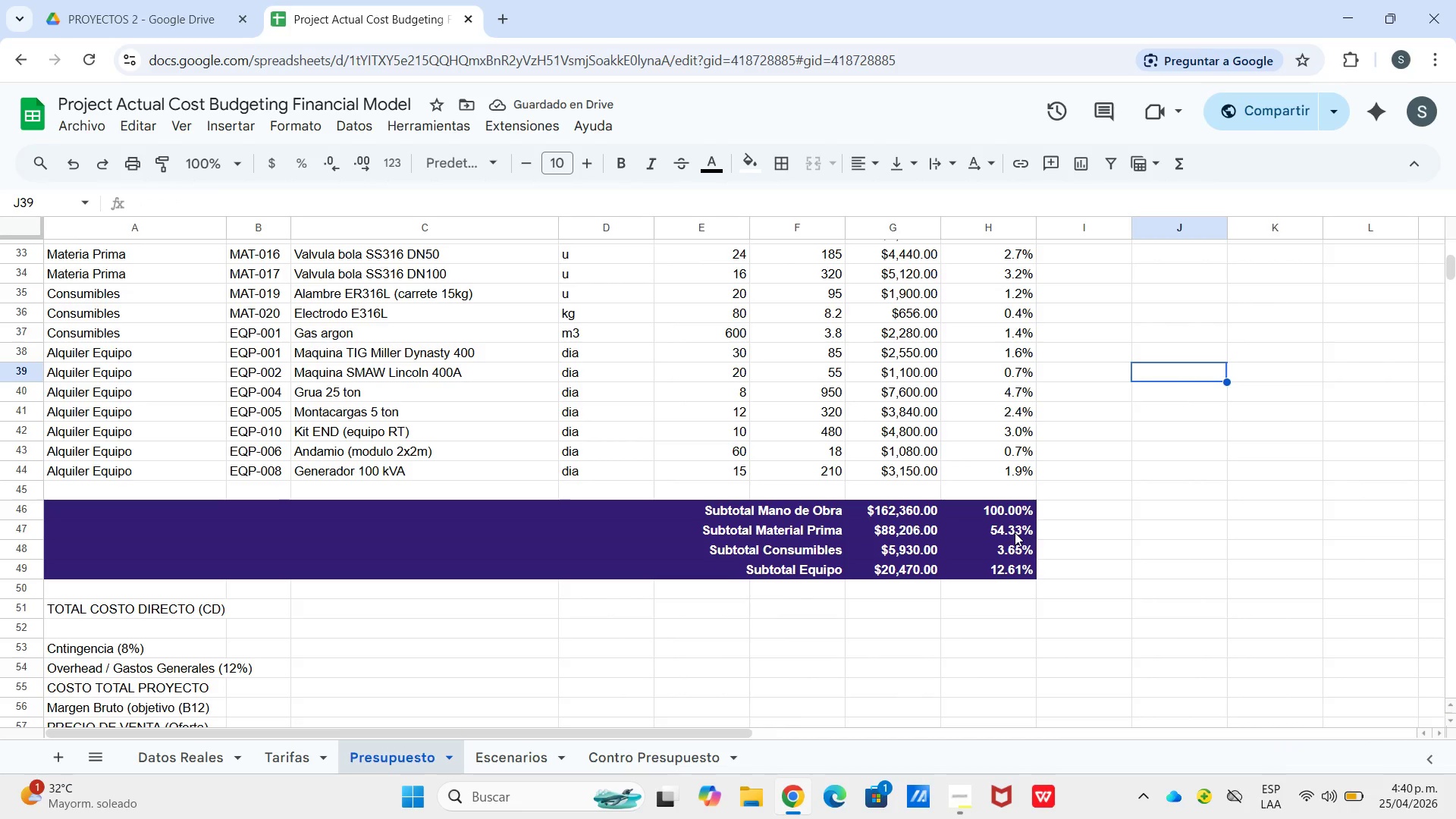 
left_click([1021, 515])
 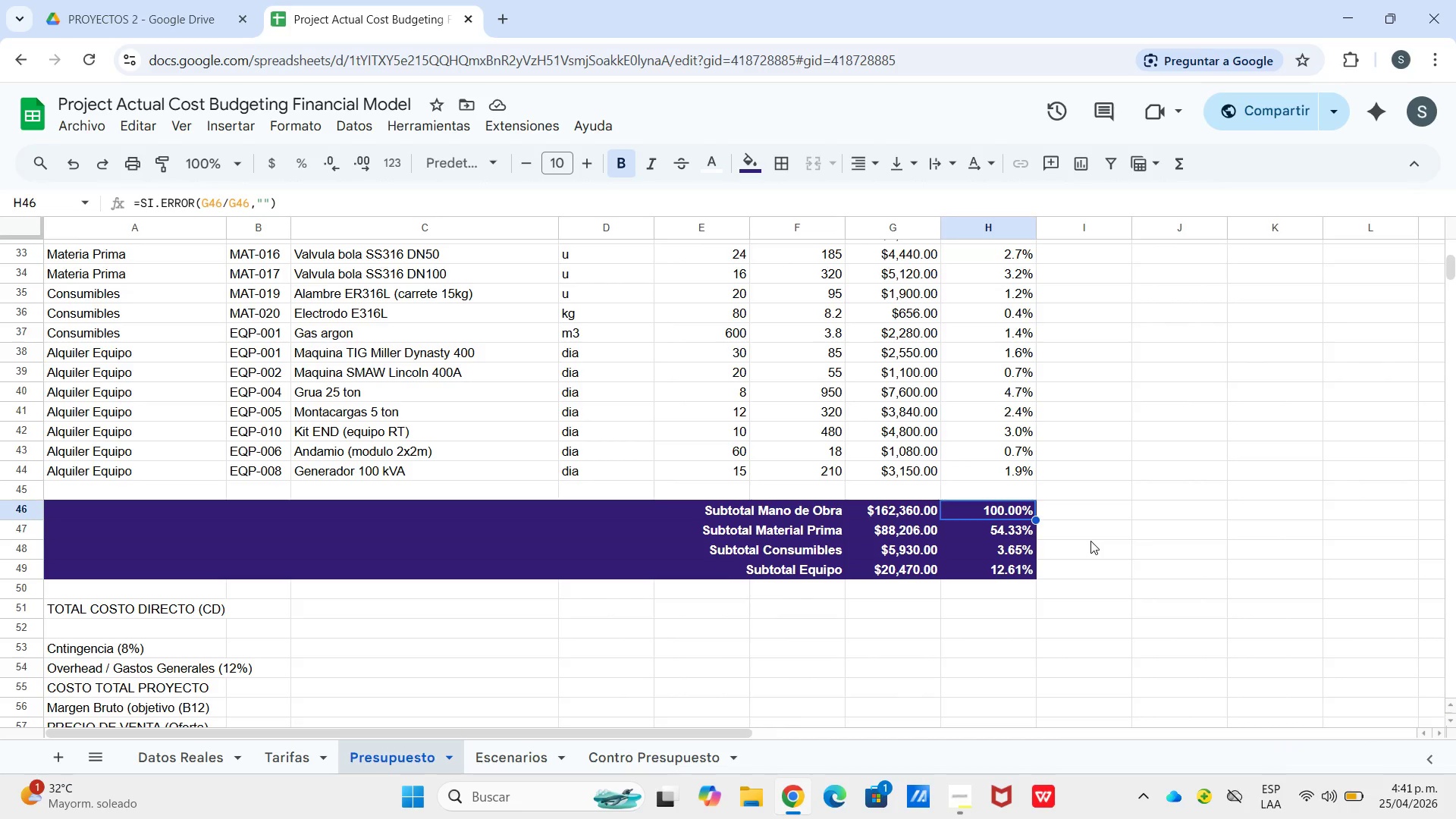 
wait(5.84)
 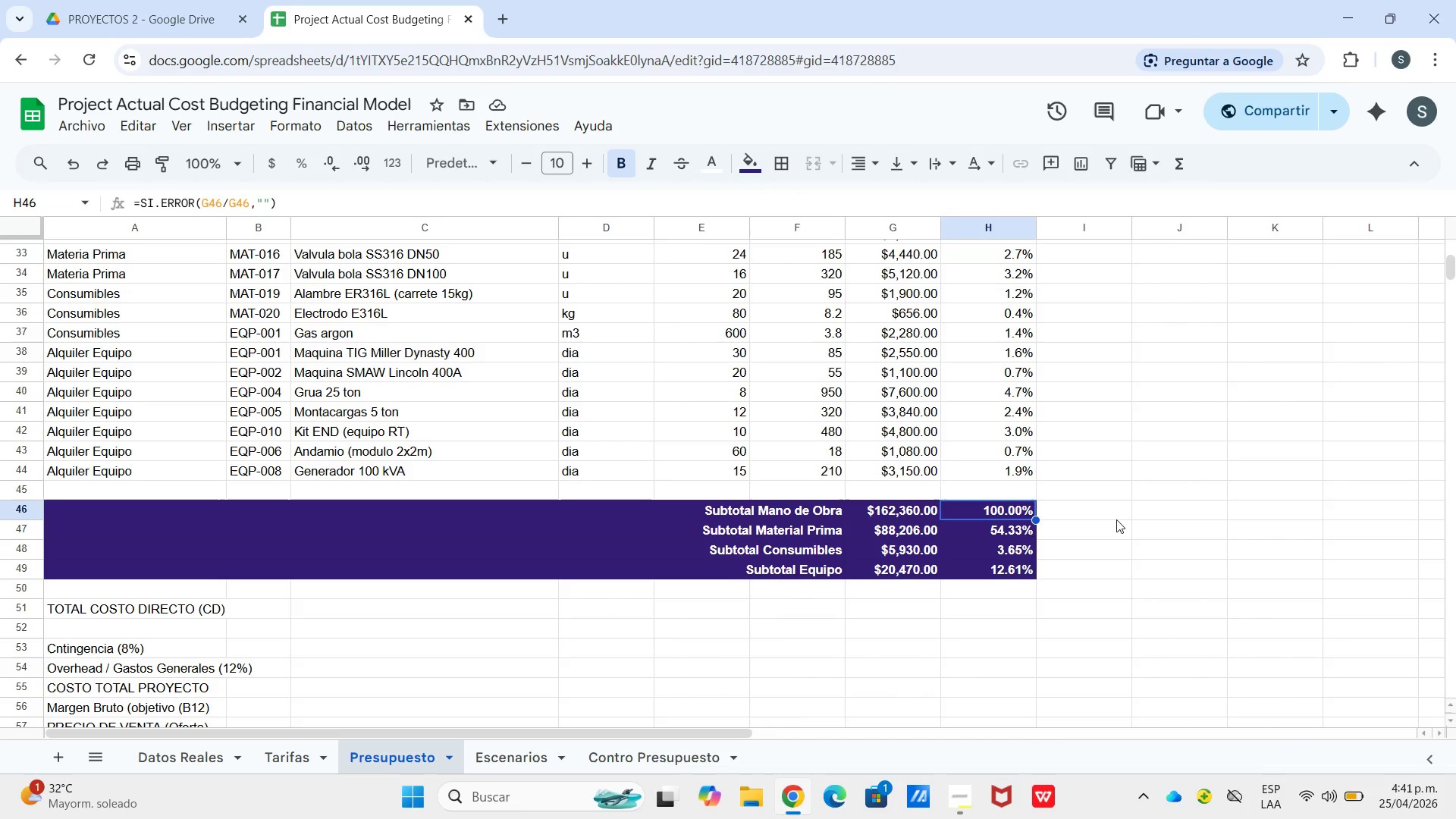 
left_click([1013, 533])
 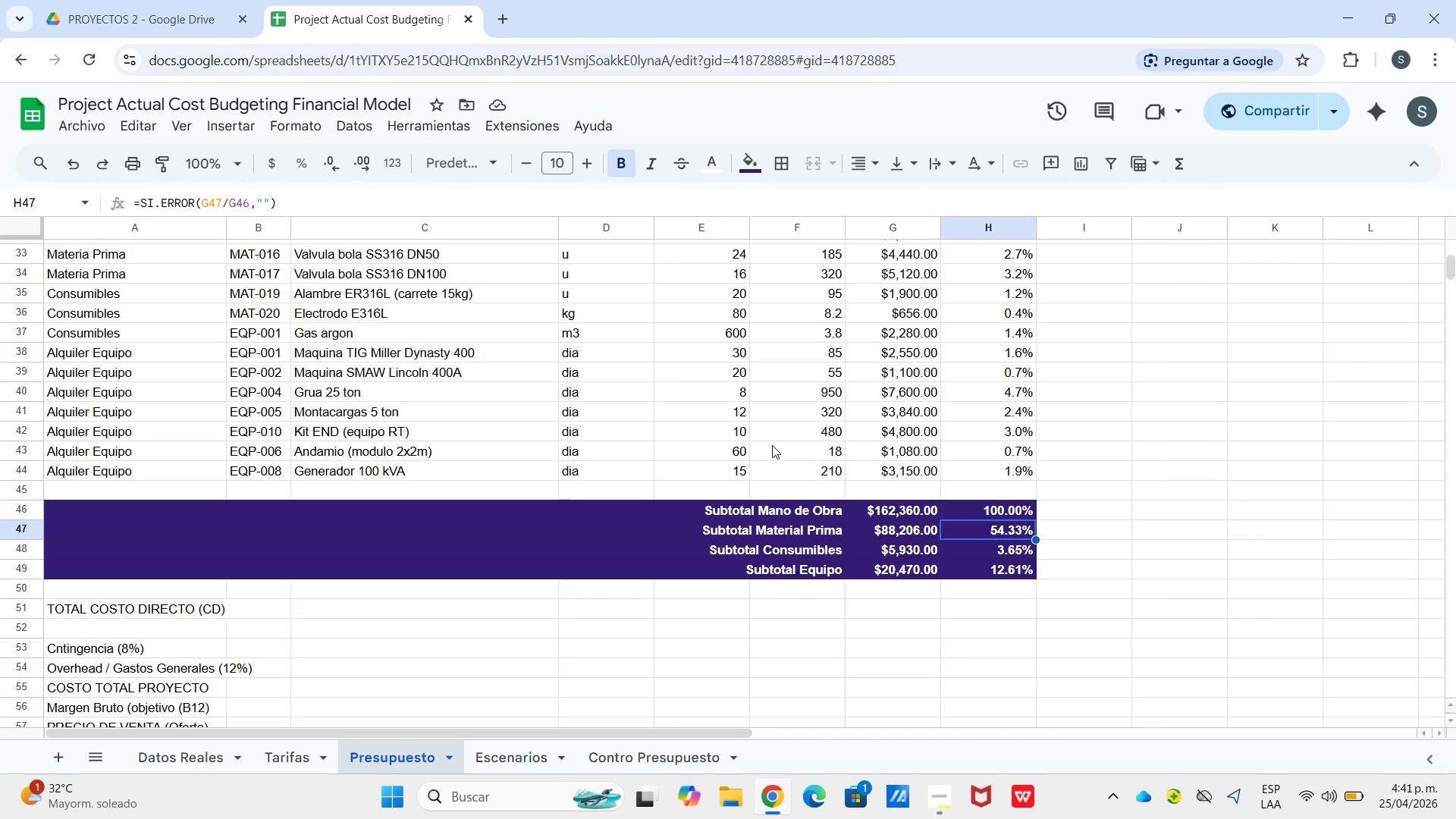 
wait(11.08)
 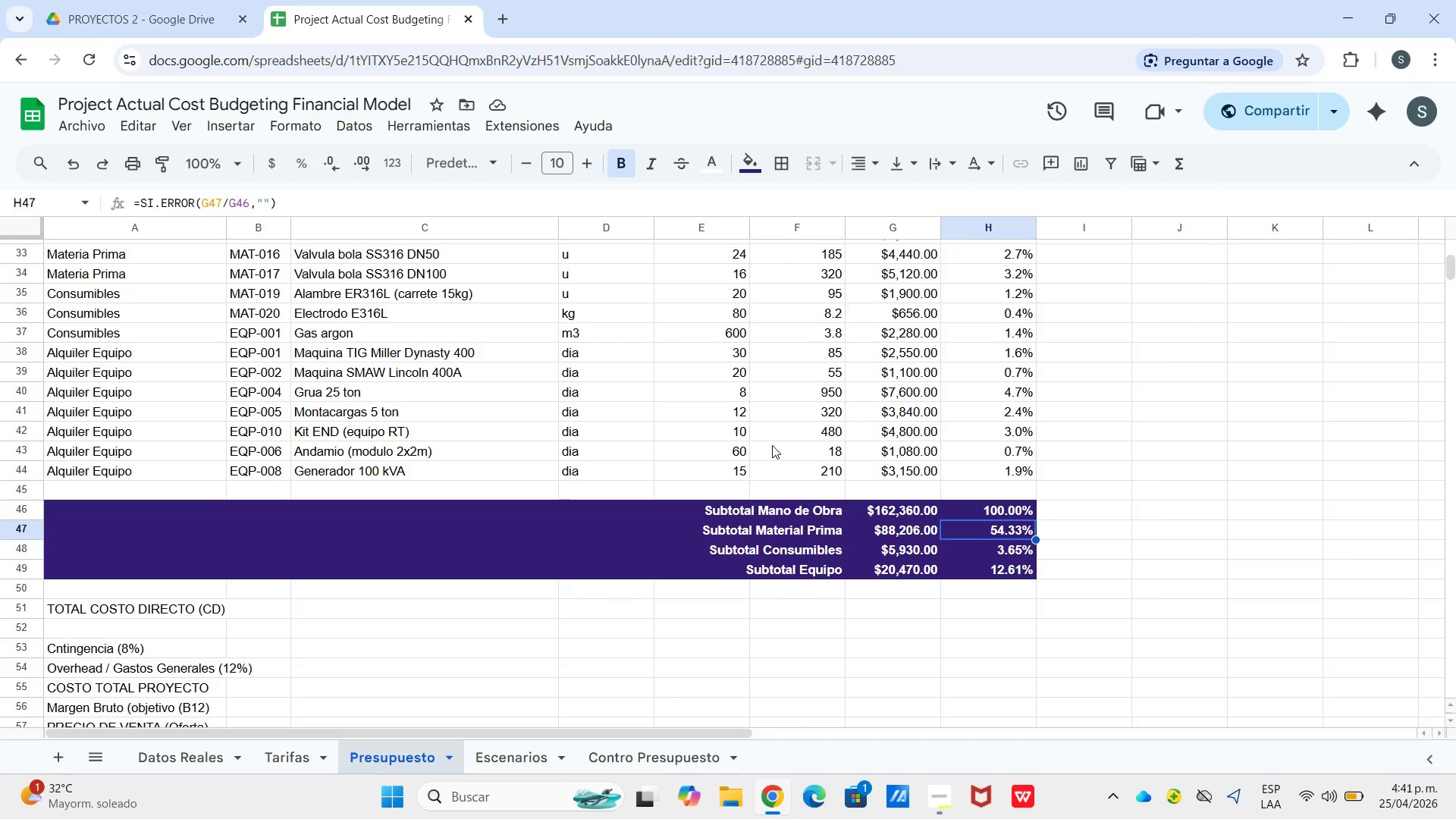 
scroll: coordinate [1034, 422], scroll_direction: up, amount: 6.0
 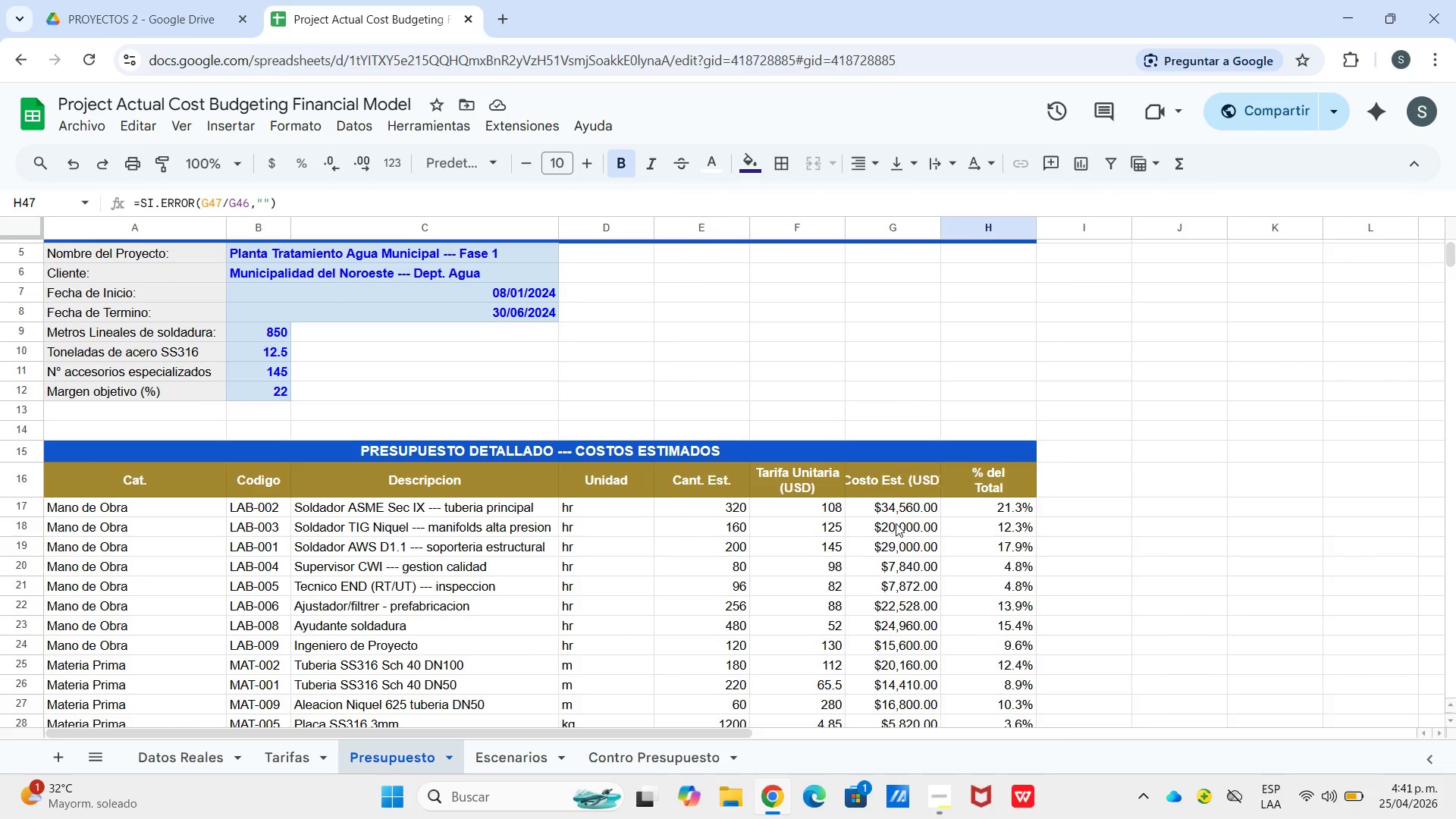 
left_click([894, 522])
 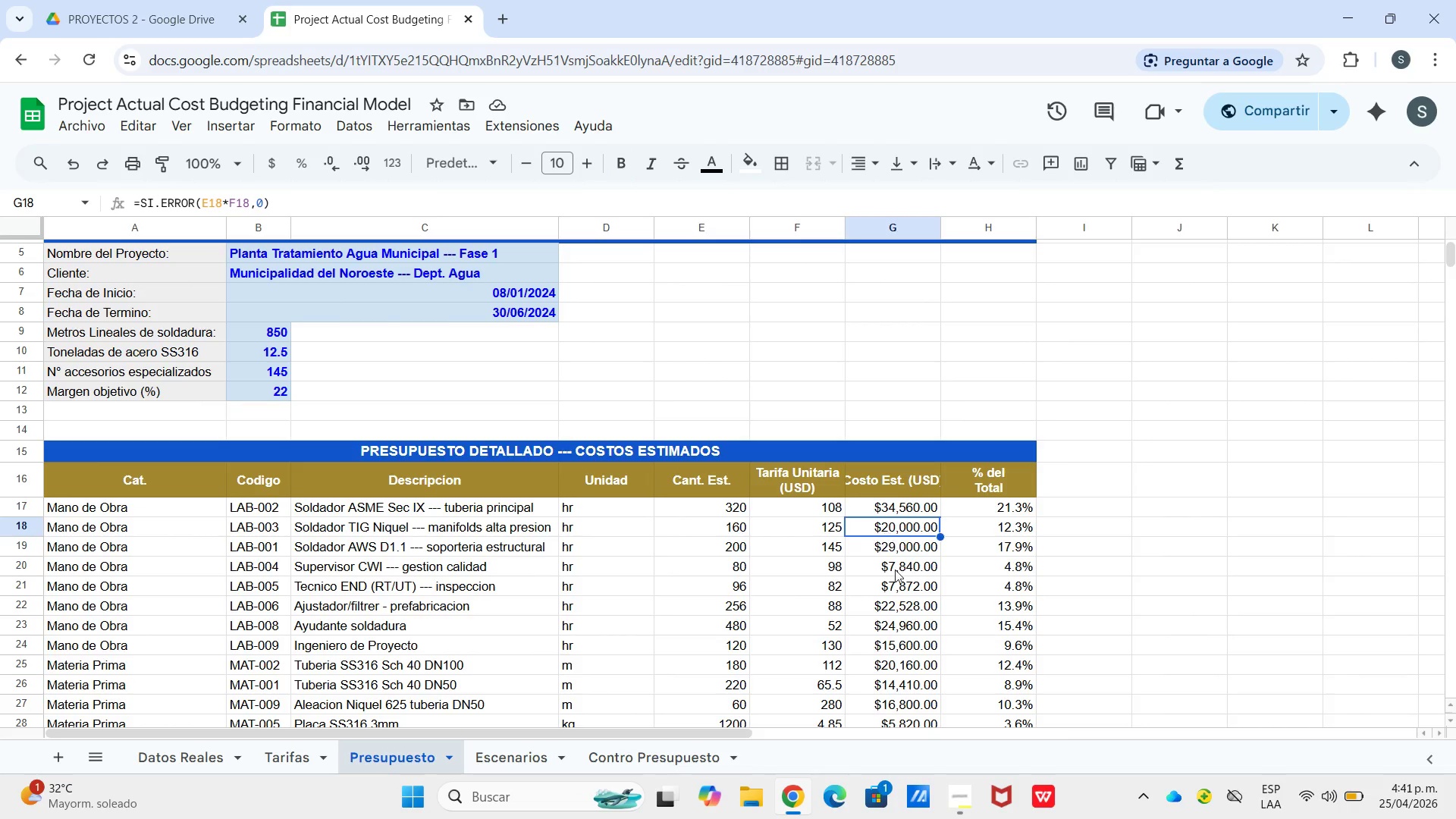 
scroll: coordinate [895, 573], scroll_direction: down, amount: 3.0
 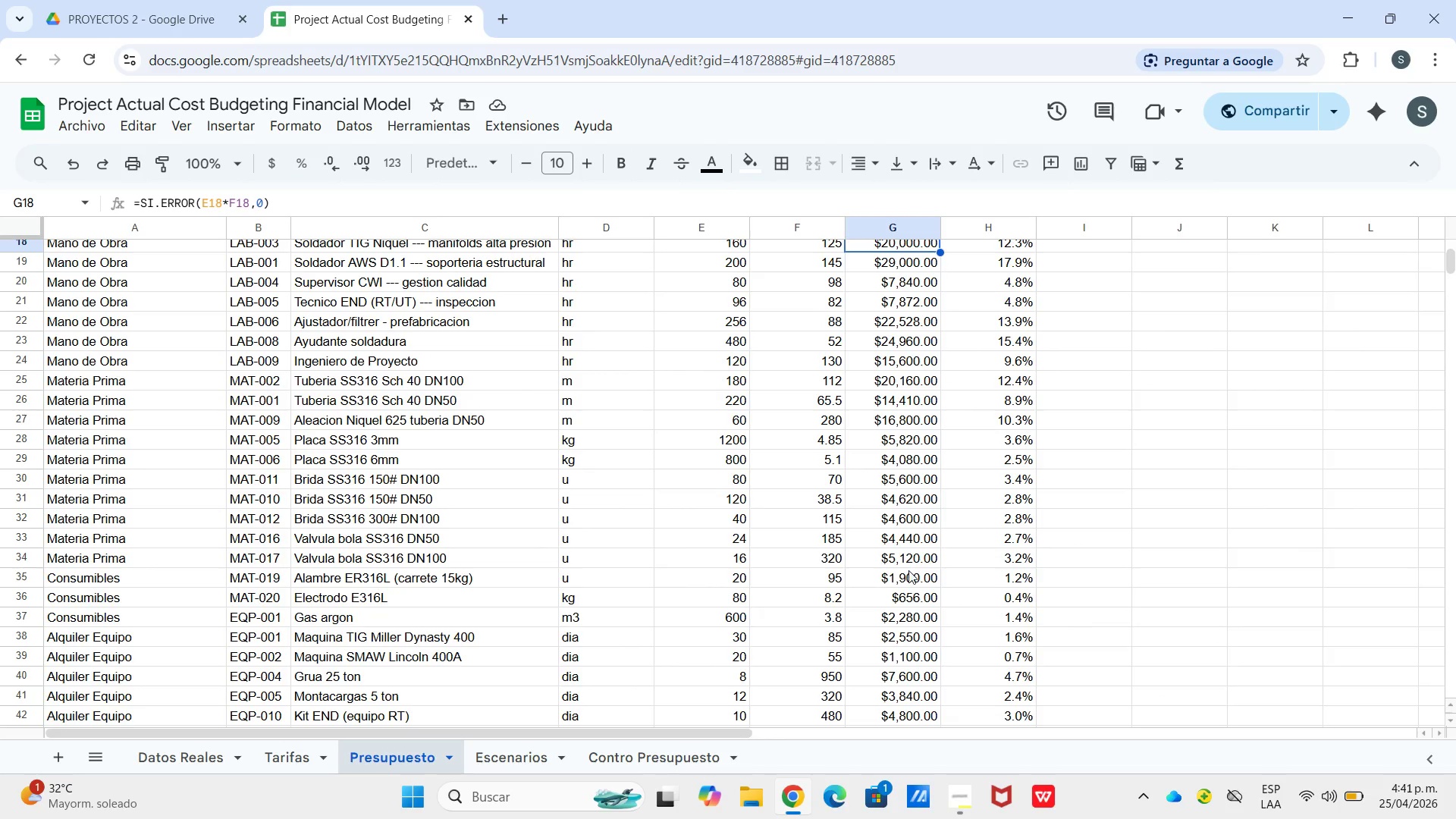 
left_click([902, 580])
 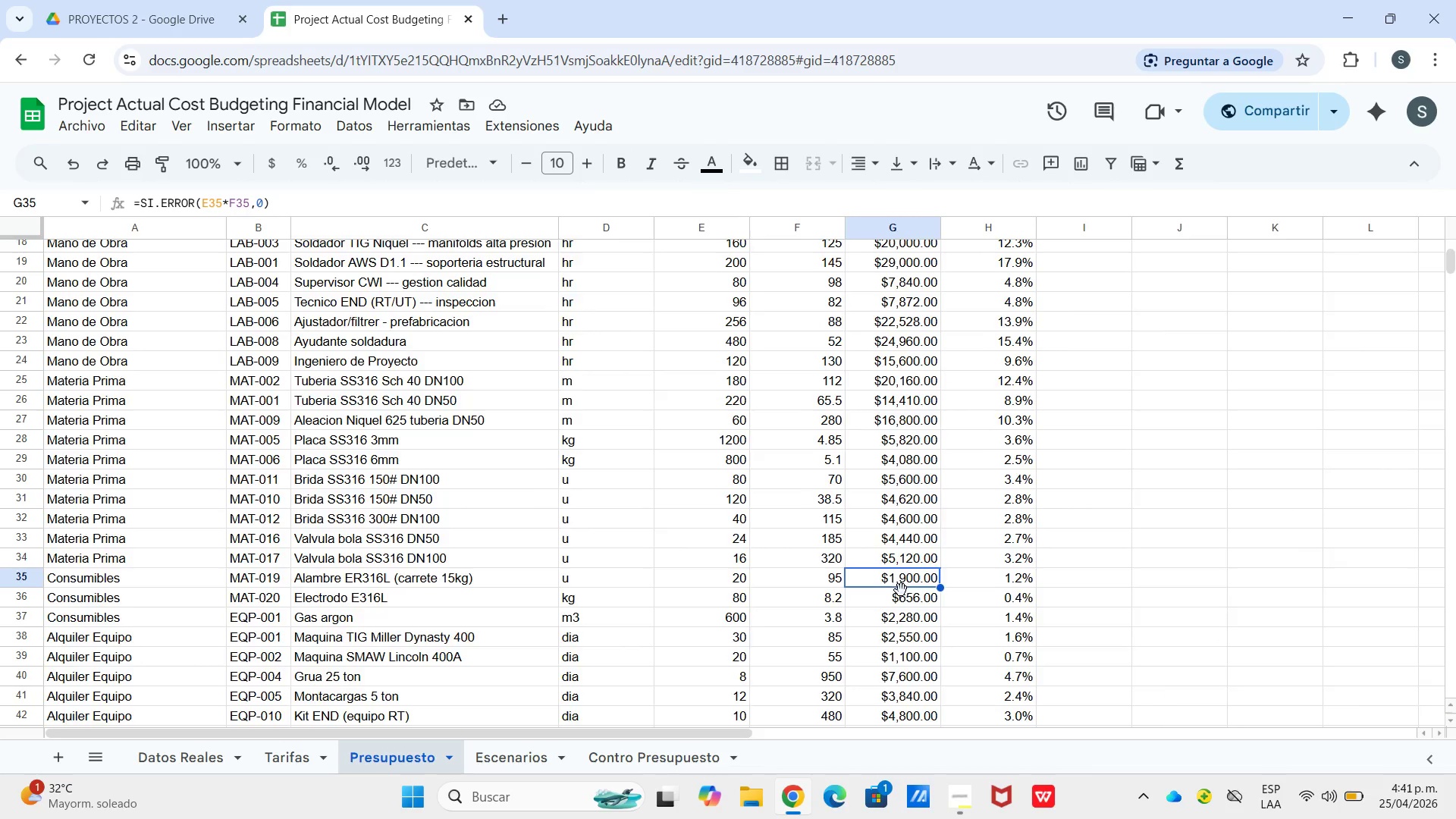 
scroll: coordinate [900, 591], scroll_direction: down, amount: 2.0
 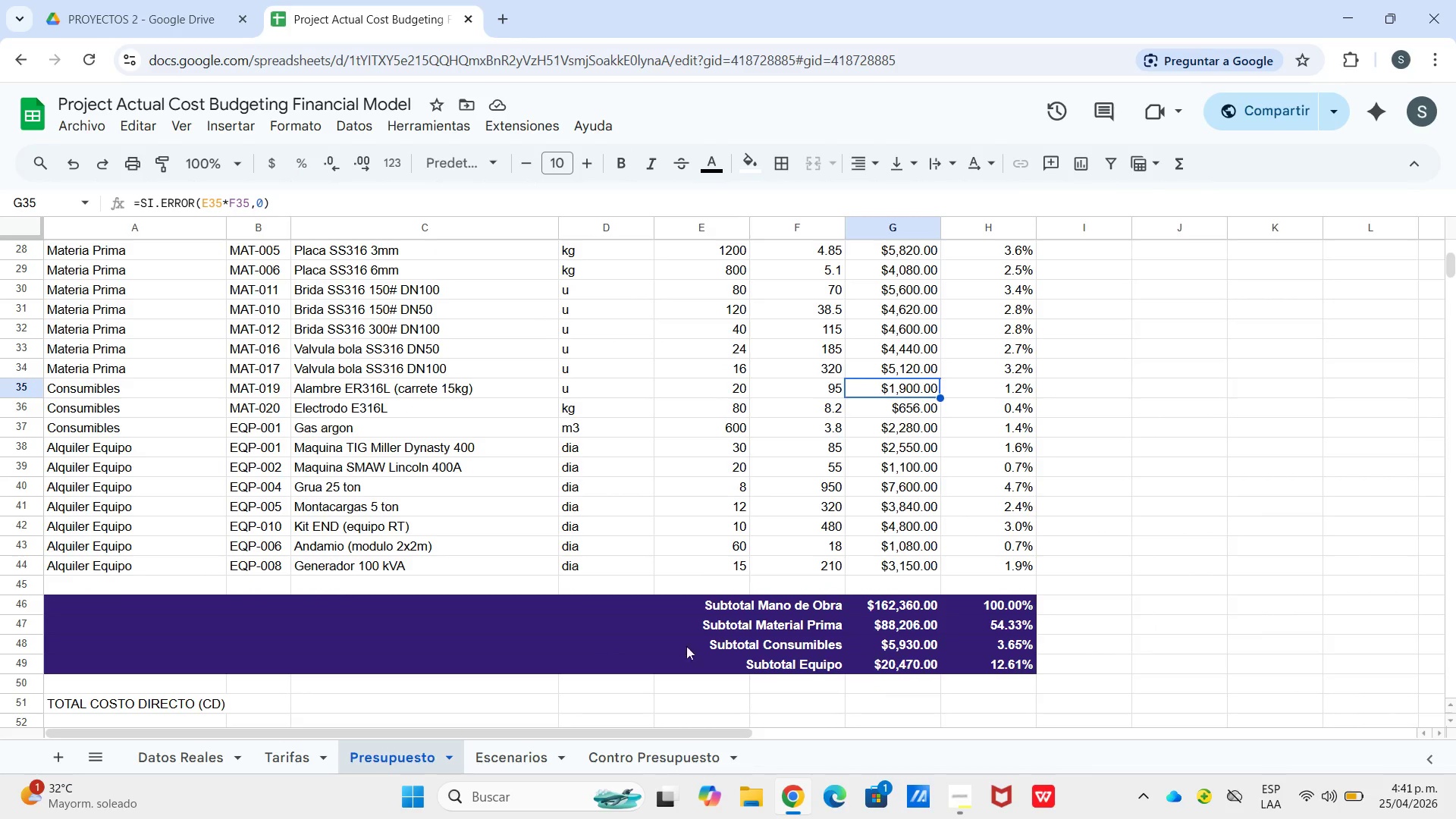 
left_click([877, 623])
 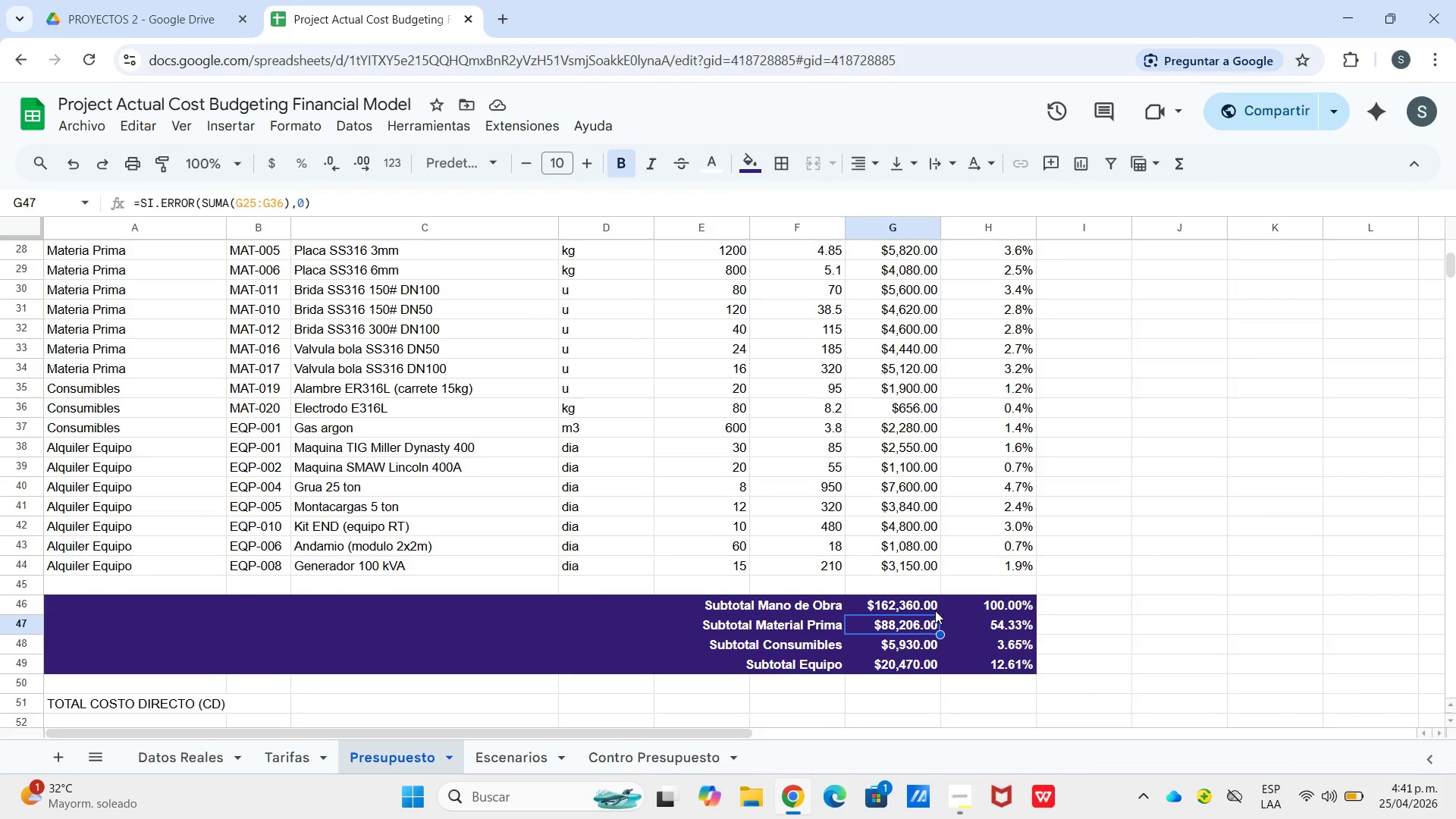 
left_click([913, 612])
 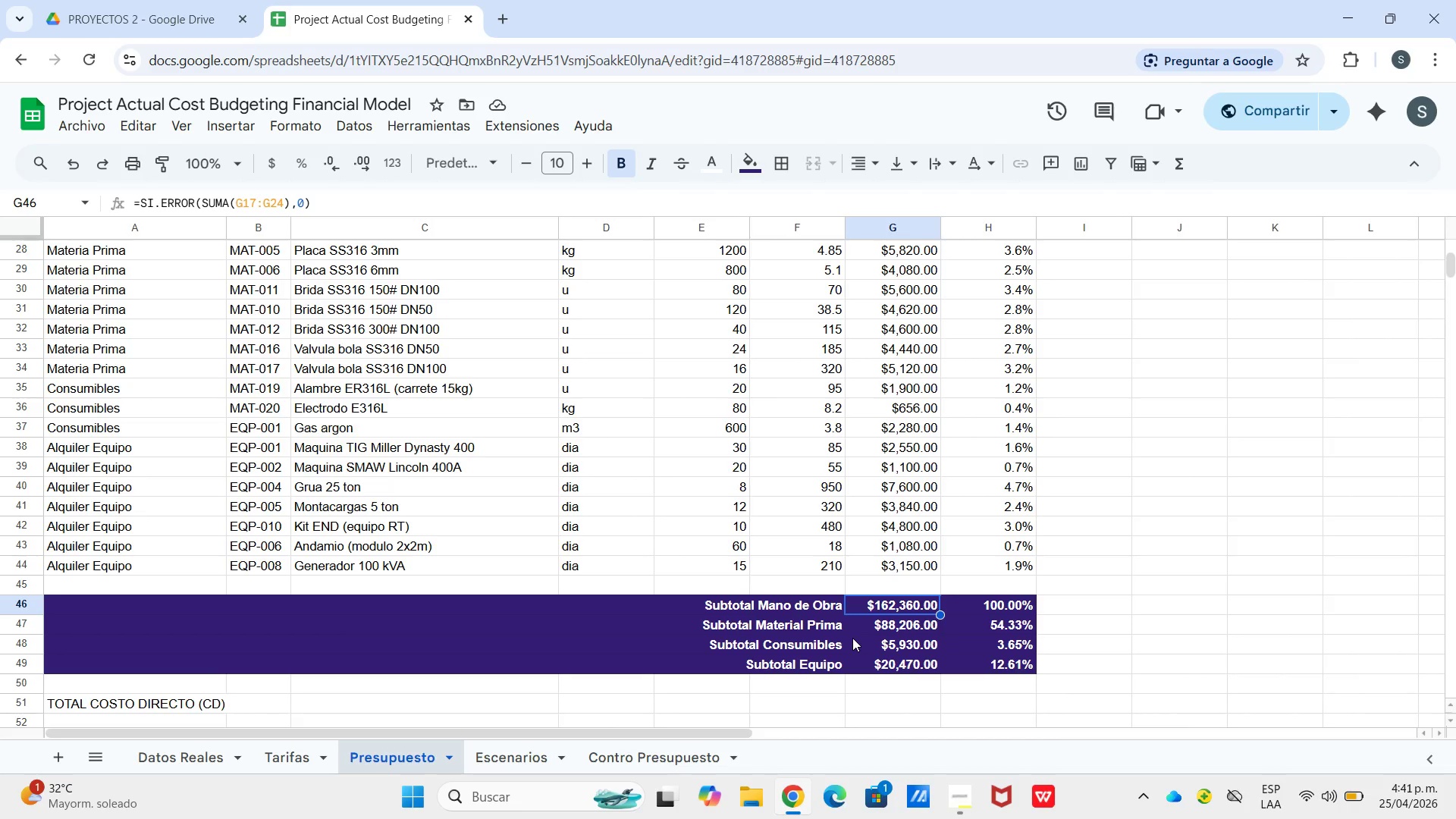 
wait(8.3)
 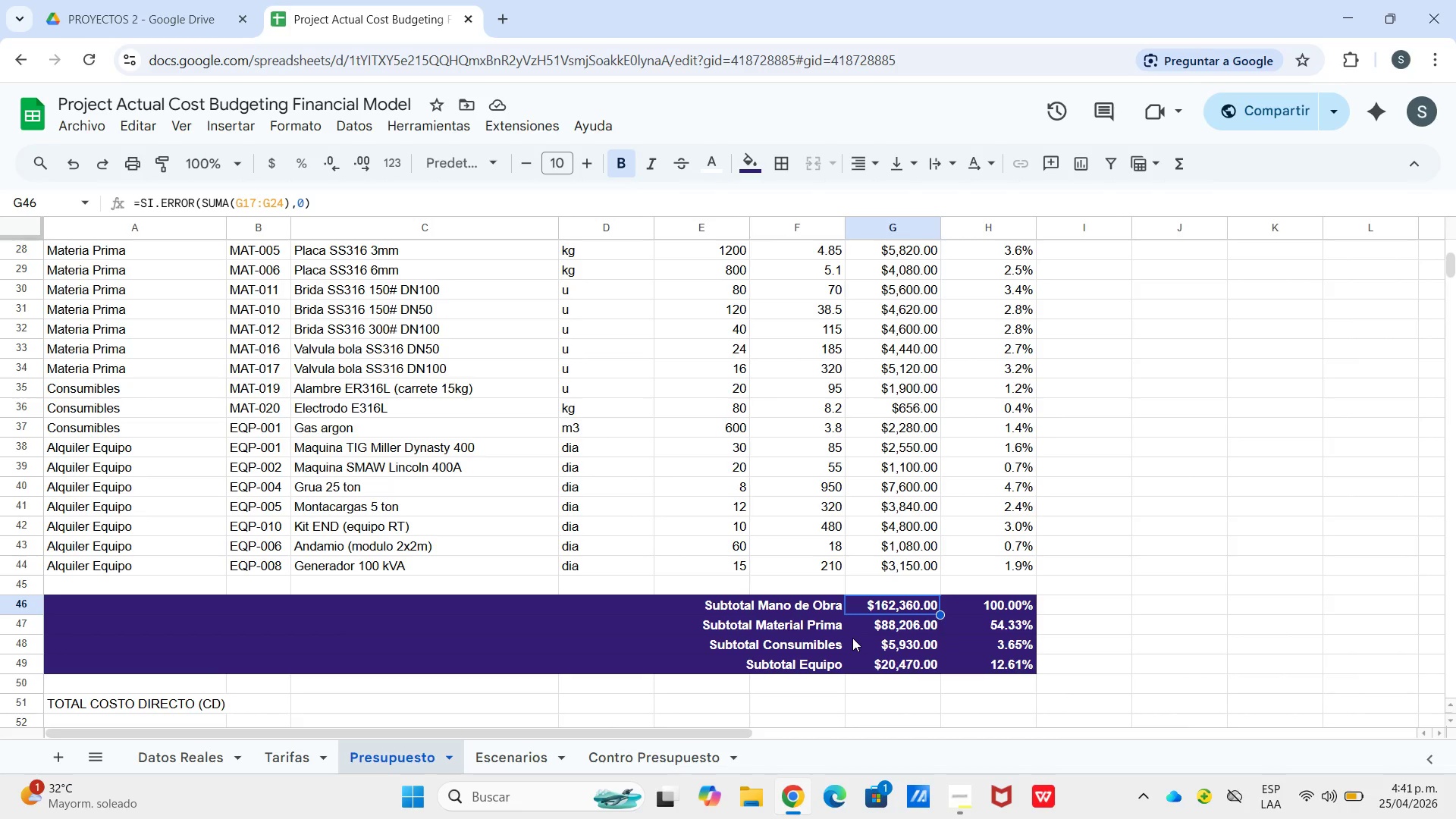 
scroll: coordinate [877, 453], scroll_direction: down, amount: 1.0
 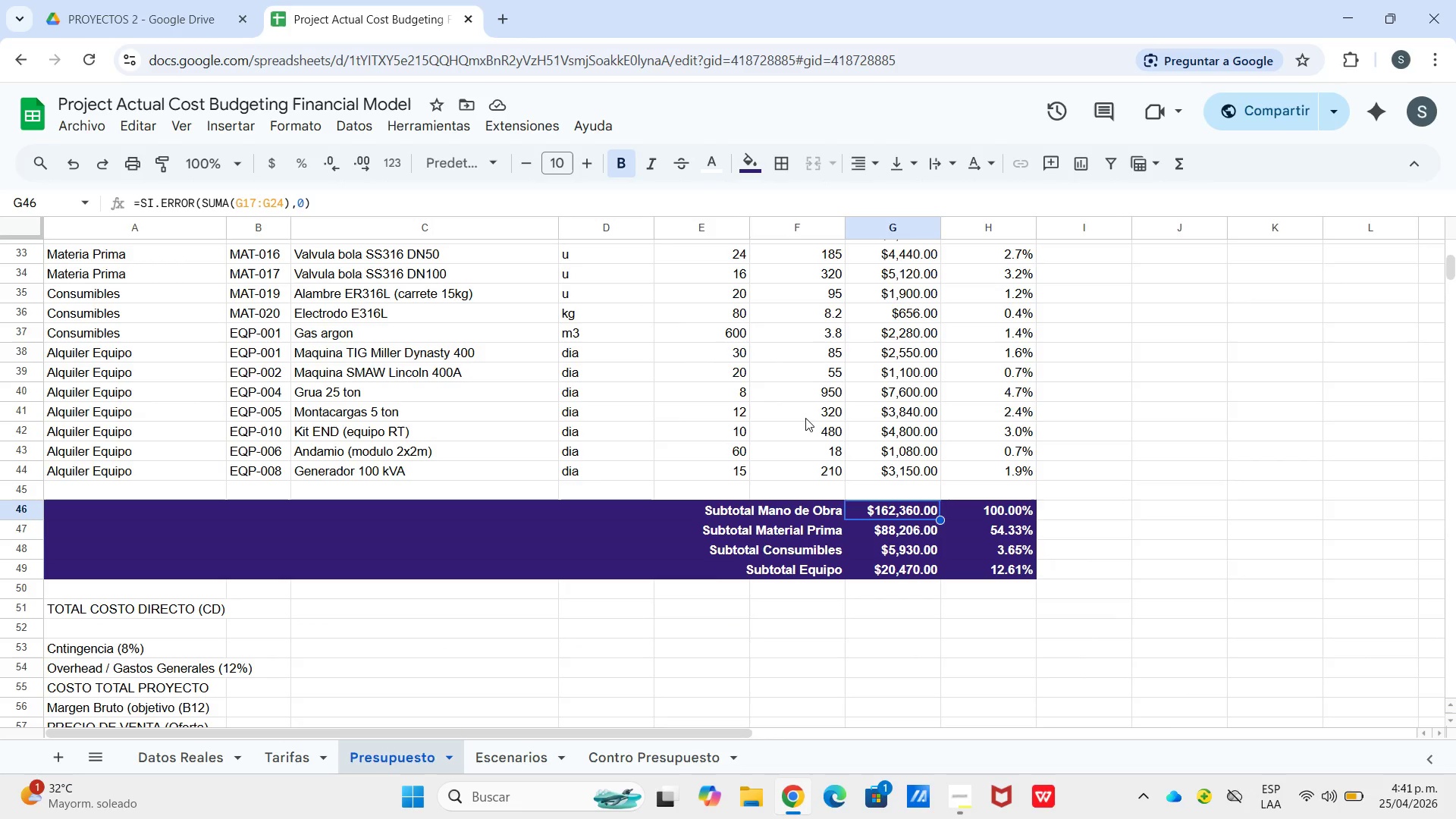 
scroll: coordinate [824, 410], scroll_direction: up, amount: 7.0
 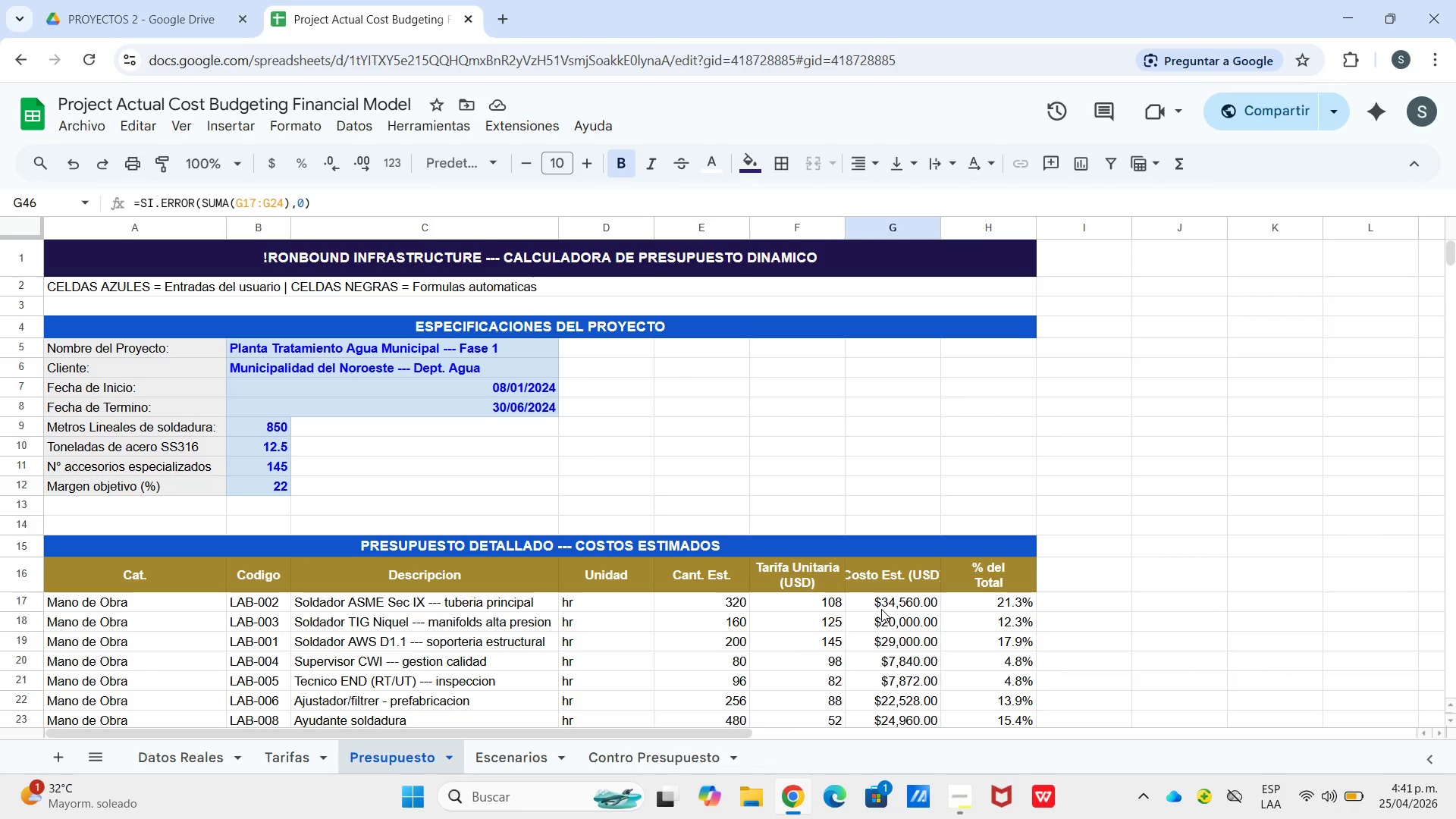 
scroll: coordinate [893, 630], scroll_direction: down, amount: 2.0
 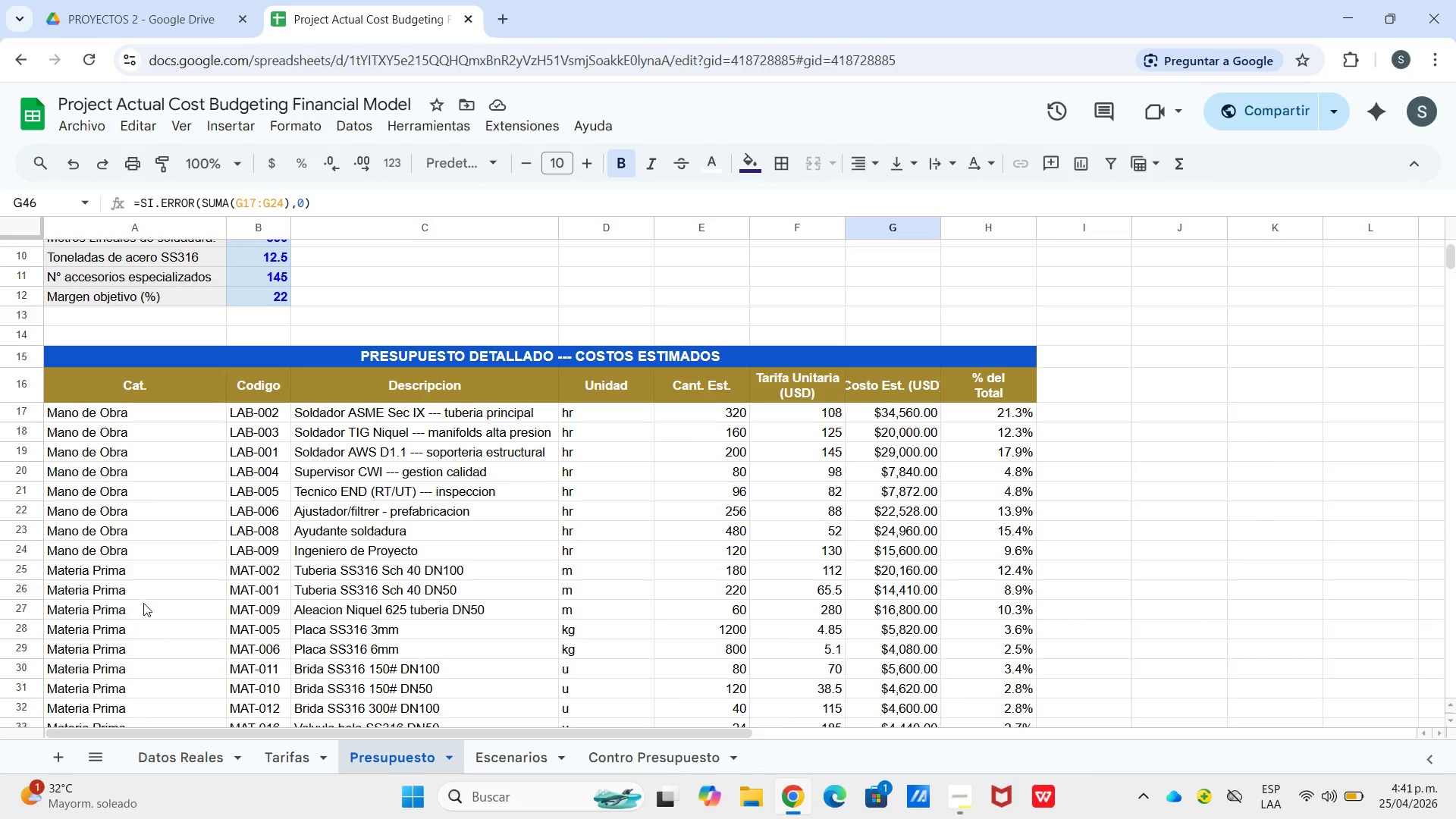 
left_click([148, 607])
 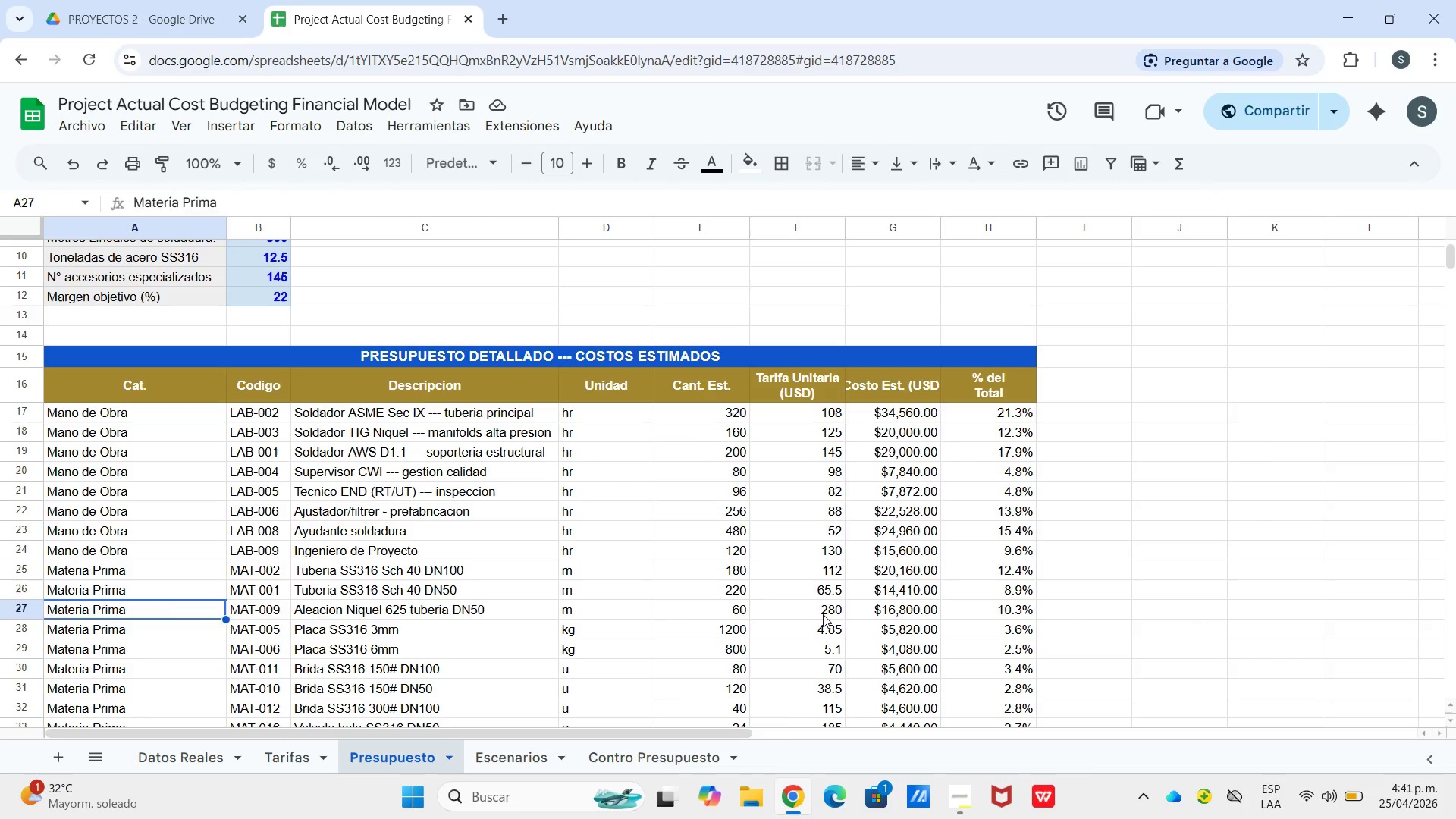 
left_click([823, 614])
 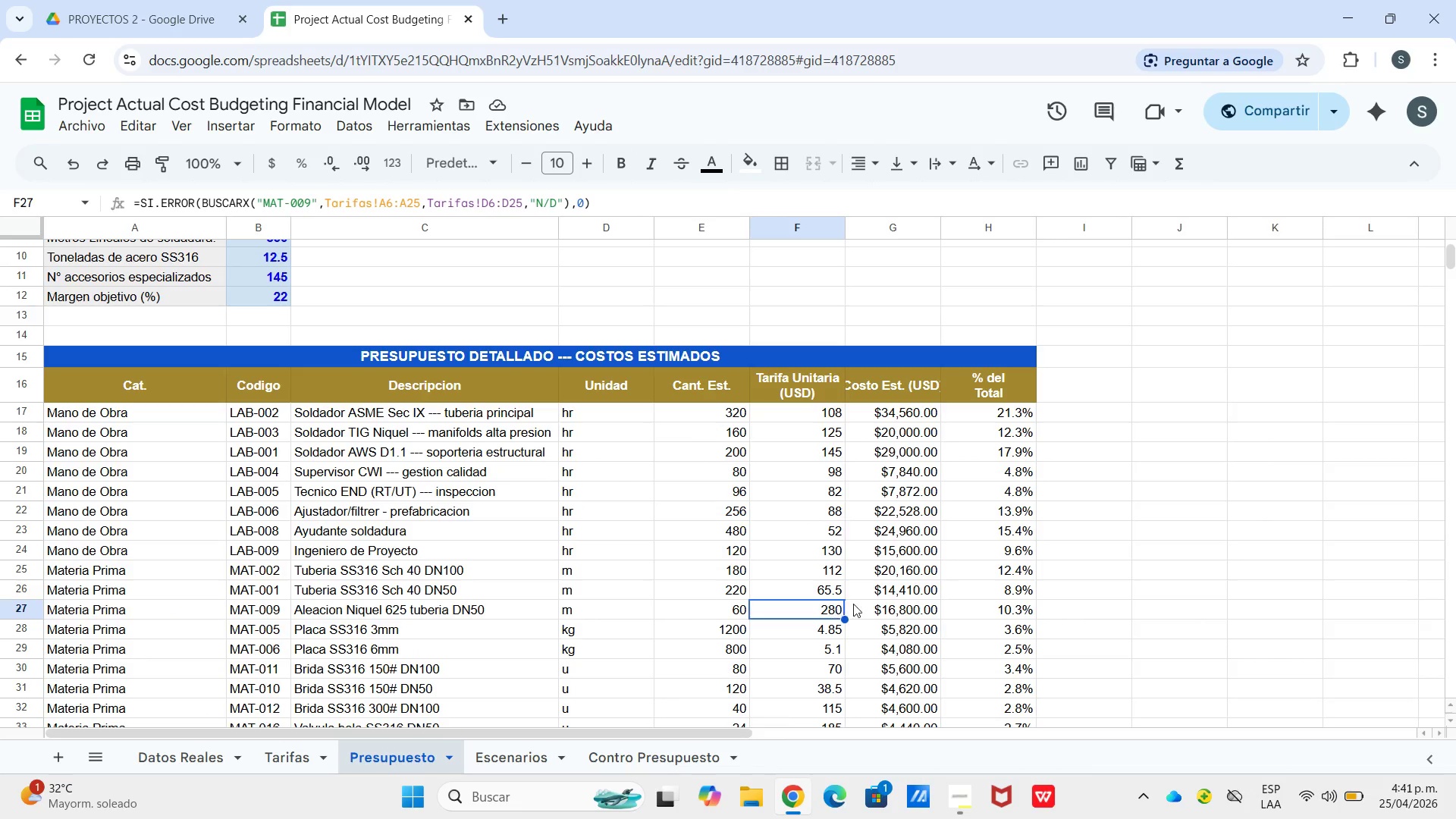 
left_click([897, 604])
 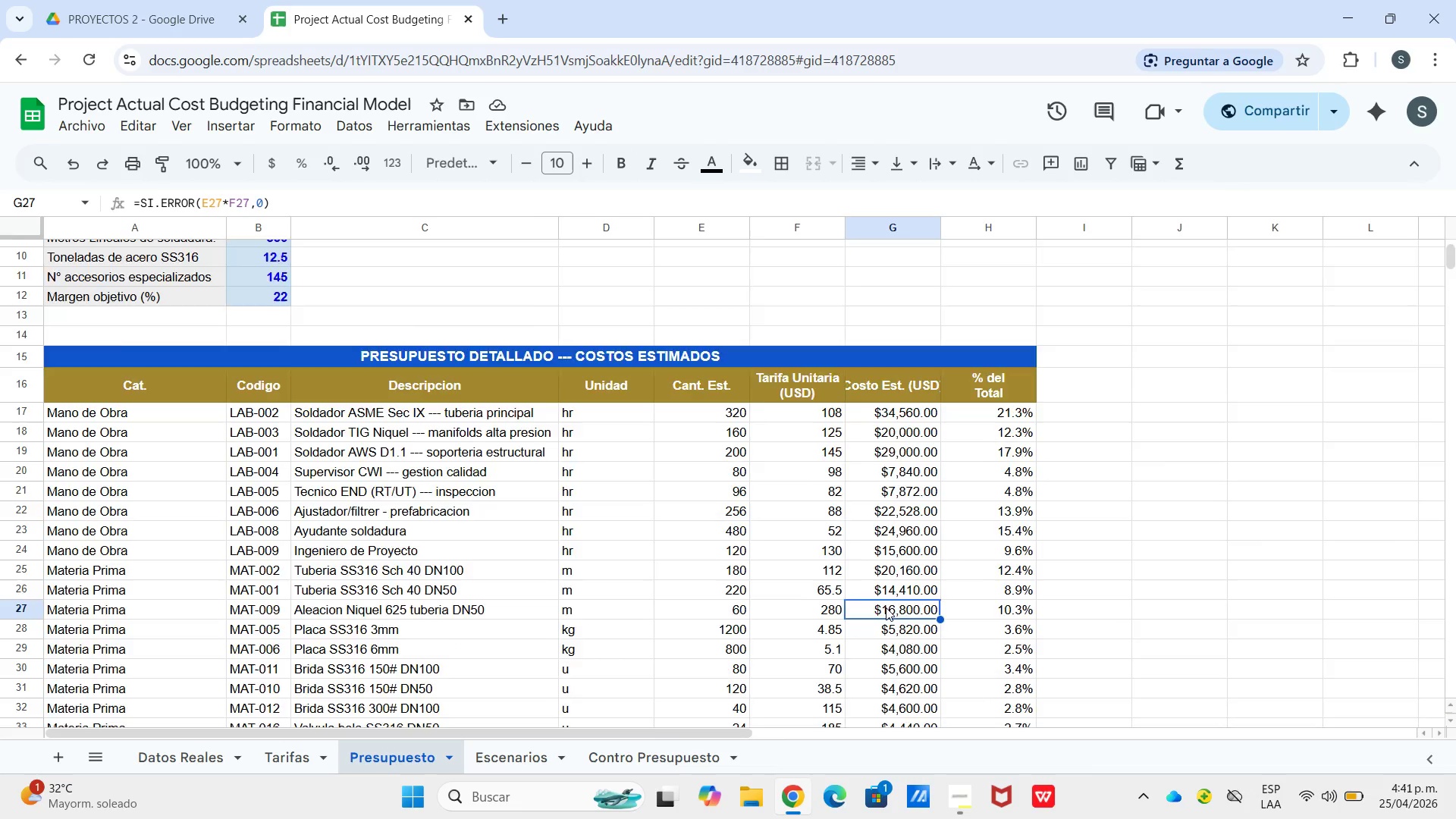 
scroll: coordinate [883, 586], scroll_direction: down, amount: 3.0
 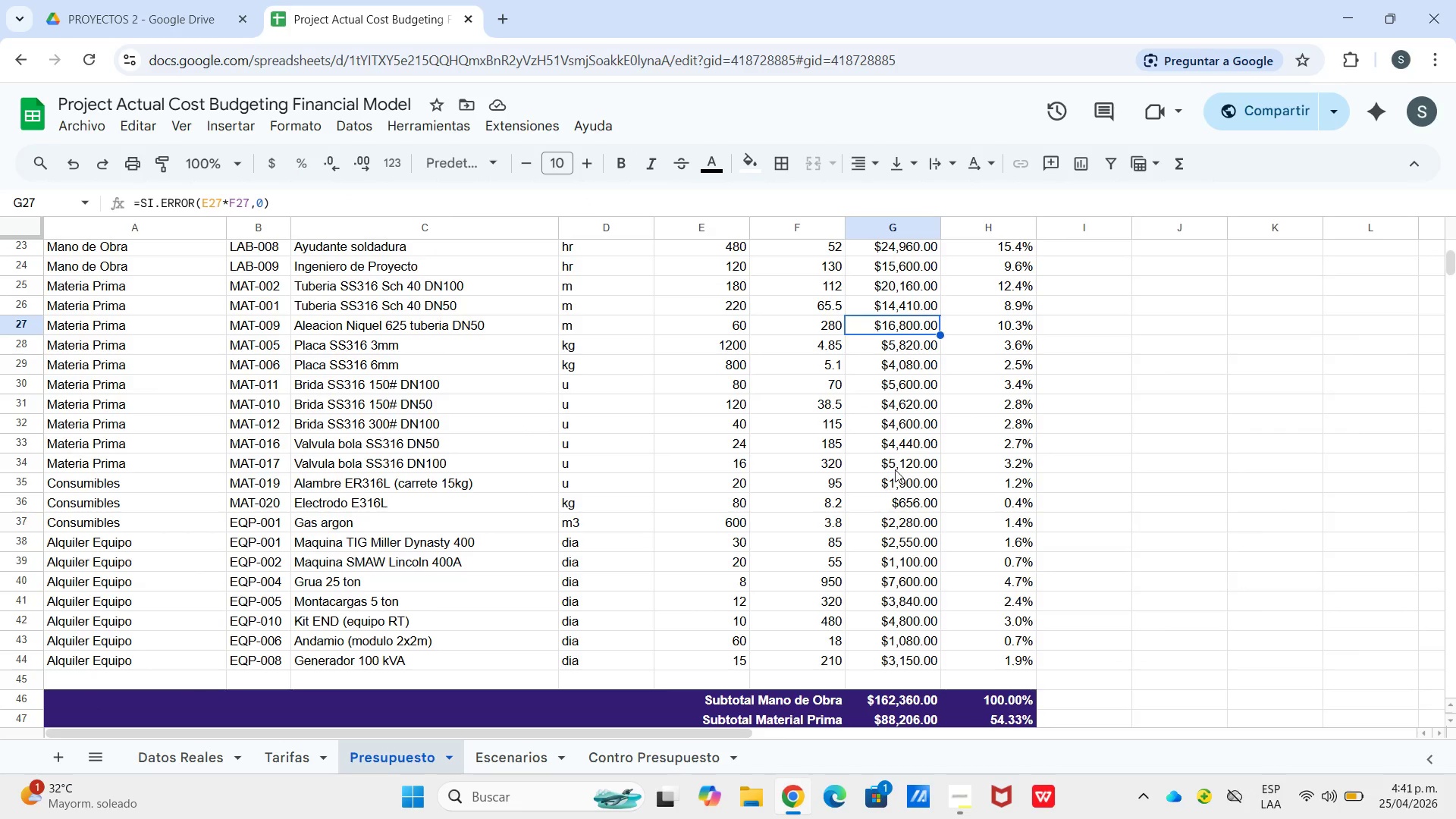 
scroll: coordinate [912, 428], scroll_direction: up, amount: 4.0
 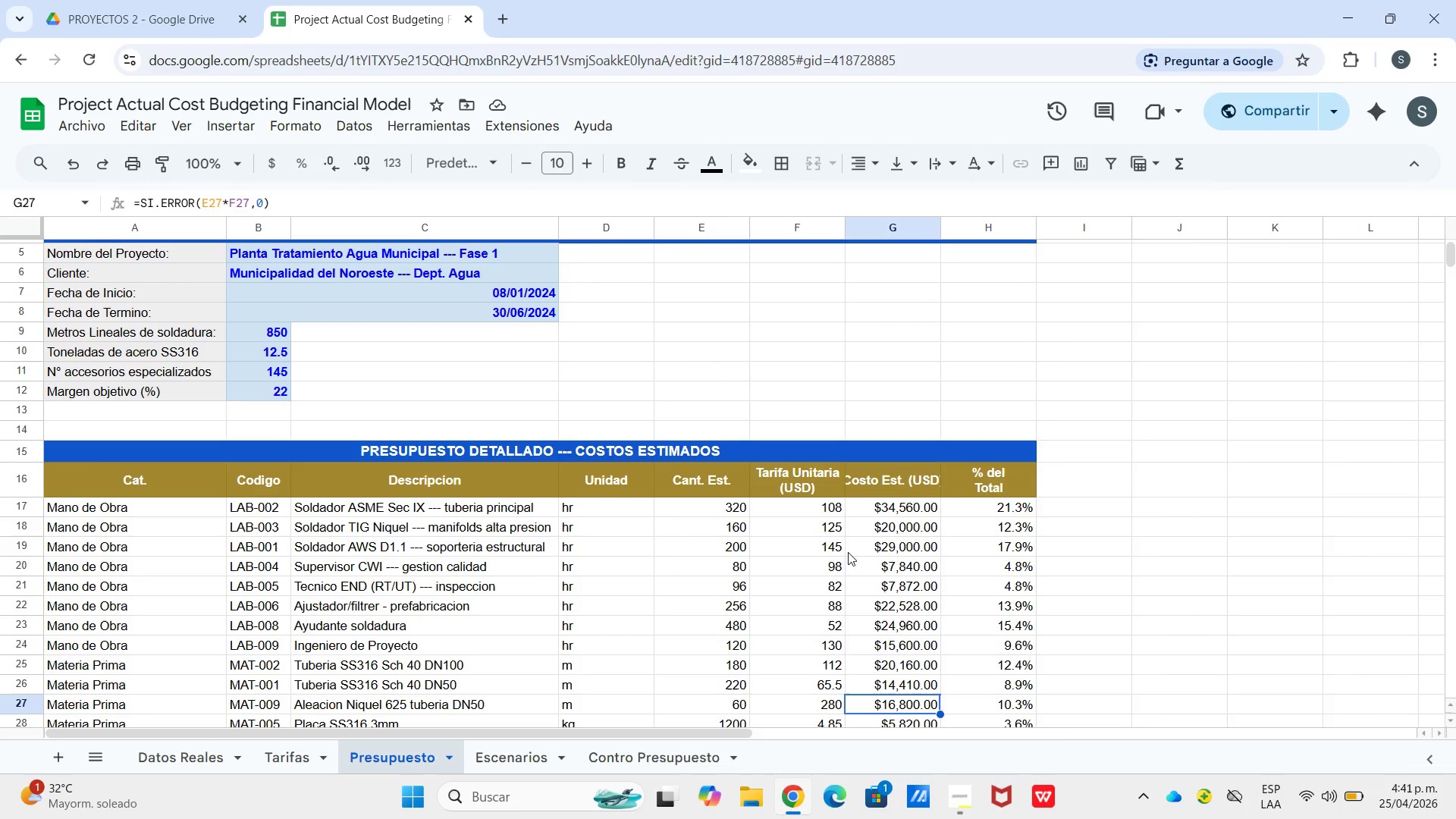 
wait(8.16)
 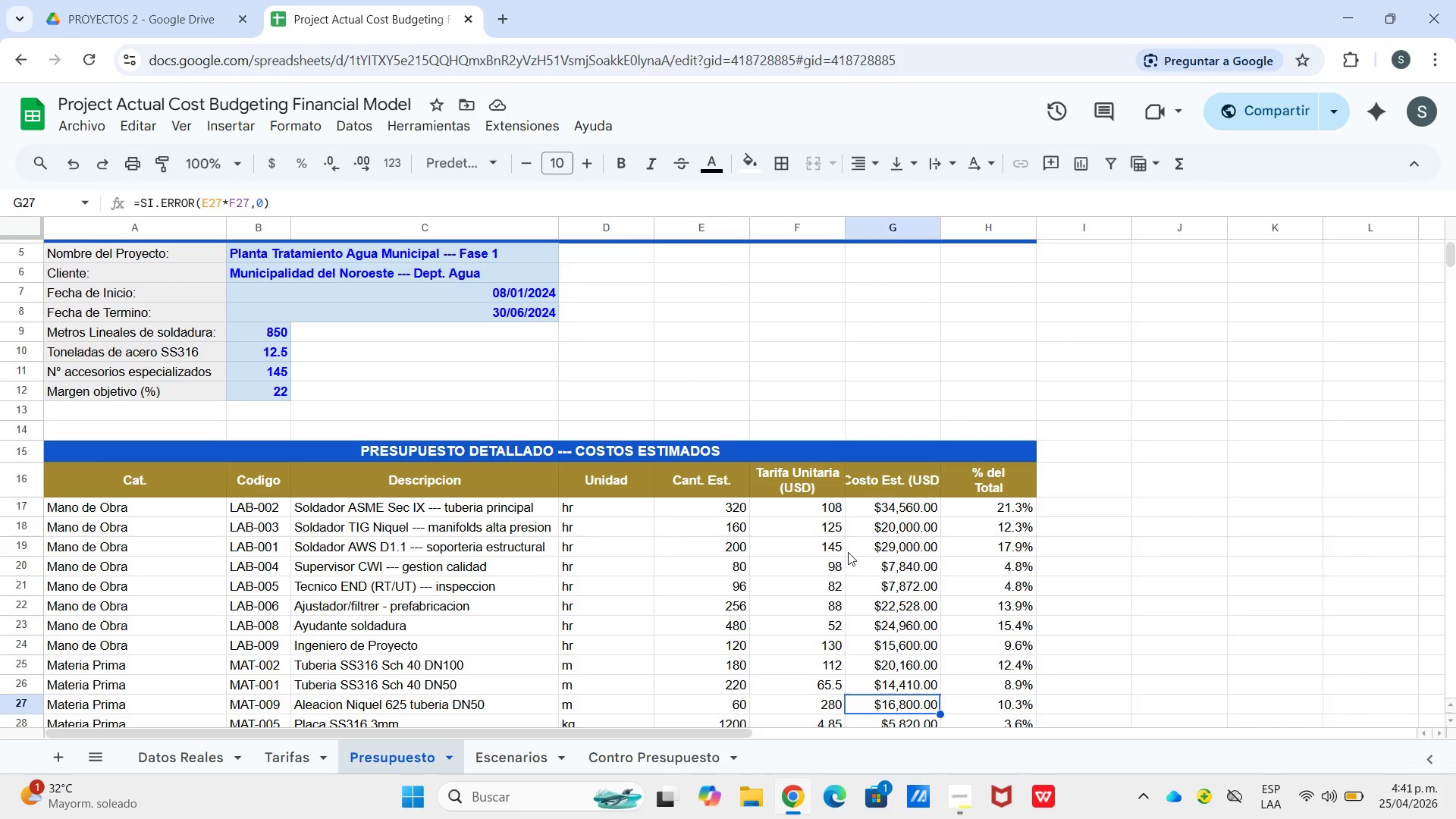 
left_click([814, 567])
 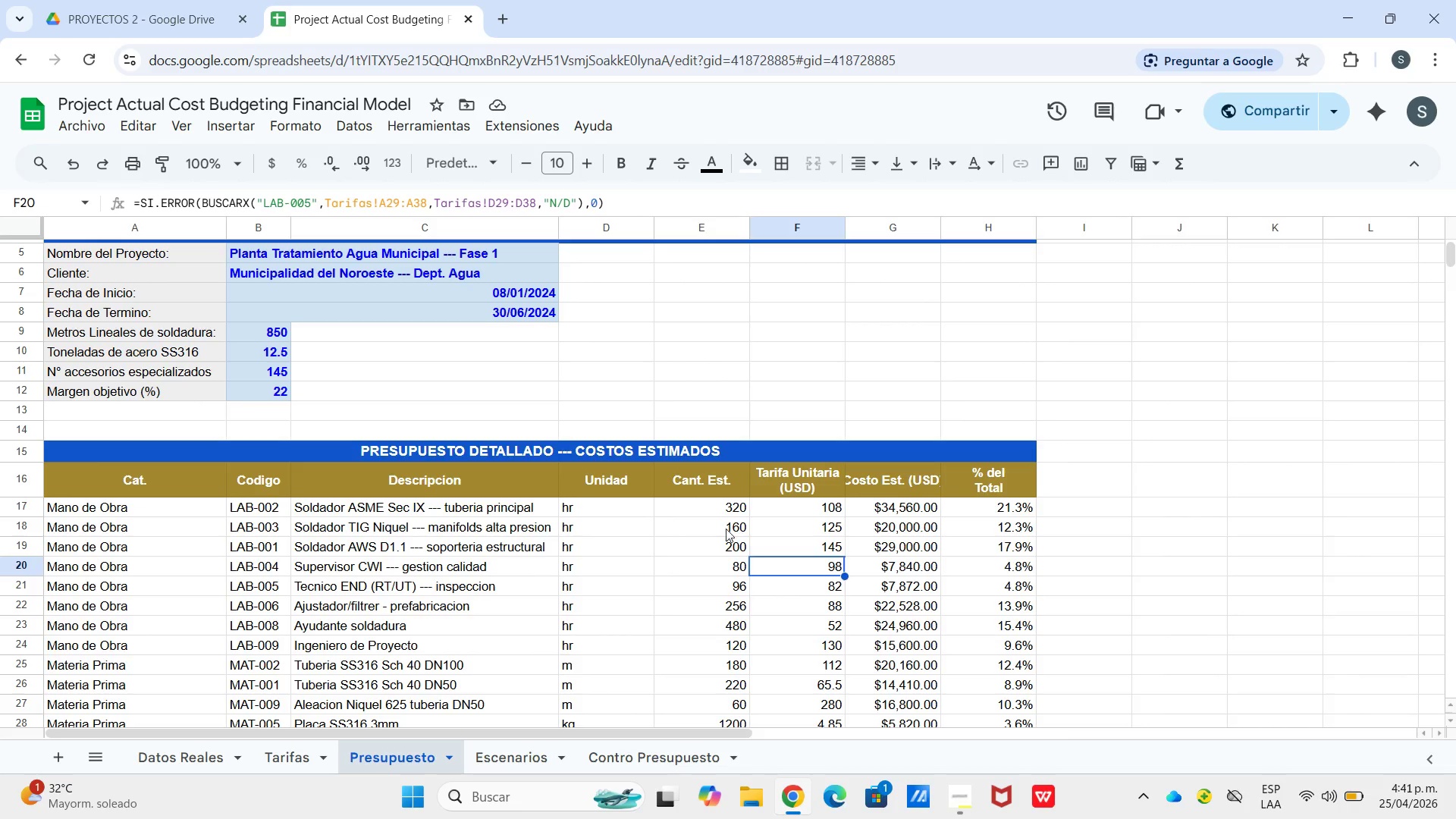 
left_click([819, 511])
 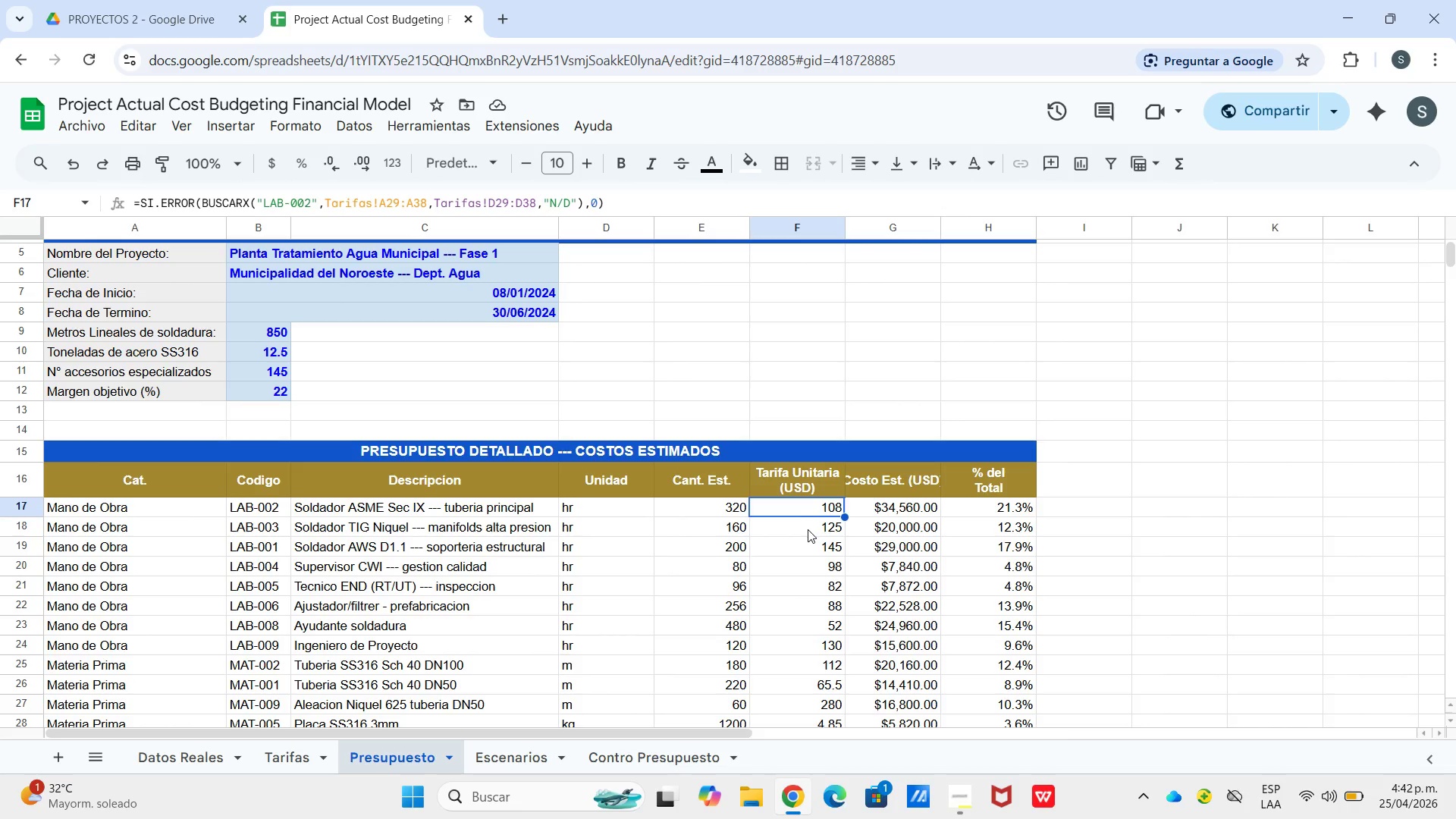 
wait(7.53)
 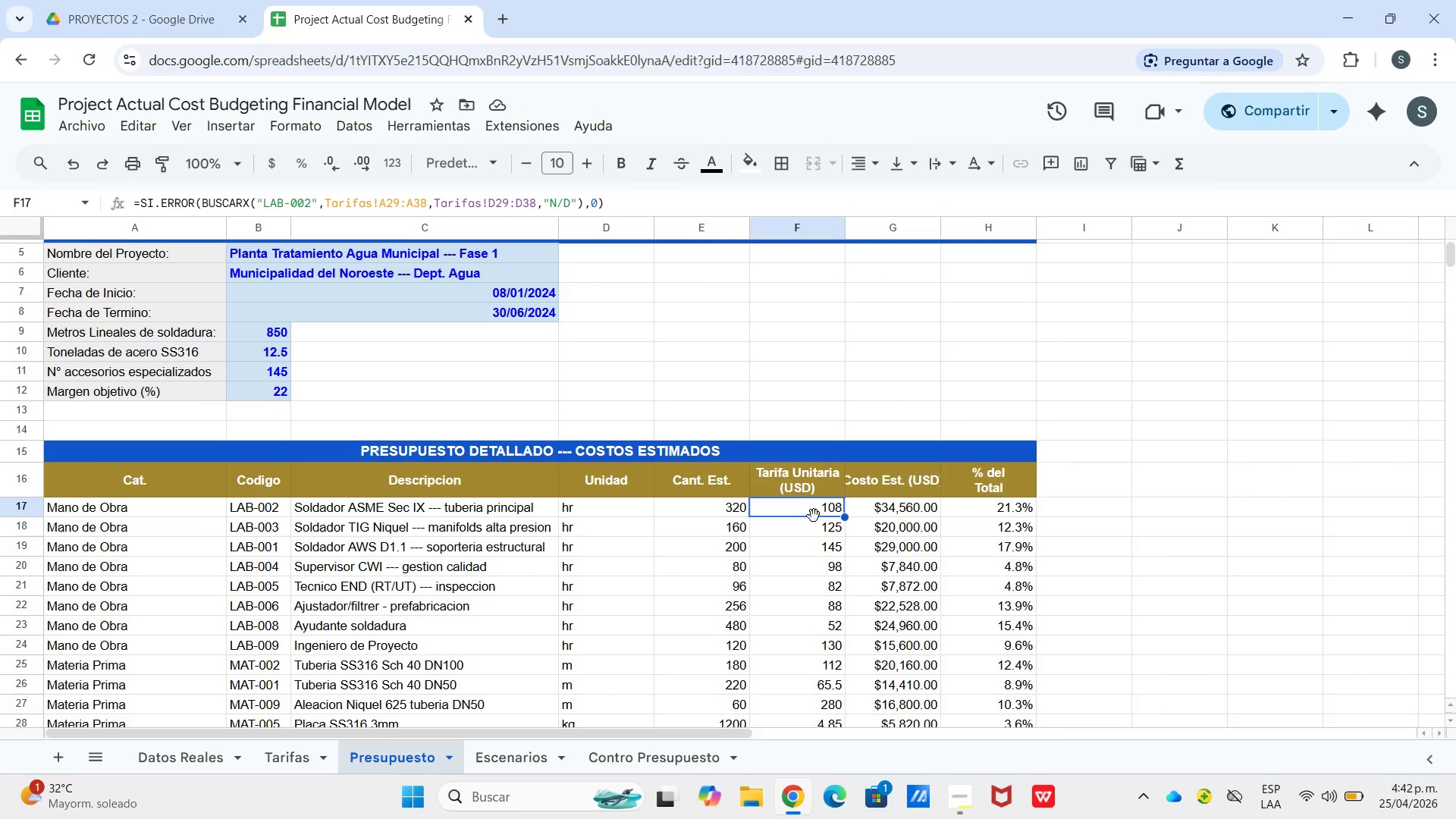 
left_click([808, 526])
 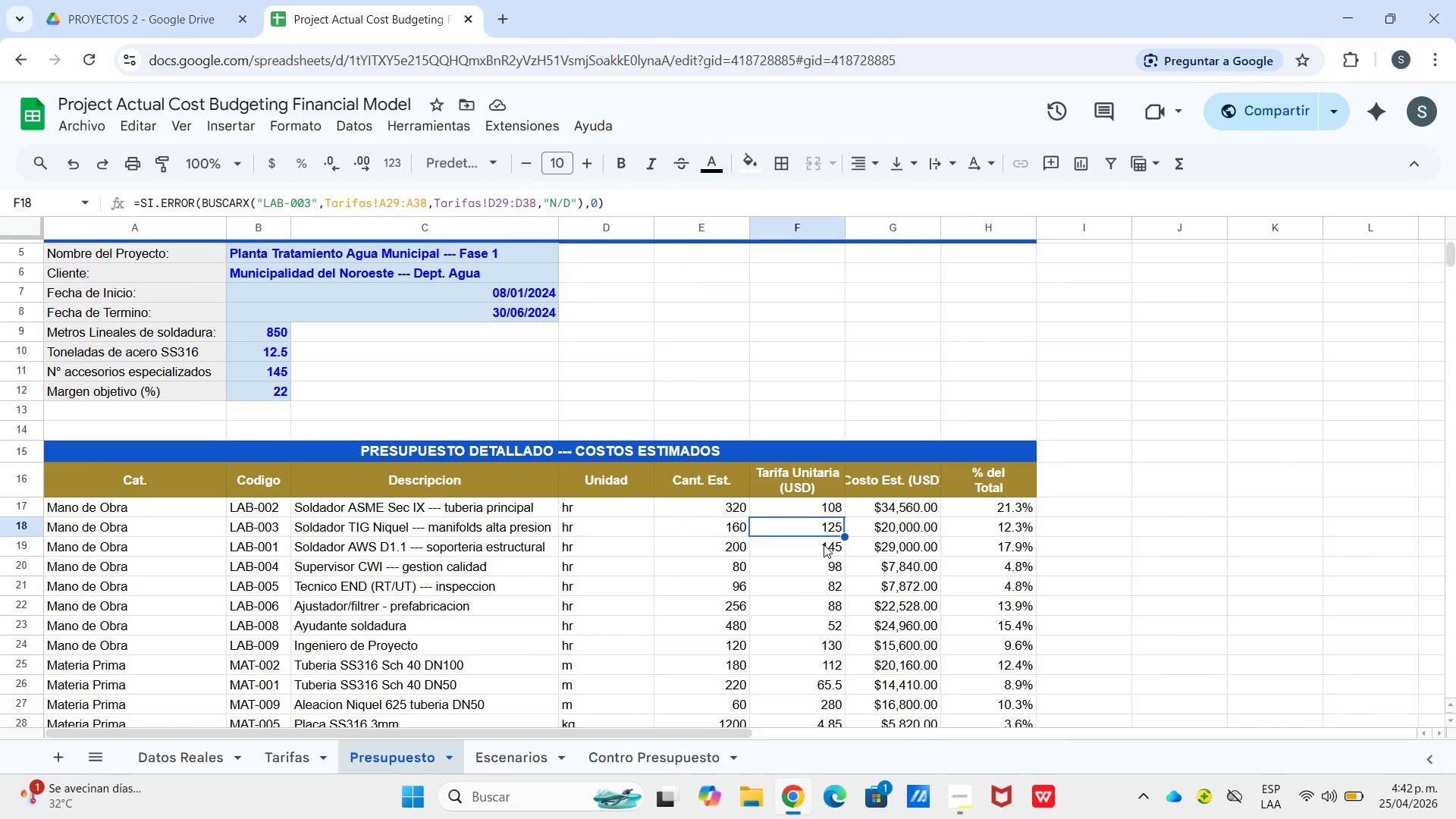 
left_click([824, 546])
 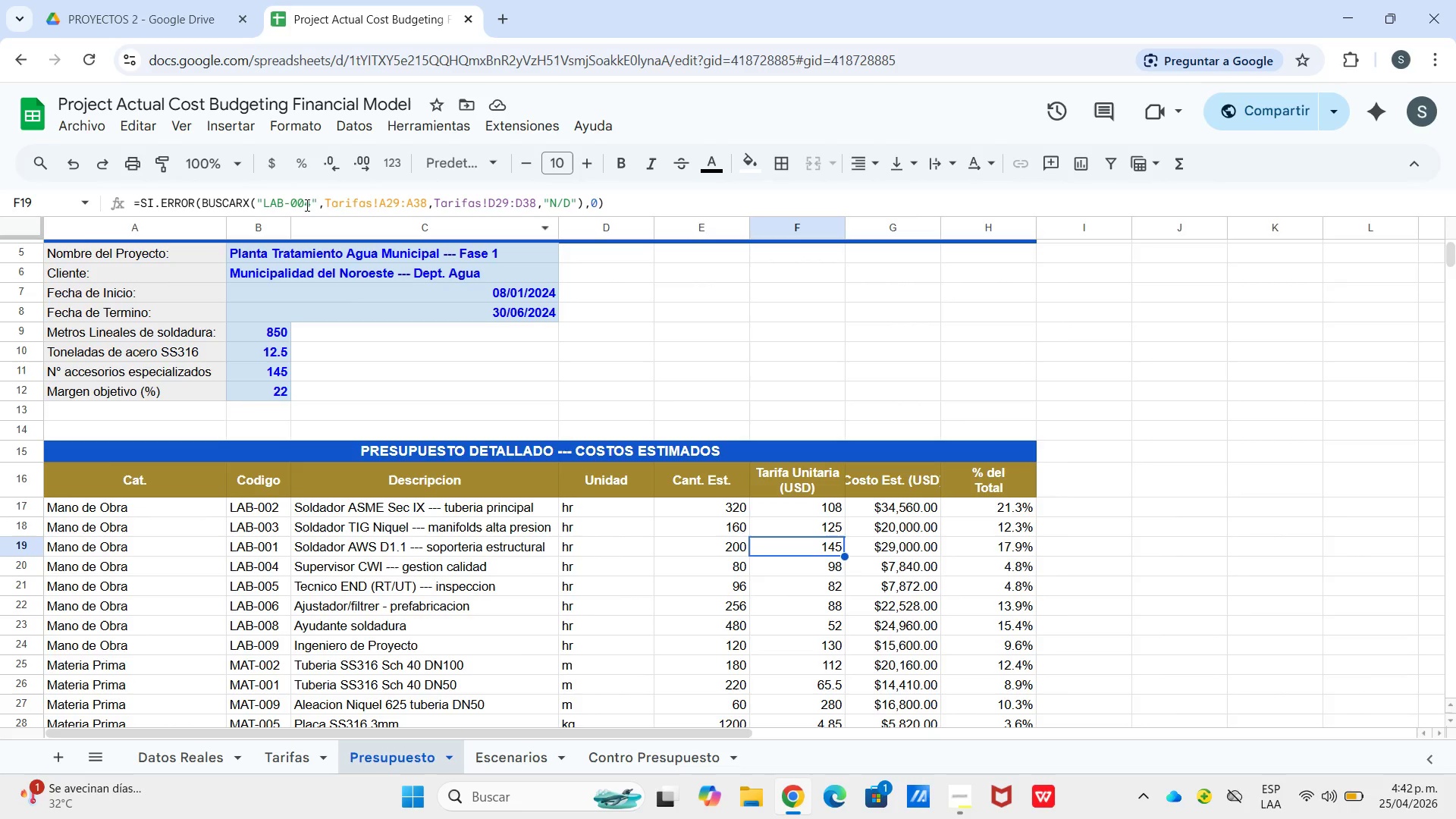 
left_click_drag(start_coordinate=[305, 204], to_coordinate=[314, 203])
 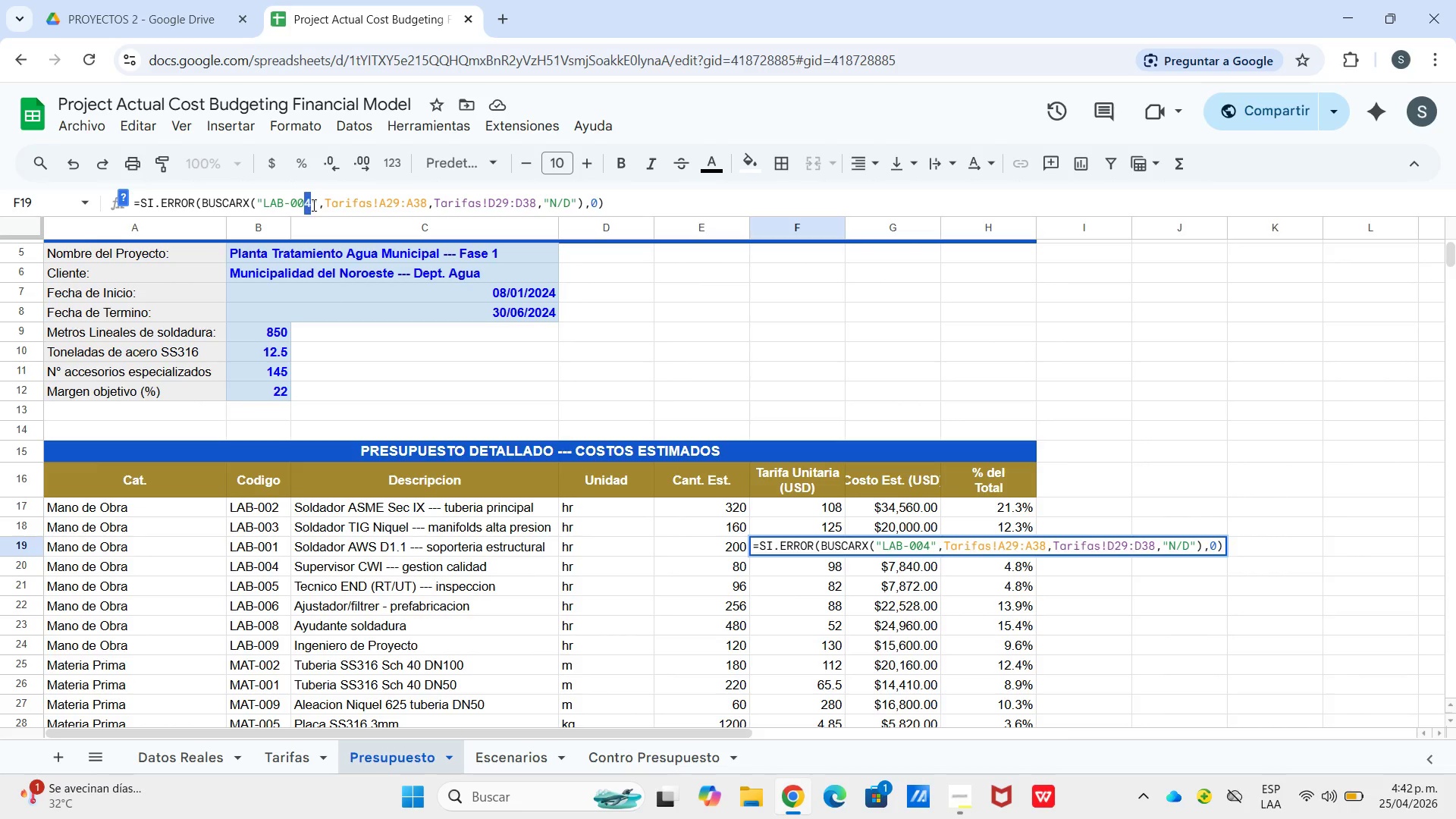 
key(1)
 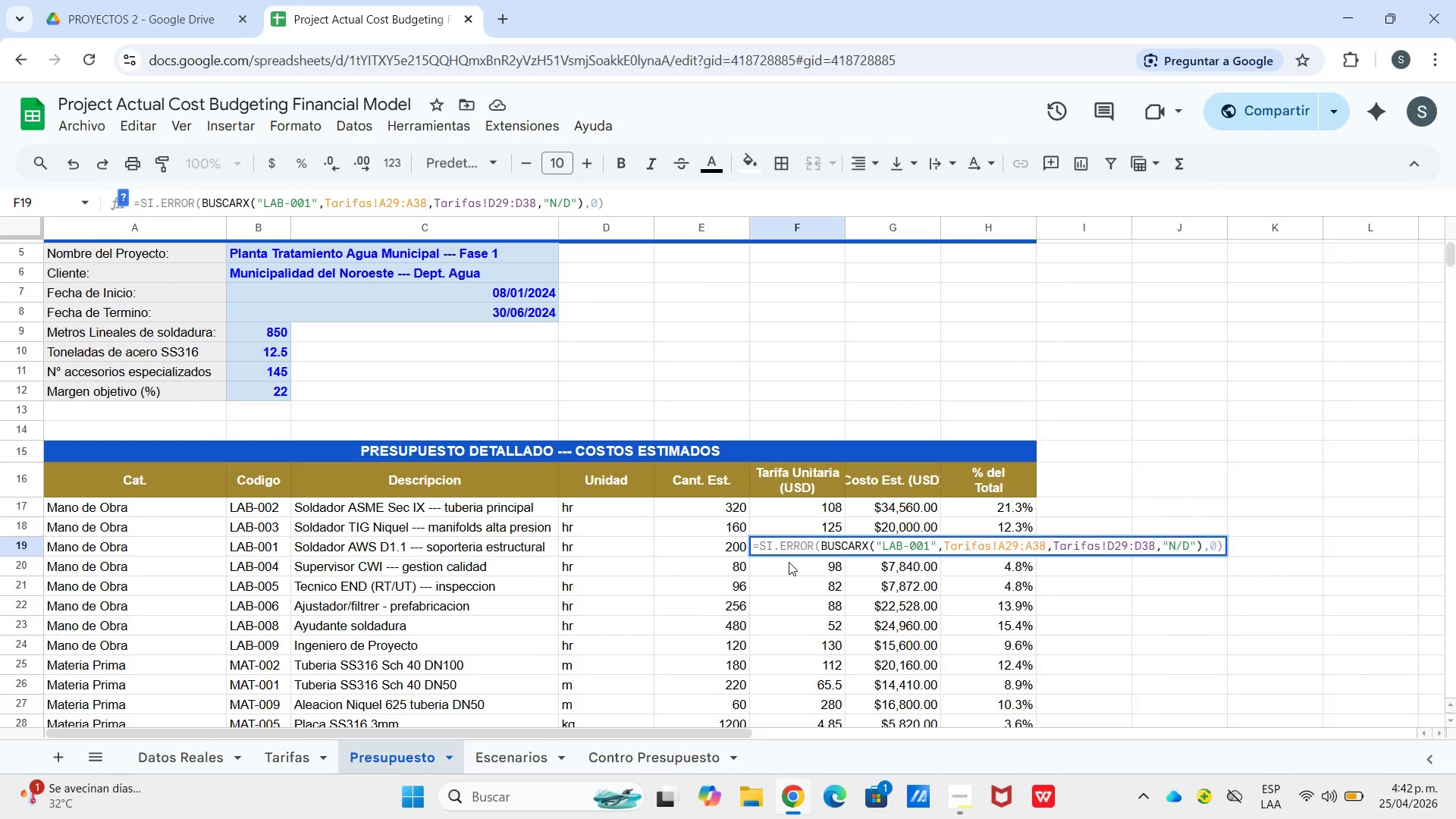 
double_click([789, 562])
 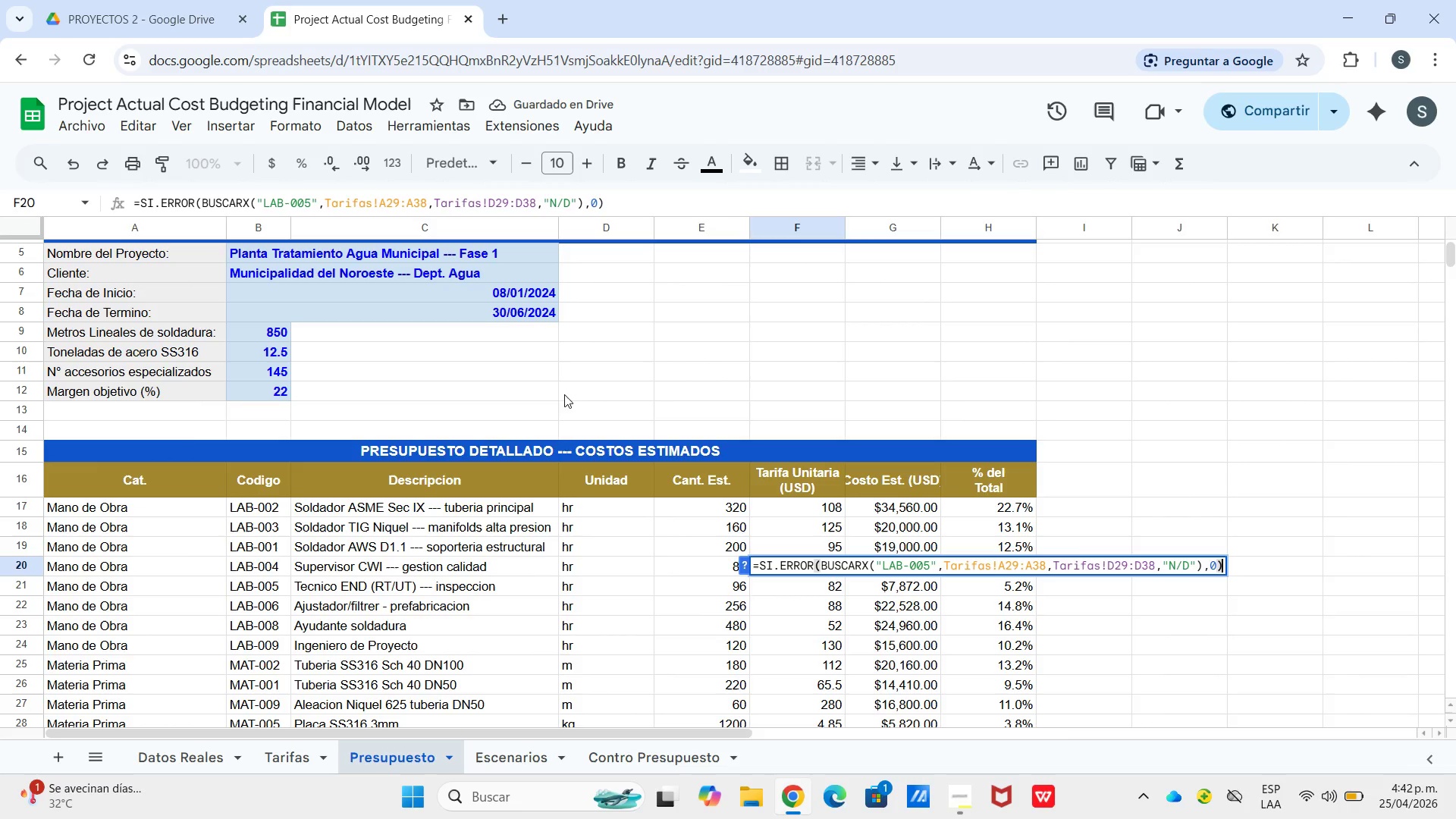 
left_click_drag(start_coordinate=[305, 197], to_coordinate=[309, 199])
 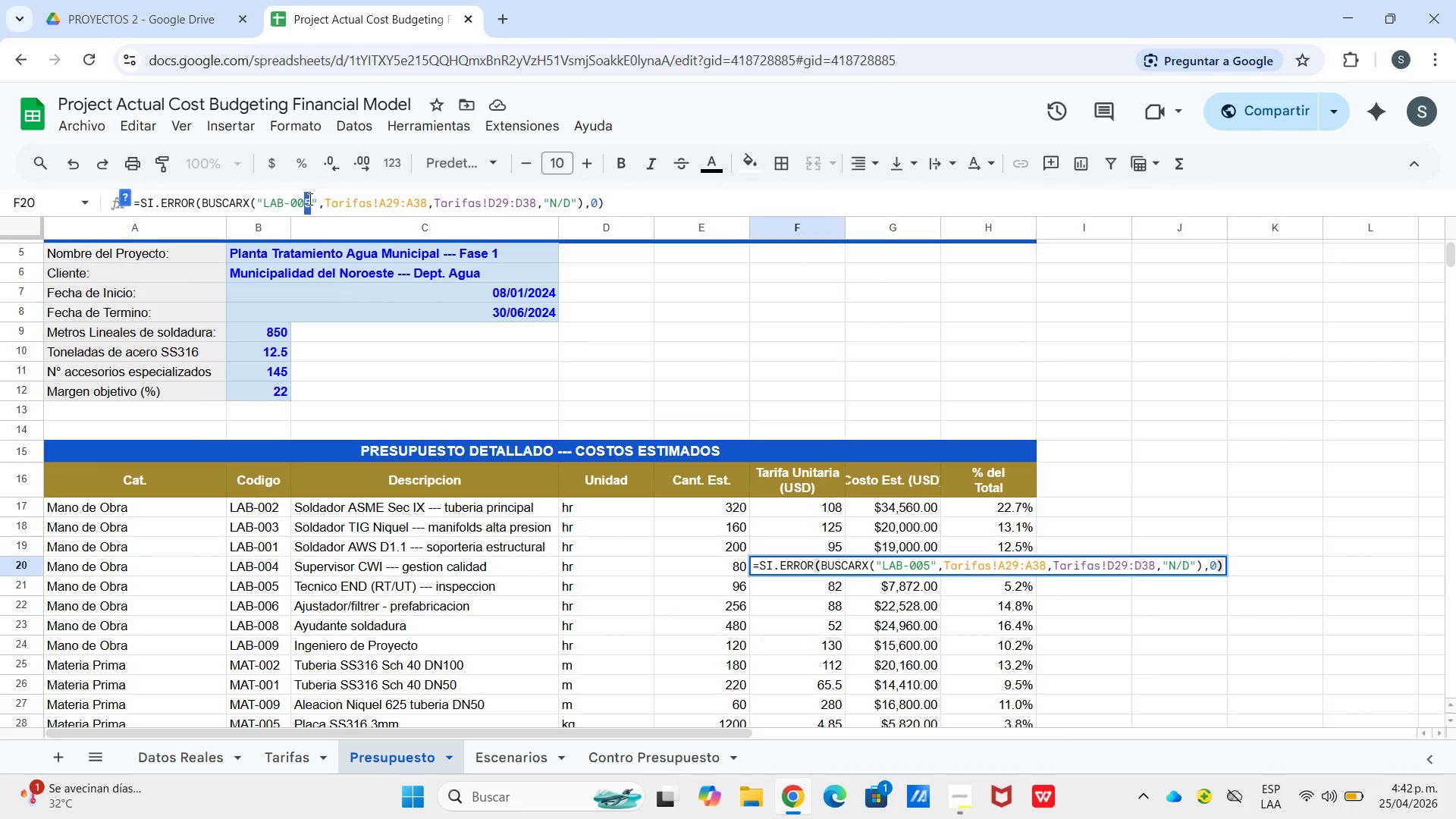 
key(4)
 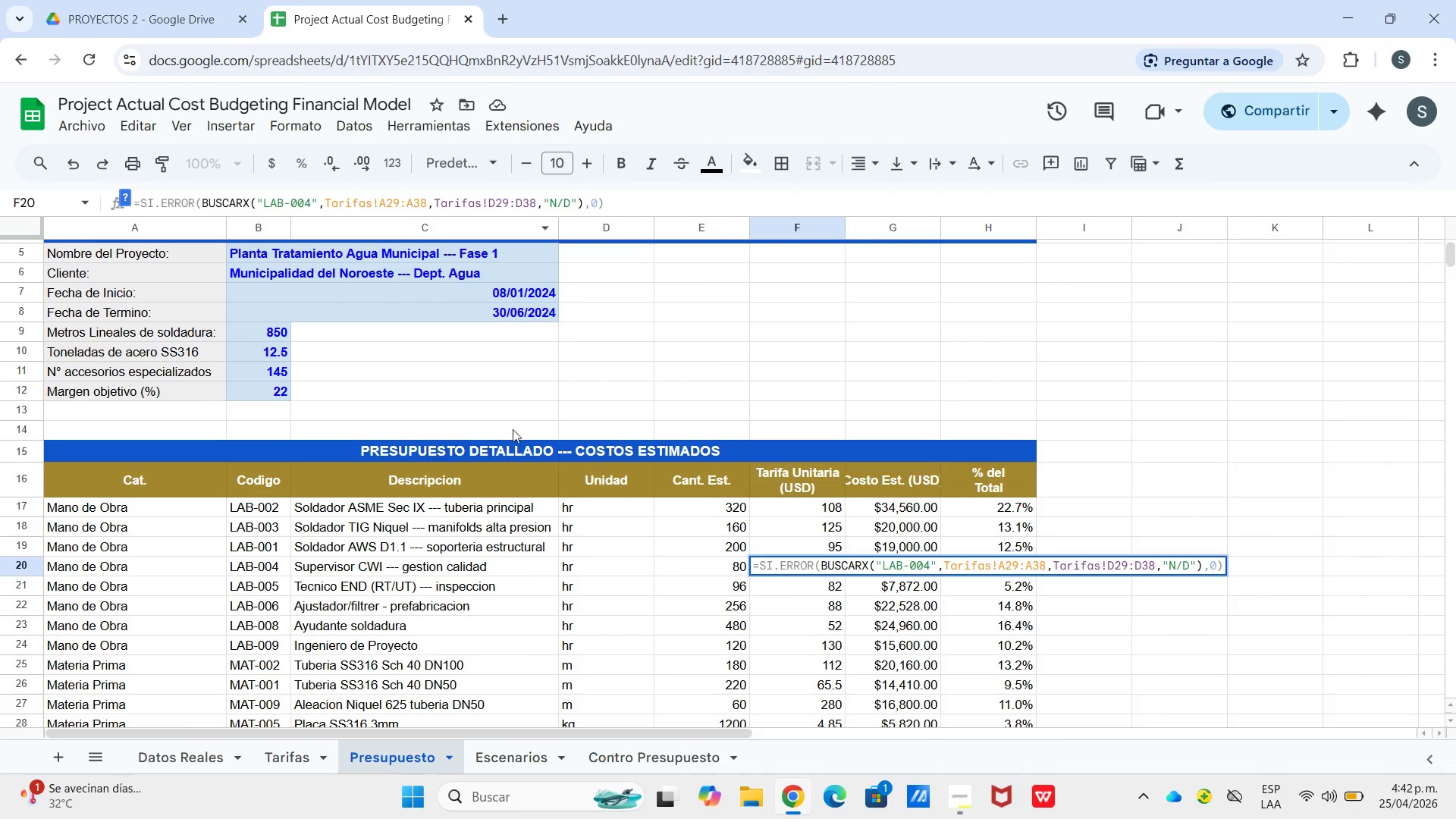 
key(Enter)
 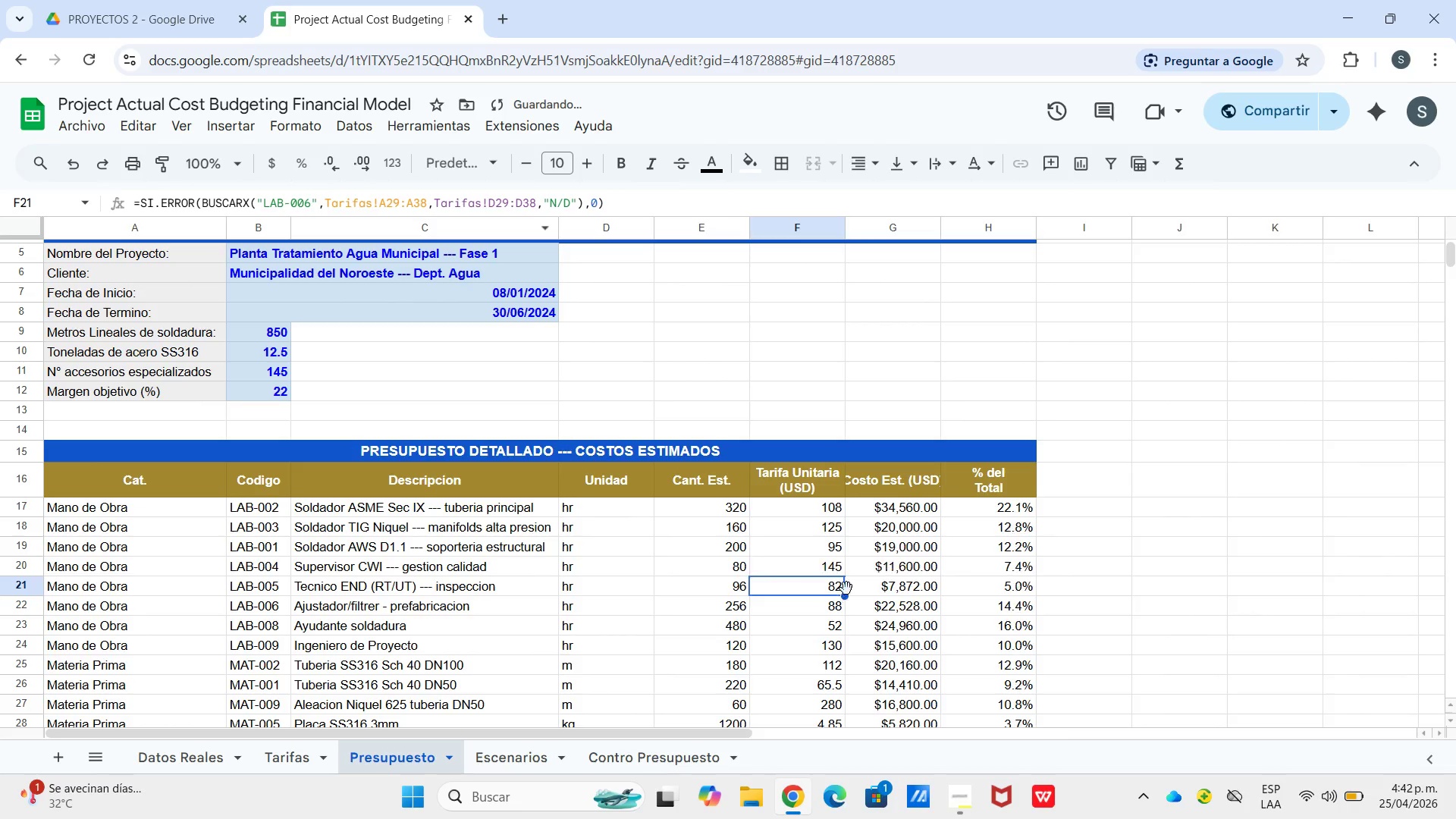 
key(Enter)
 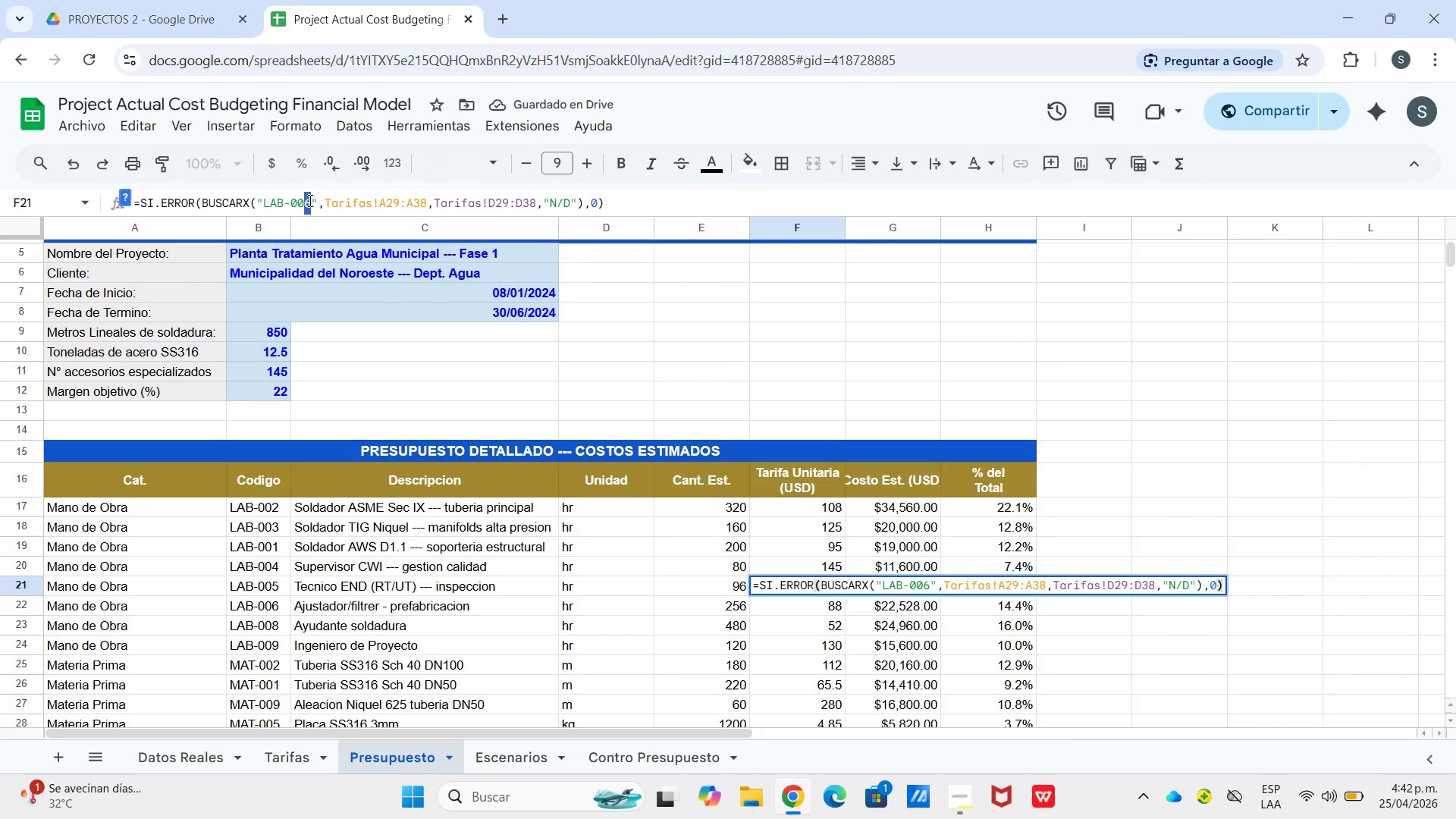 
wait(6.27)
 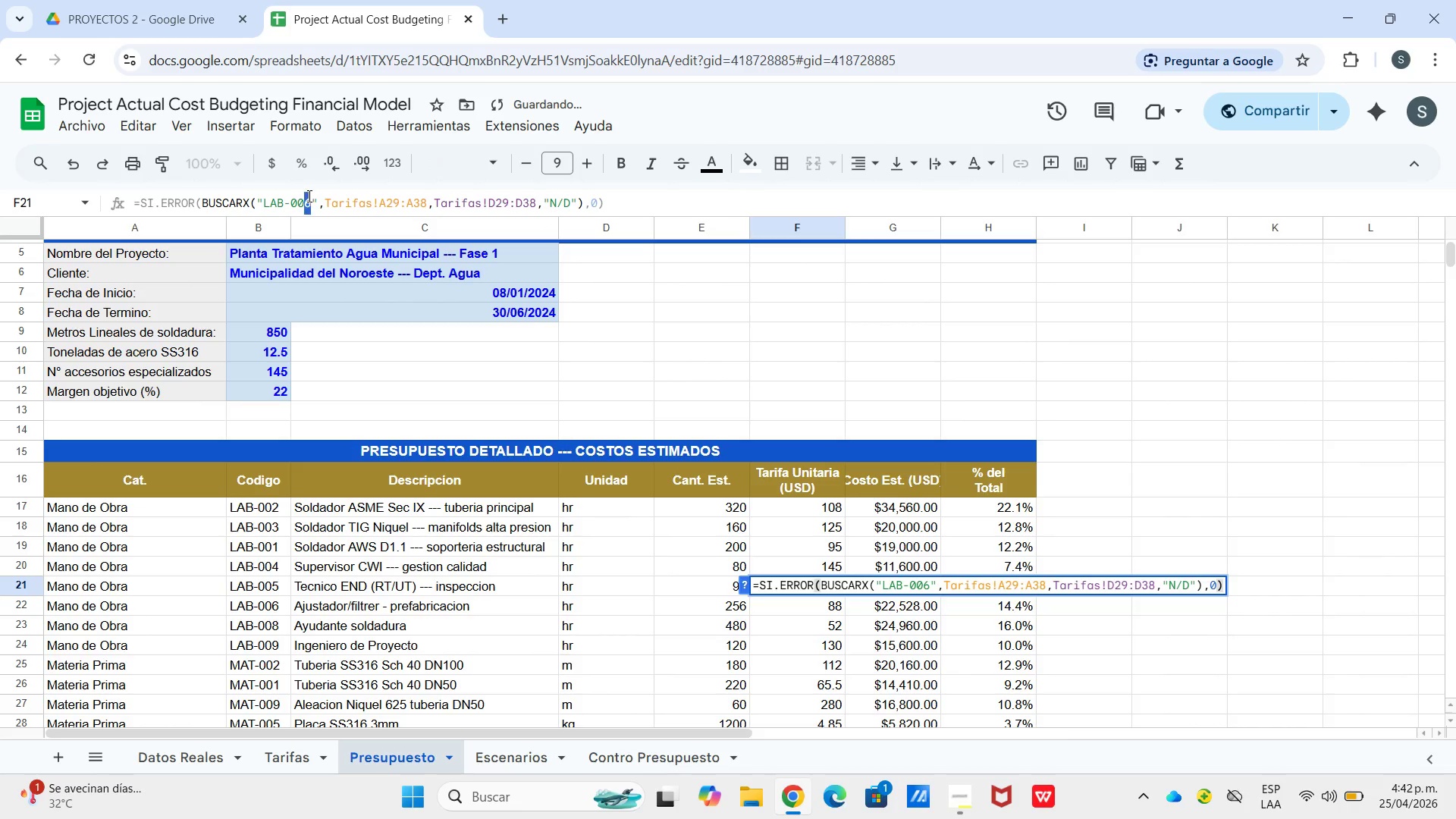 
key(5)
 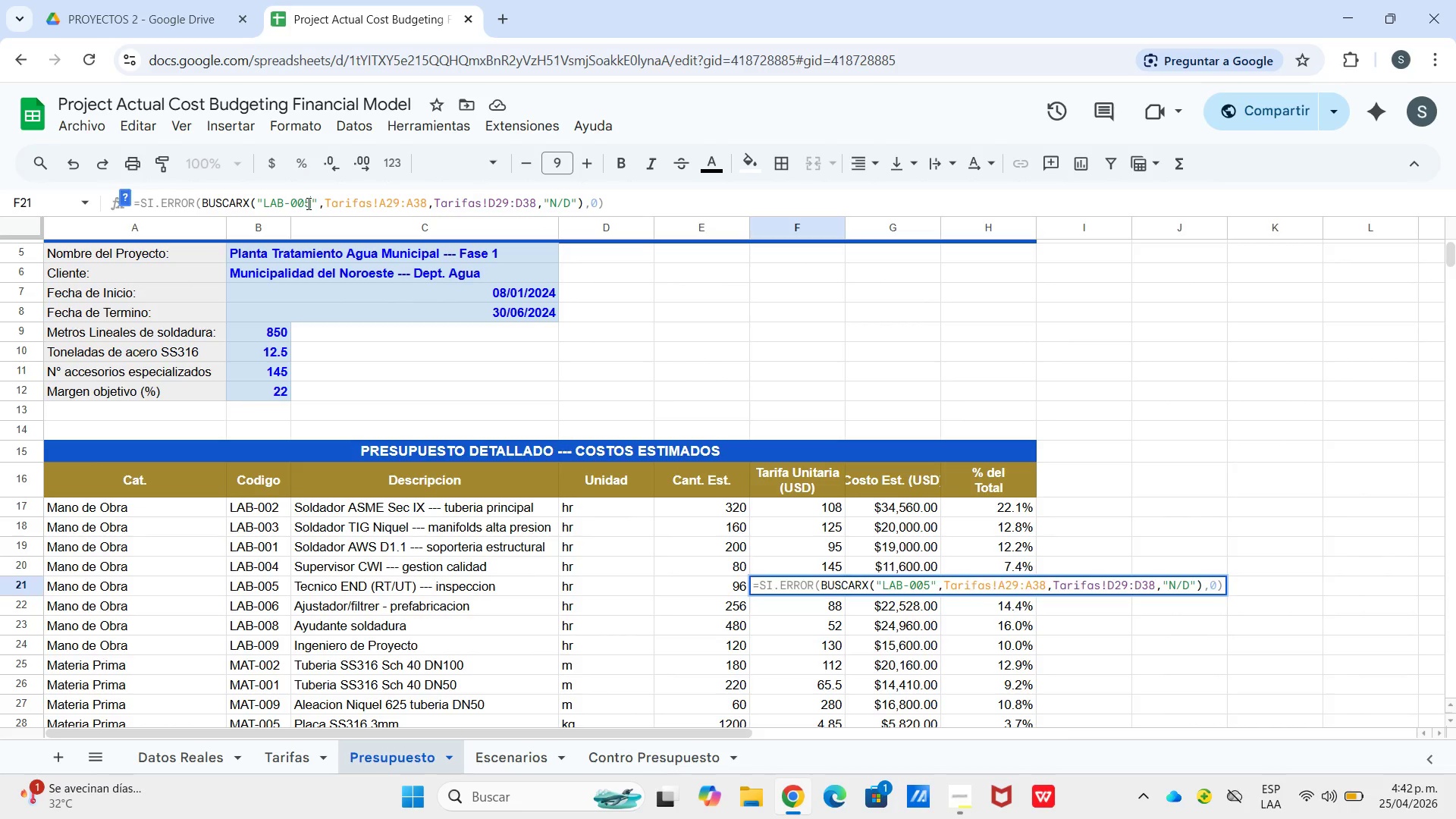 
key(Enter)
 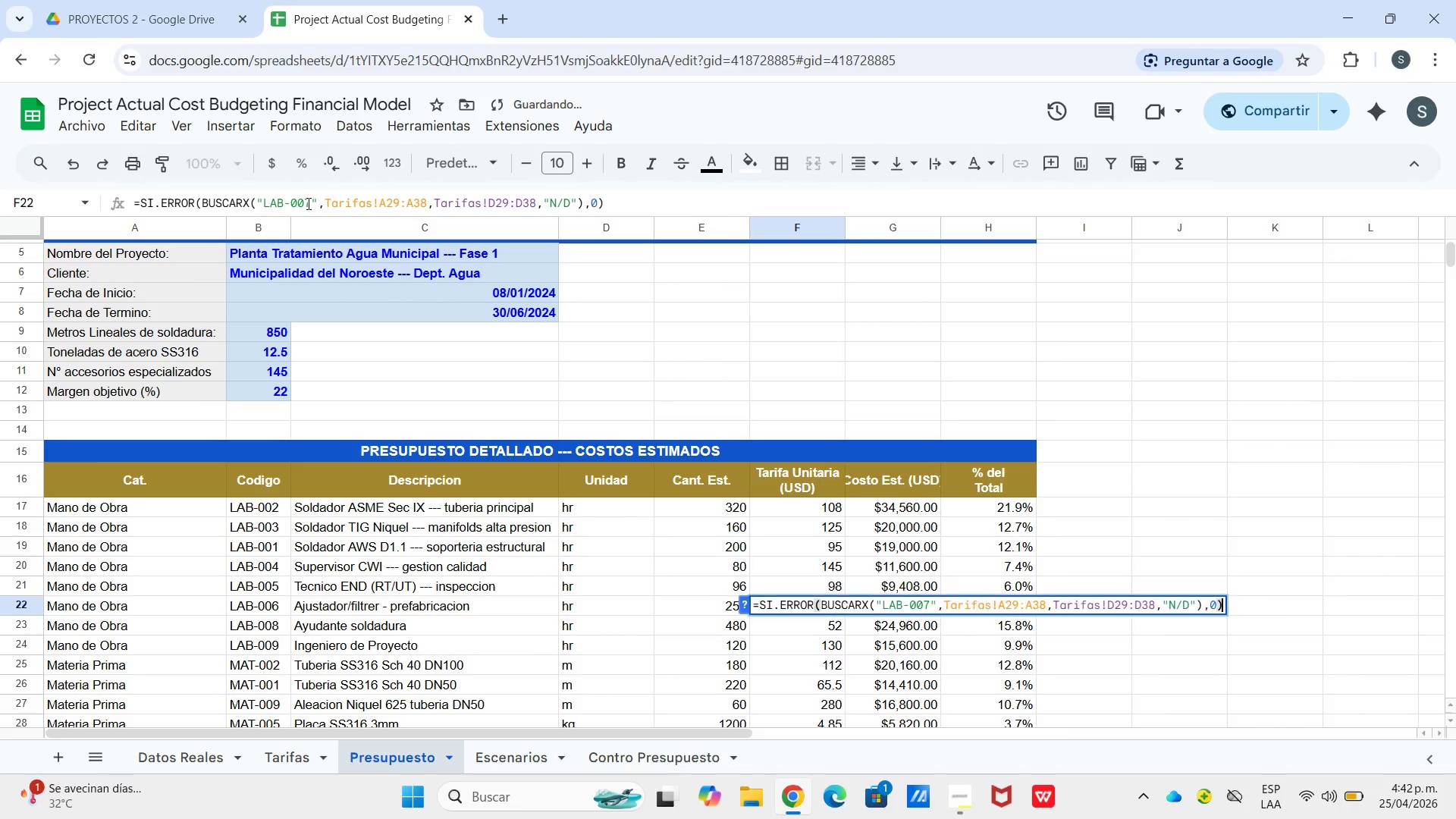 
key(Enter)
 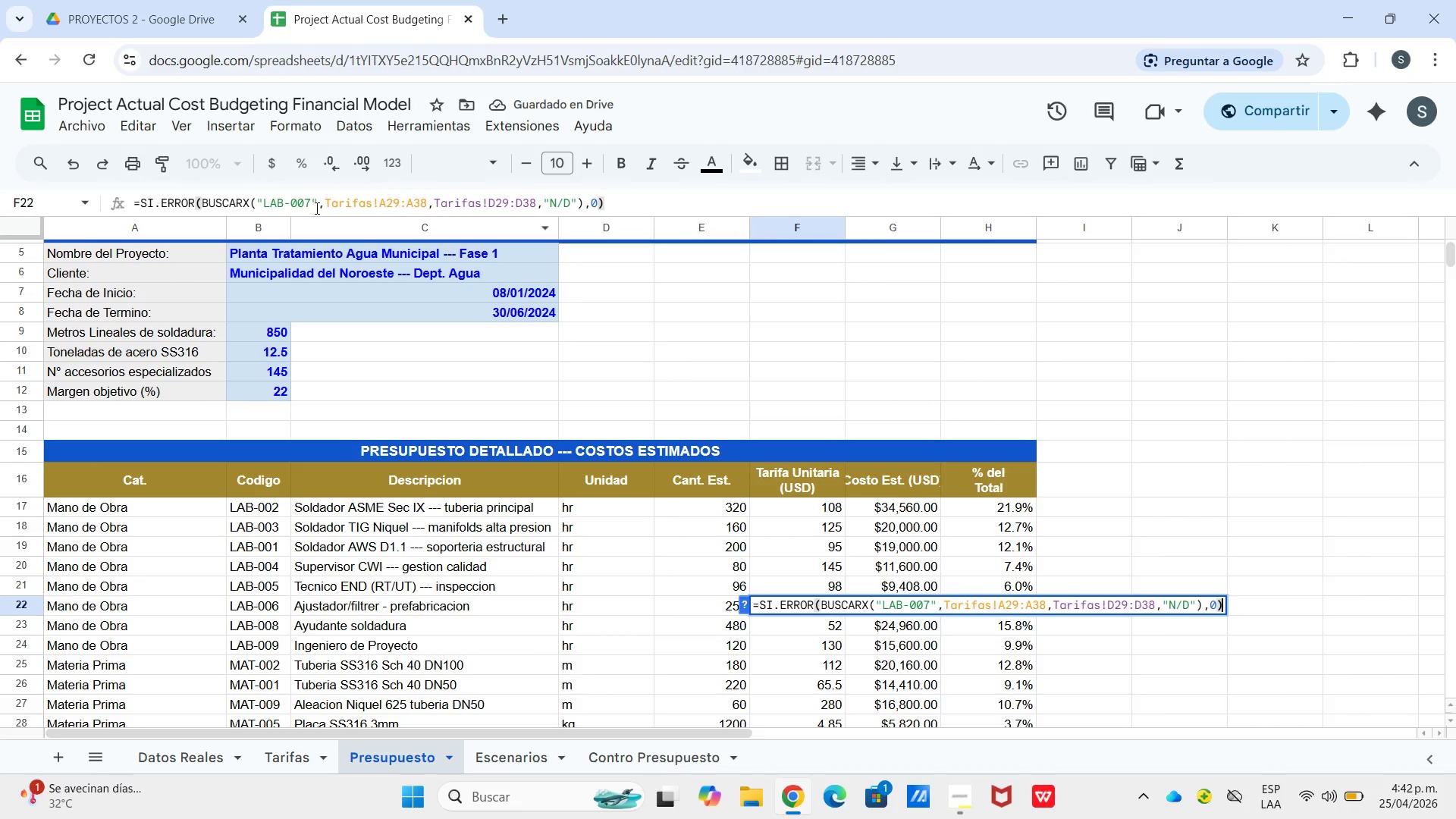 
left_click([314, 206])
 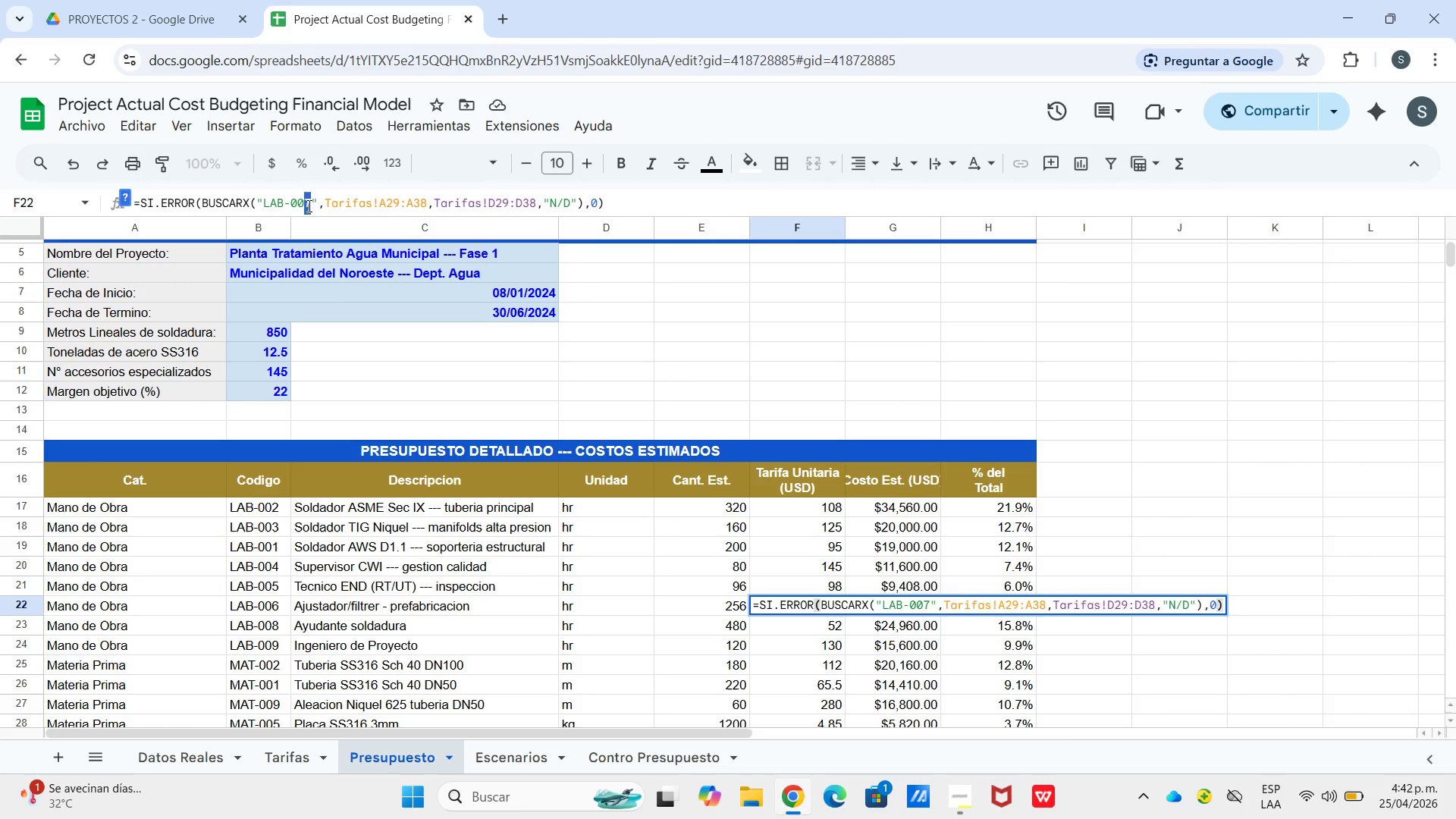 
key(6)
 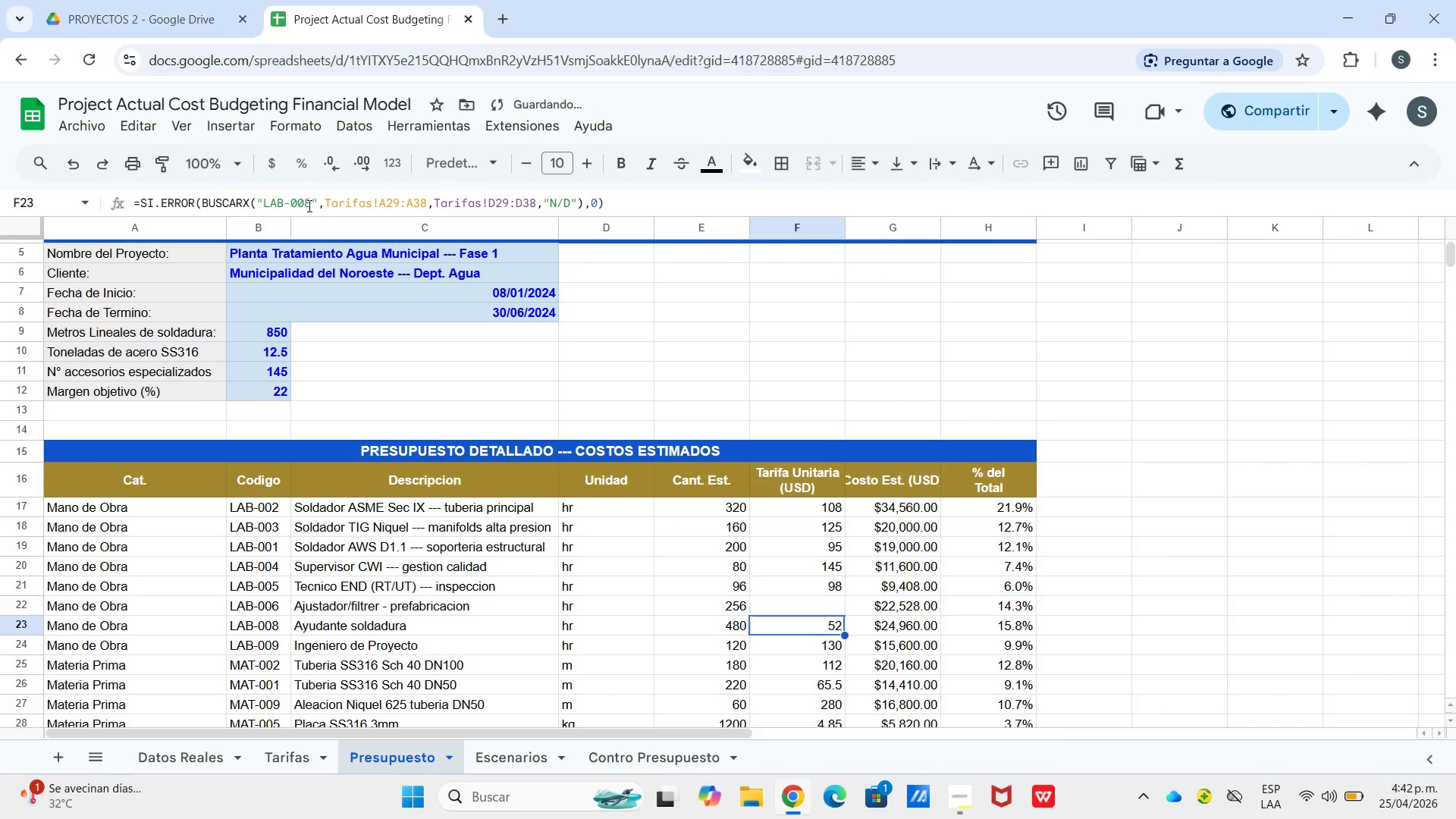 
key(Enter)
 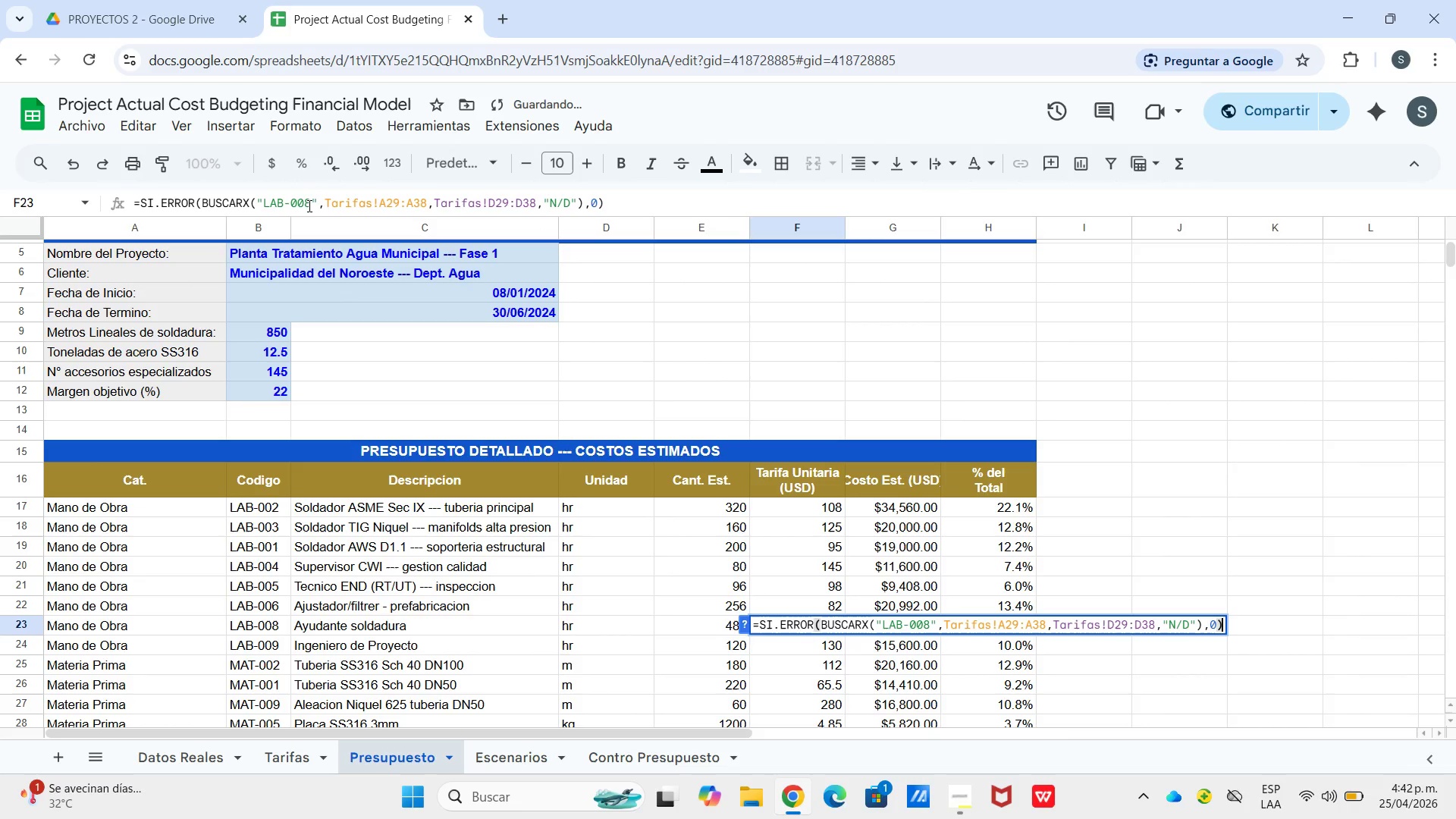 
key(Enter)
 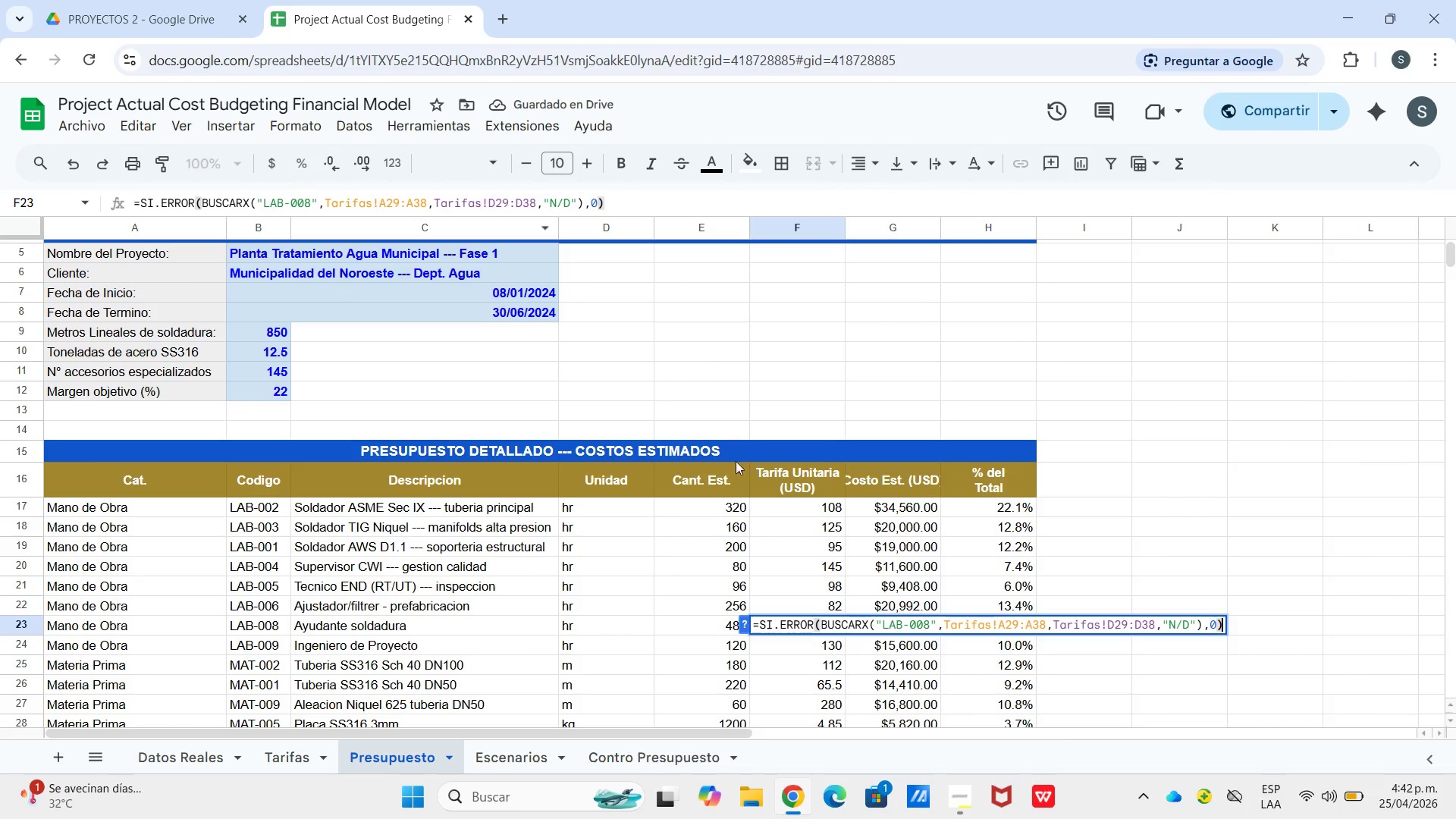 
double_click([798, 647])
 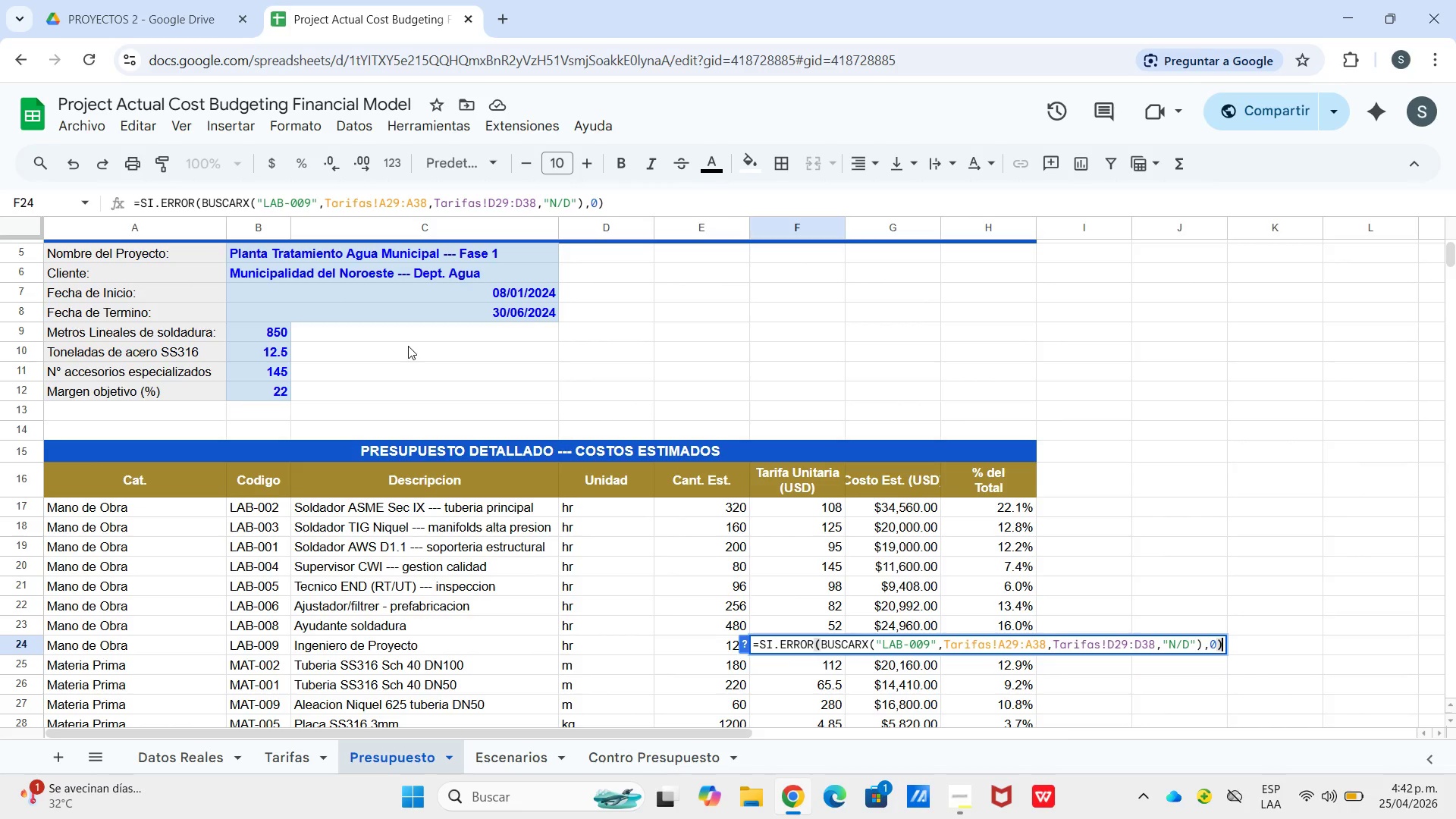 
wait(5.88)
 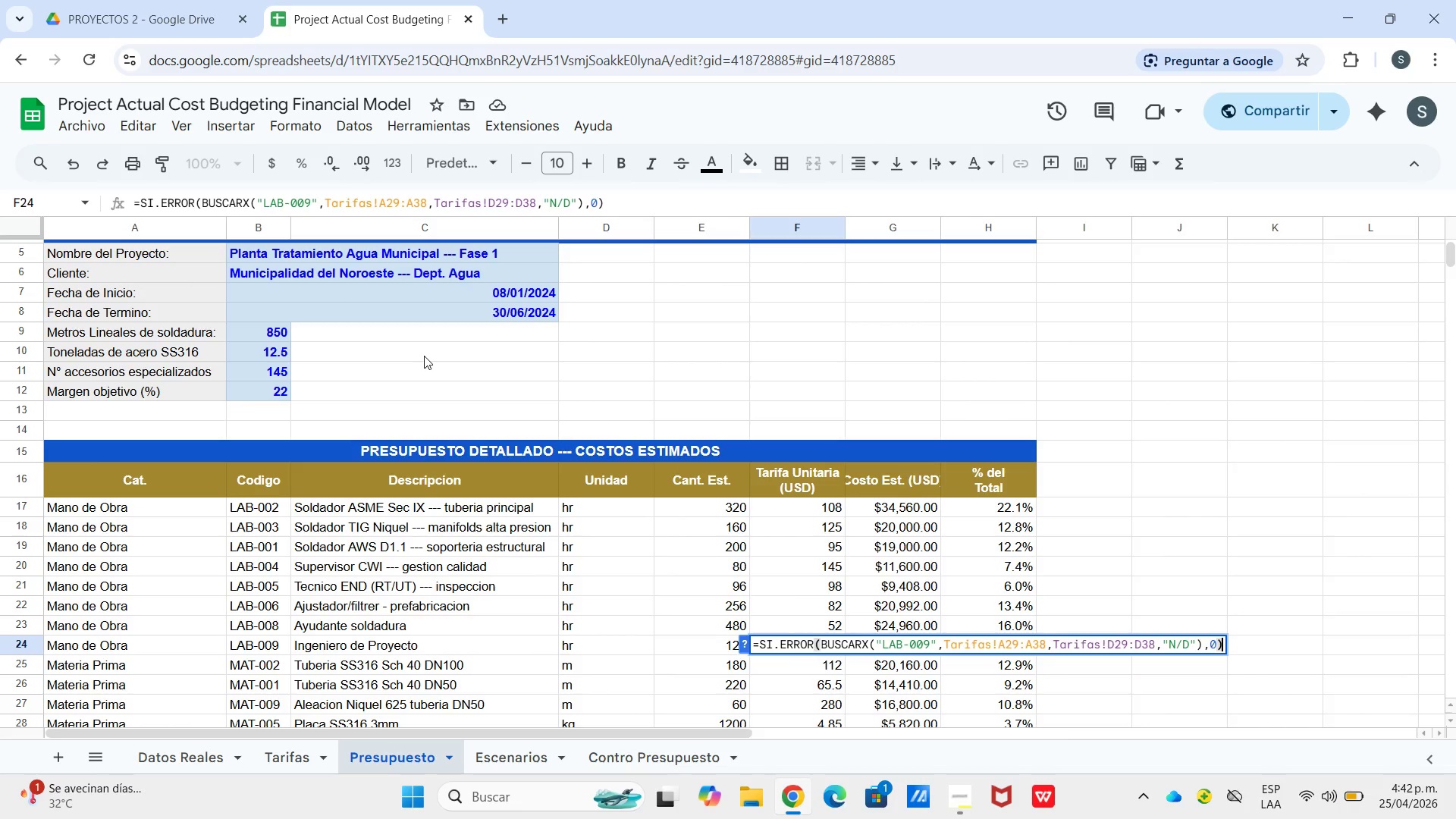 
double_click([827, 661])
 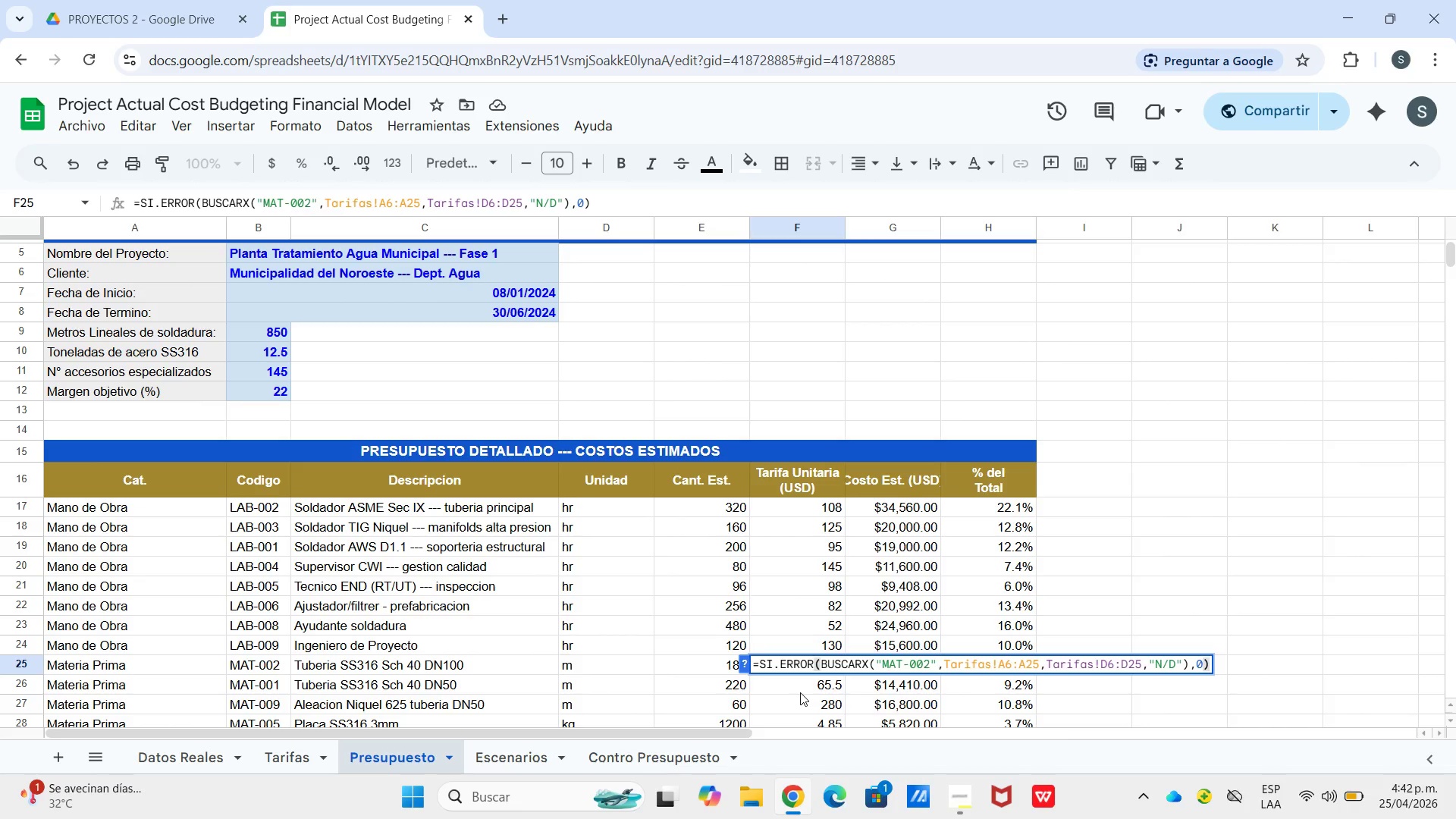 
wait(8.91)
 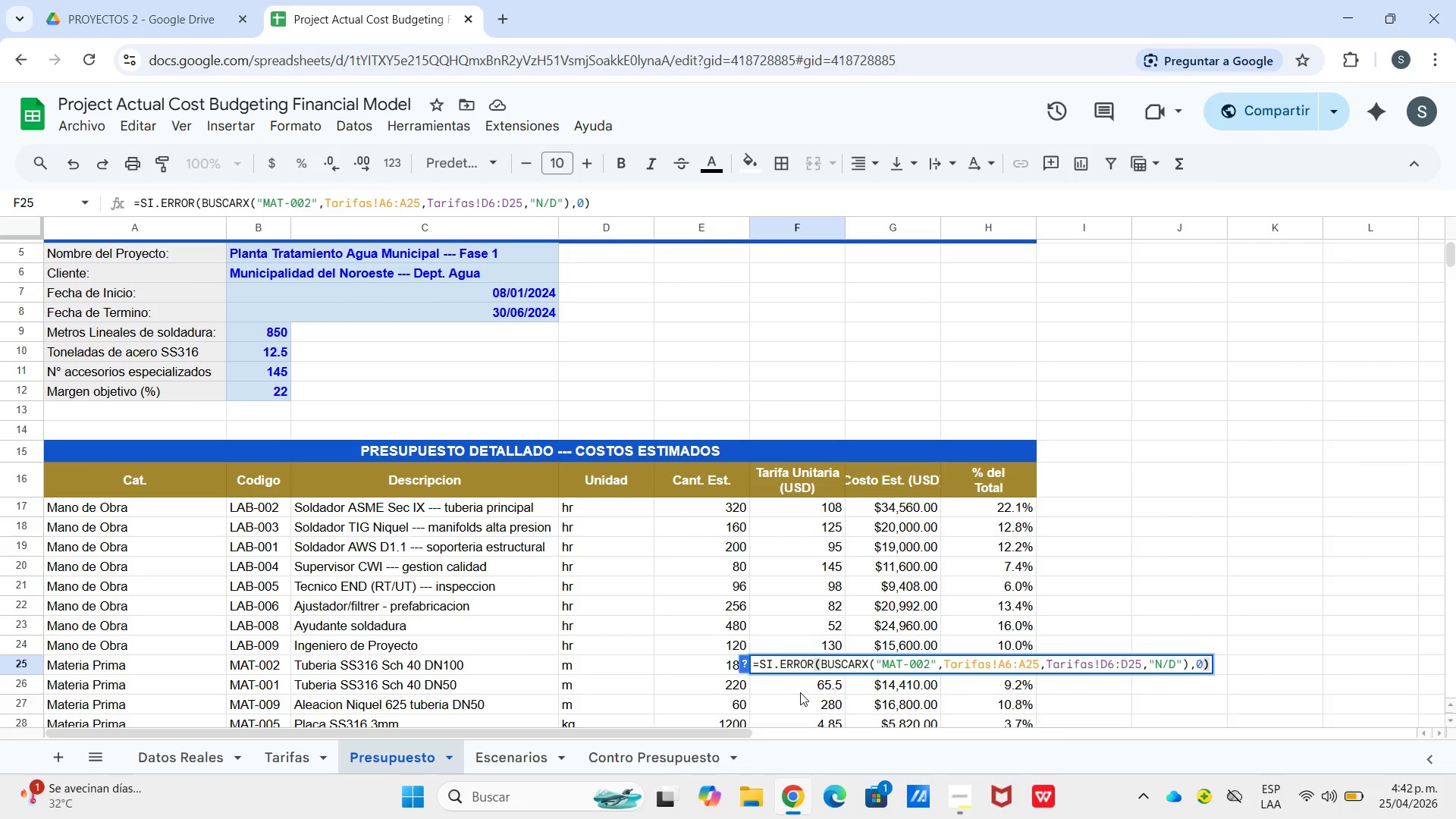 
left_click([817, 706])
 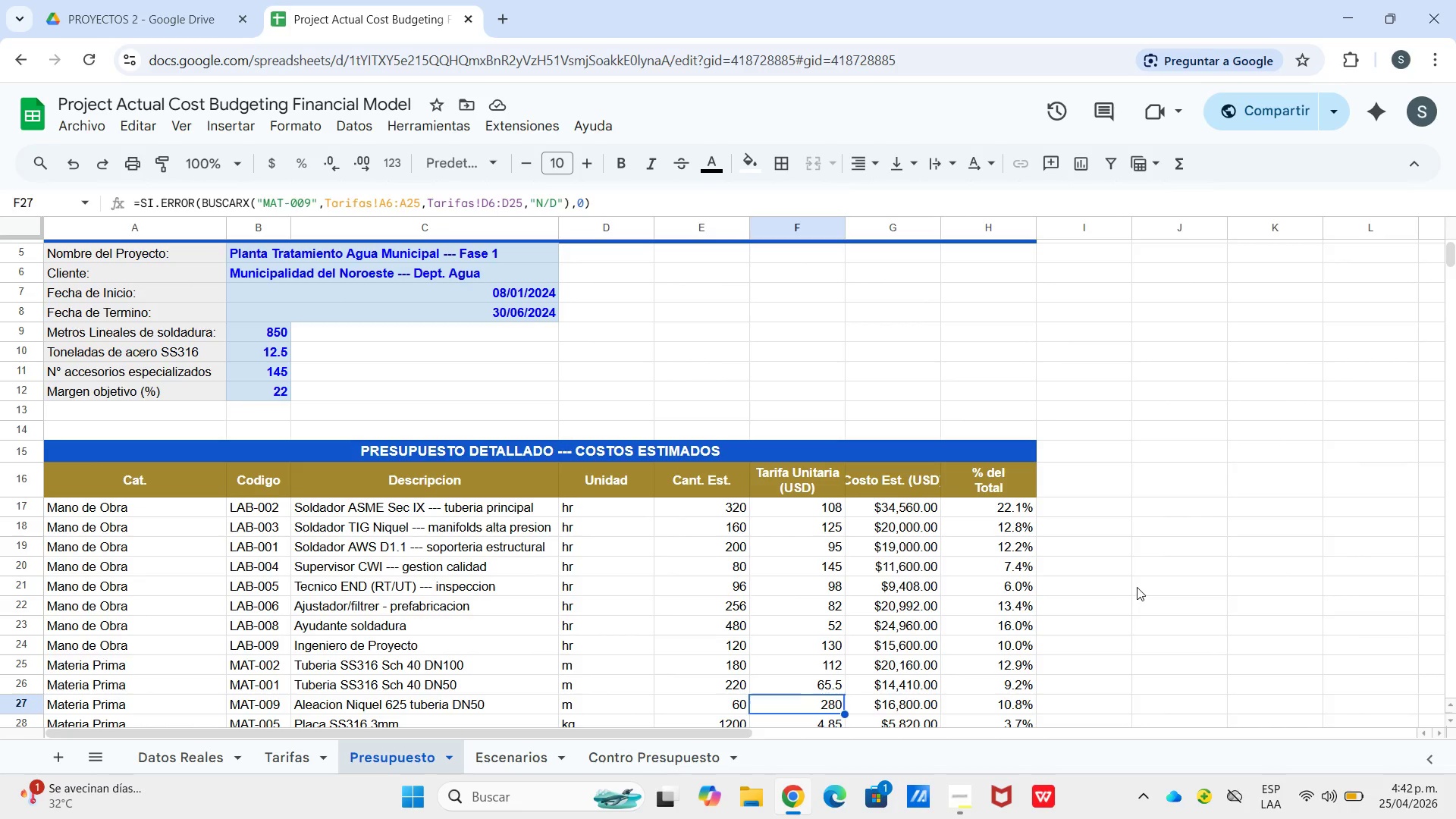 
scroll: coordinate [999, 600], scroll_direction: down, amount: 7.0
 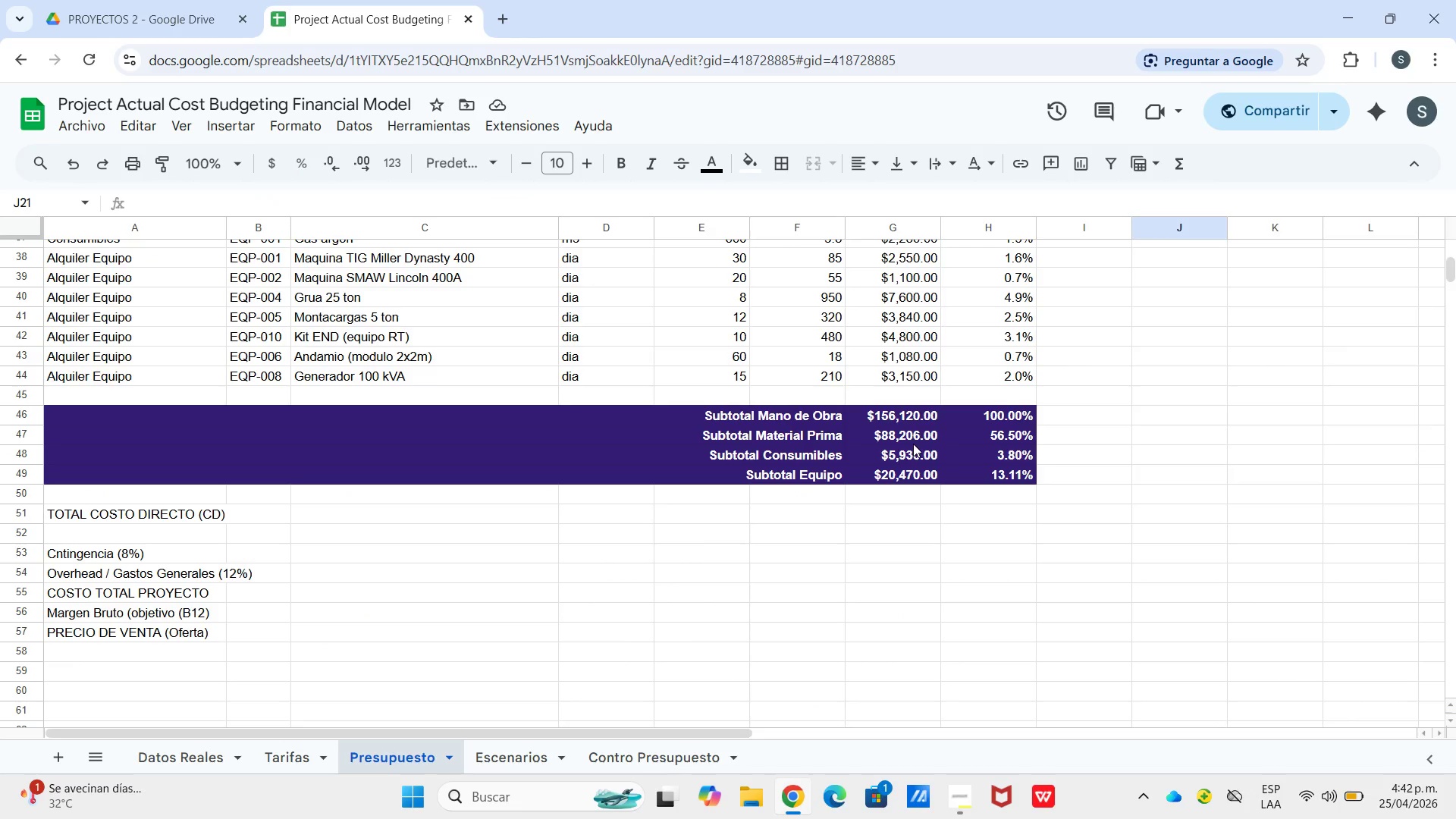 
left_click([1085, 446])
 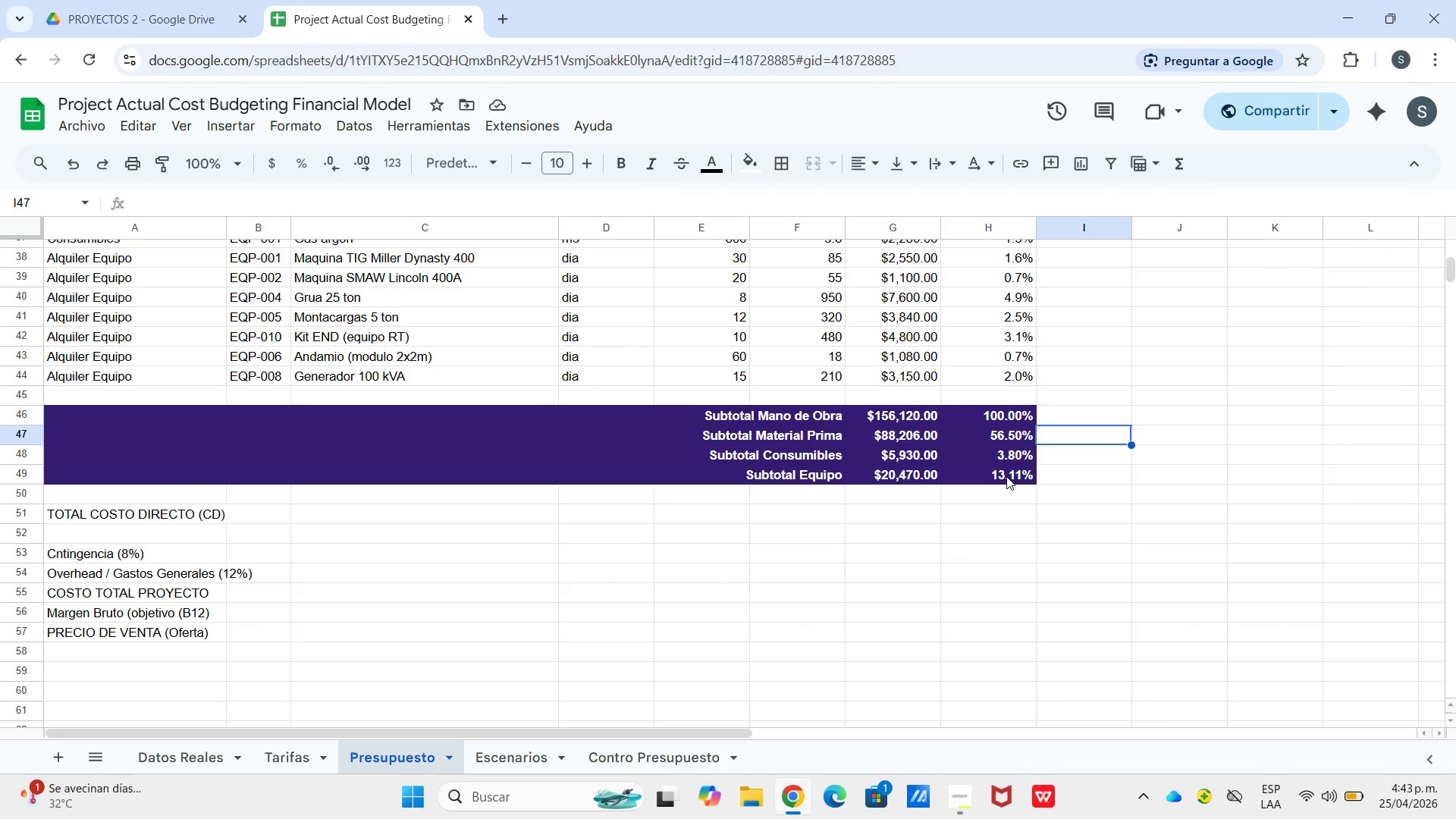 
wait(6.78)
 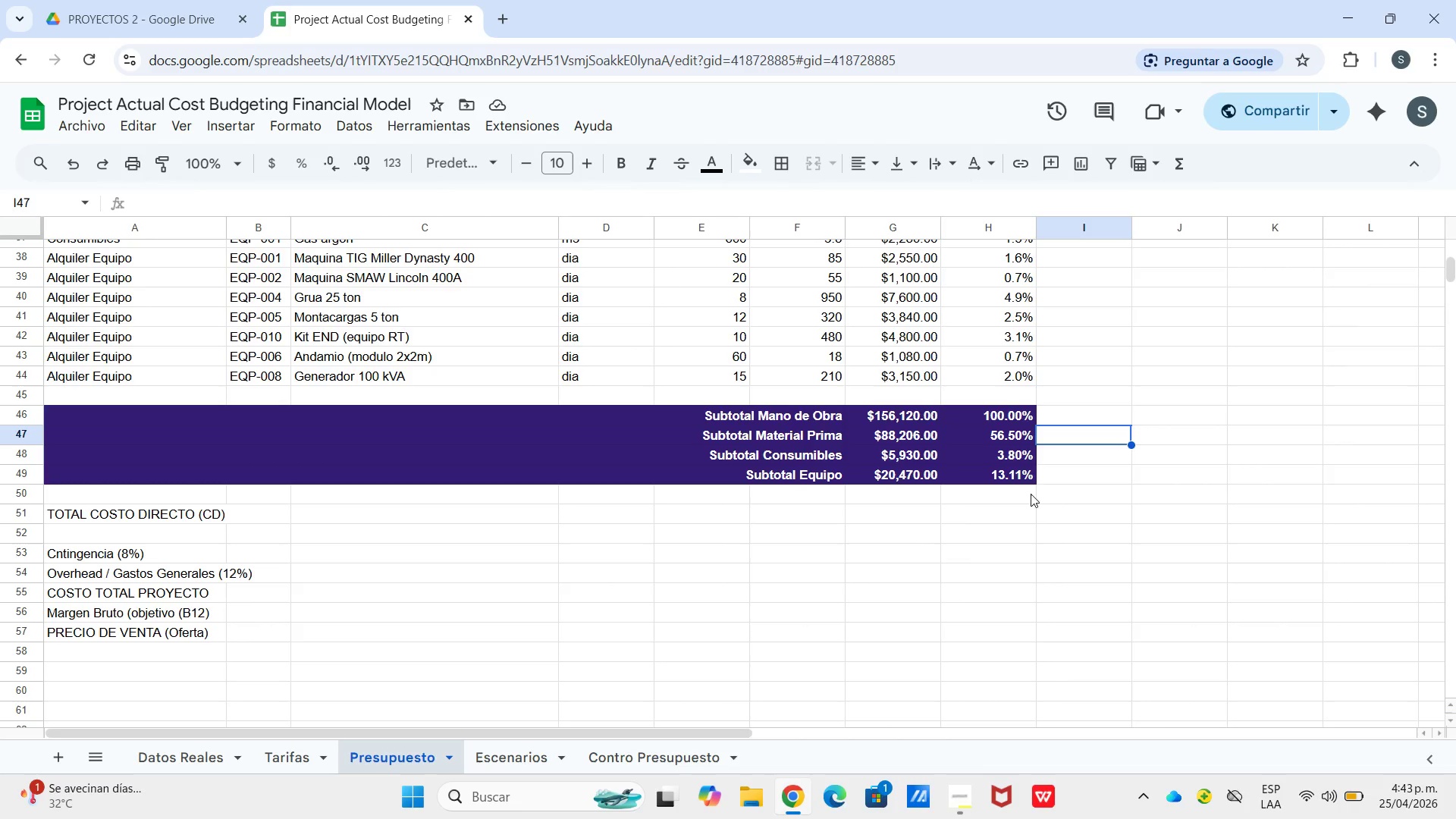 
left_click([1013, 442])
 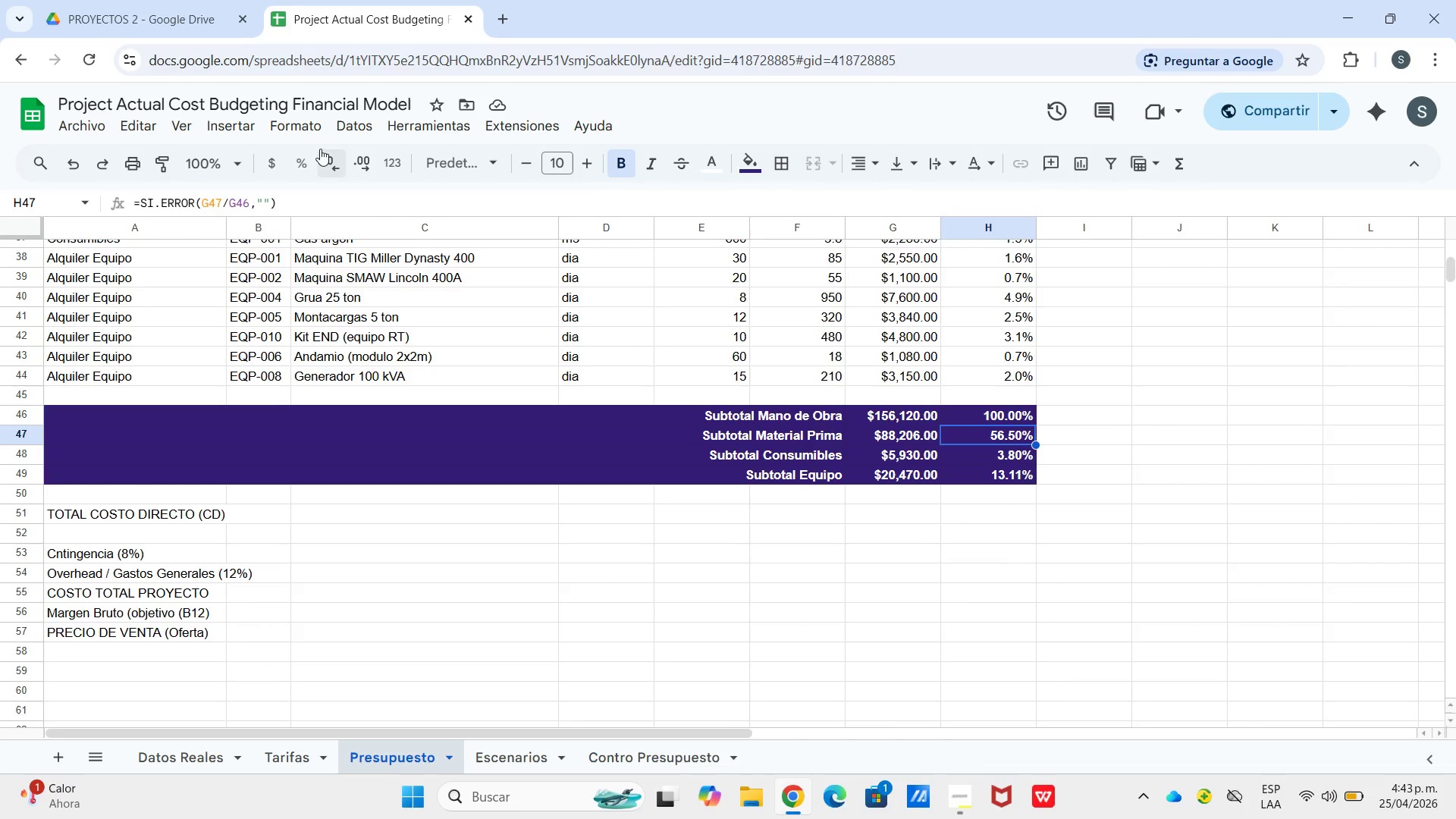 
left_click([323, 158])
 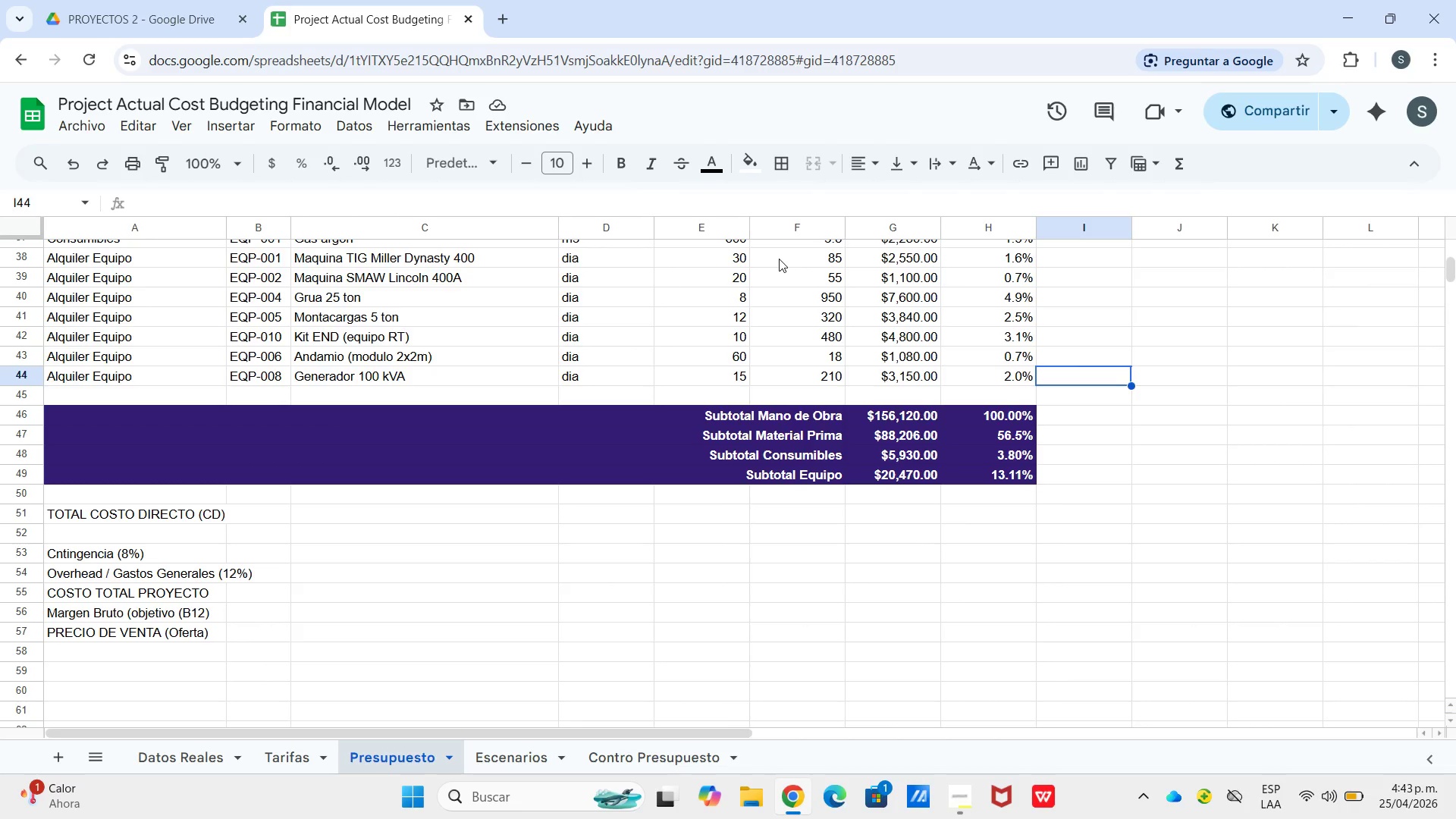 
wait(15.95)
 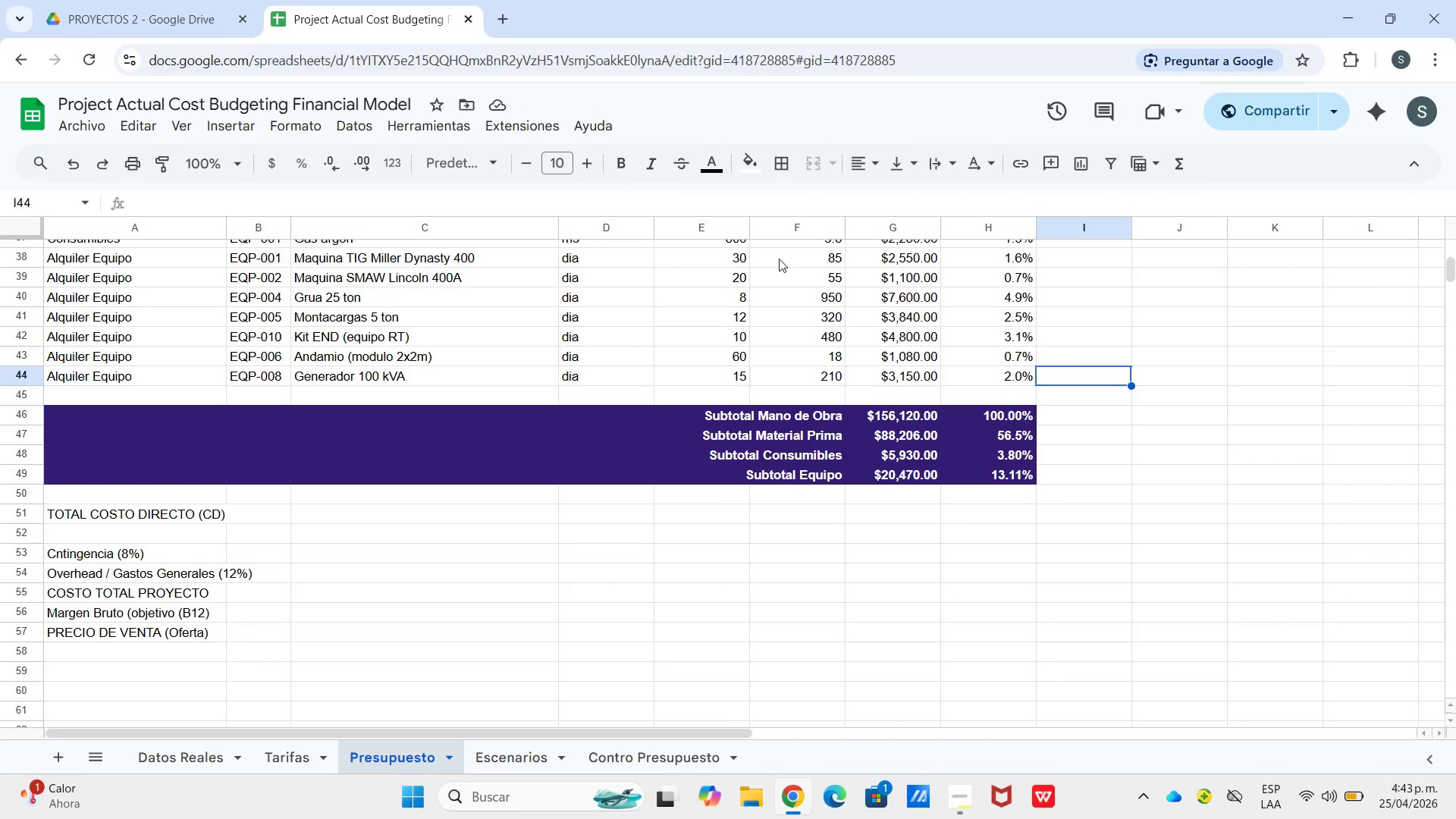 
left_click_drag(start_coordinate=[537, 438], to_coordinate=[640, 445])
 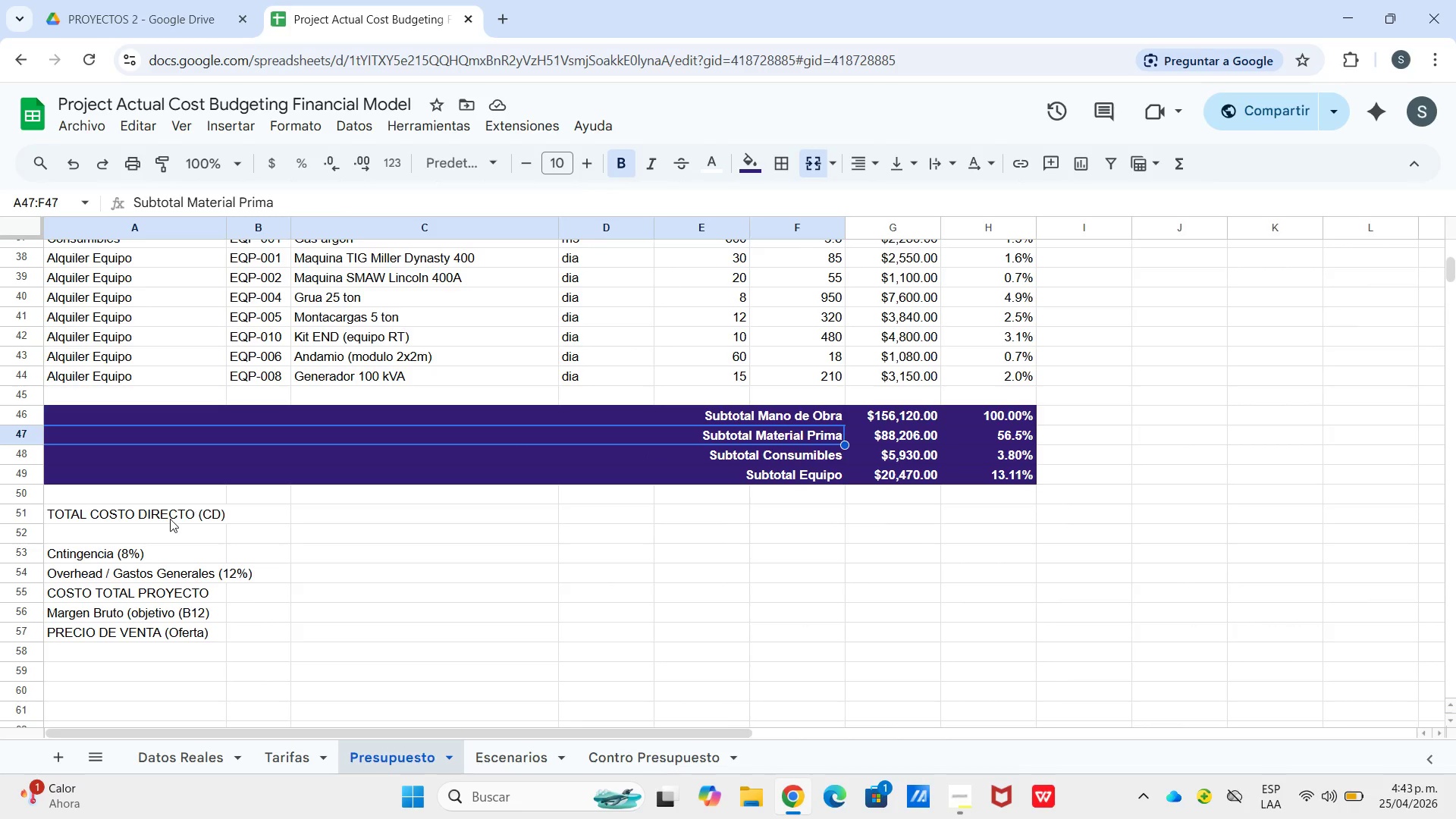 
left_click([190, 512])
 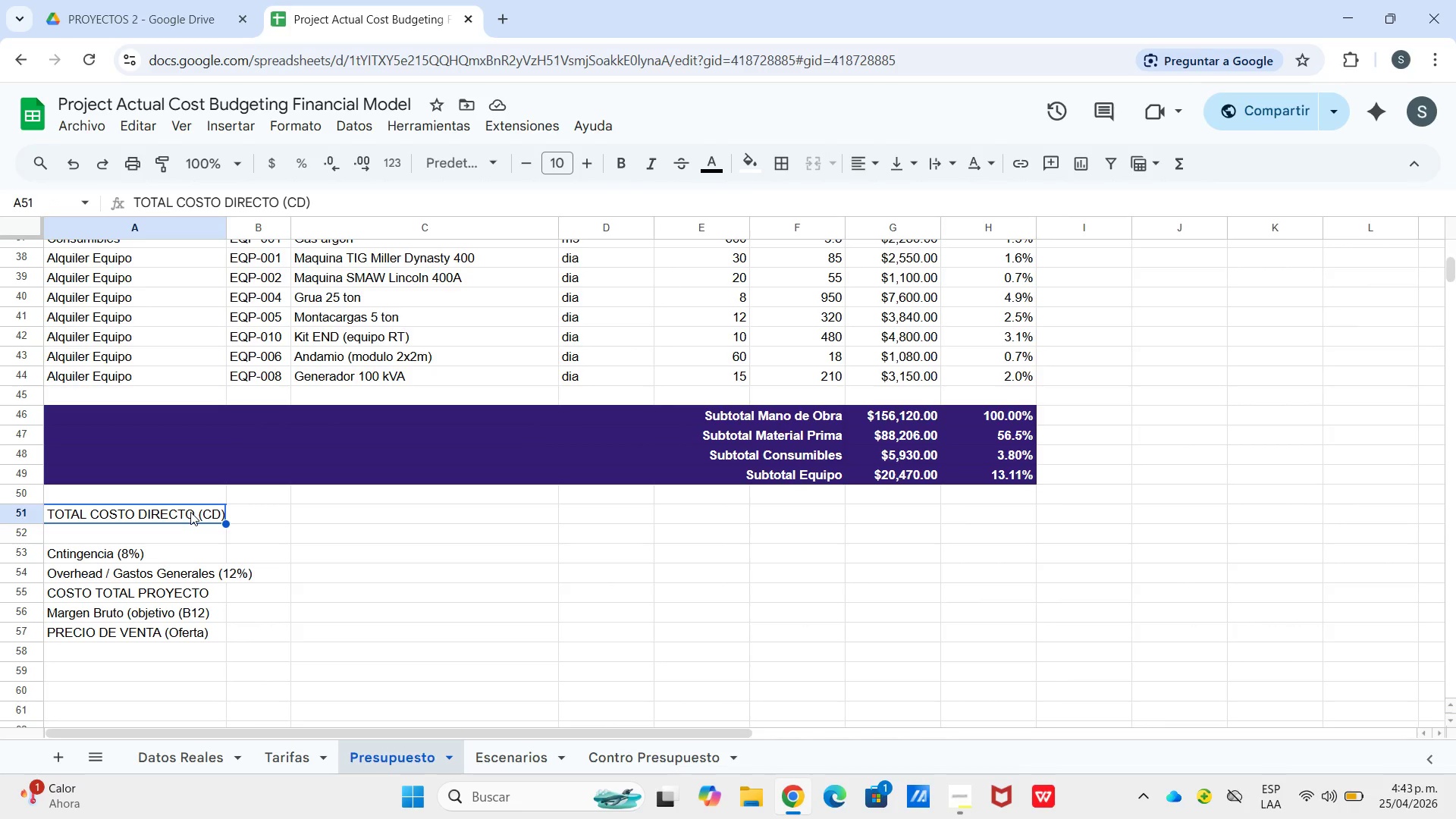 
left_click_drag(start_coordinate=[190, 512], to_coordinate=[808, 516])
 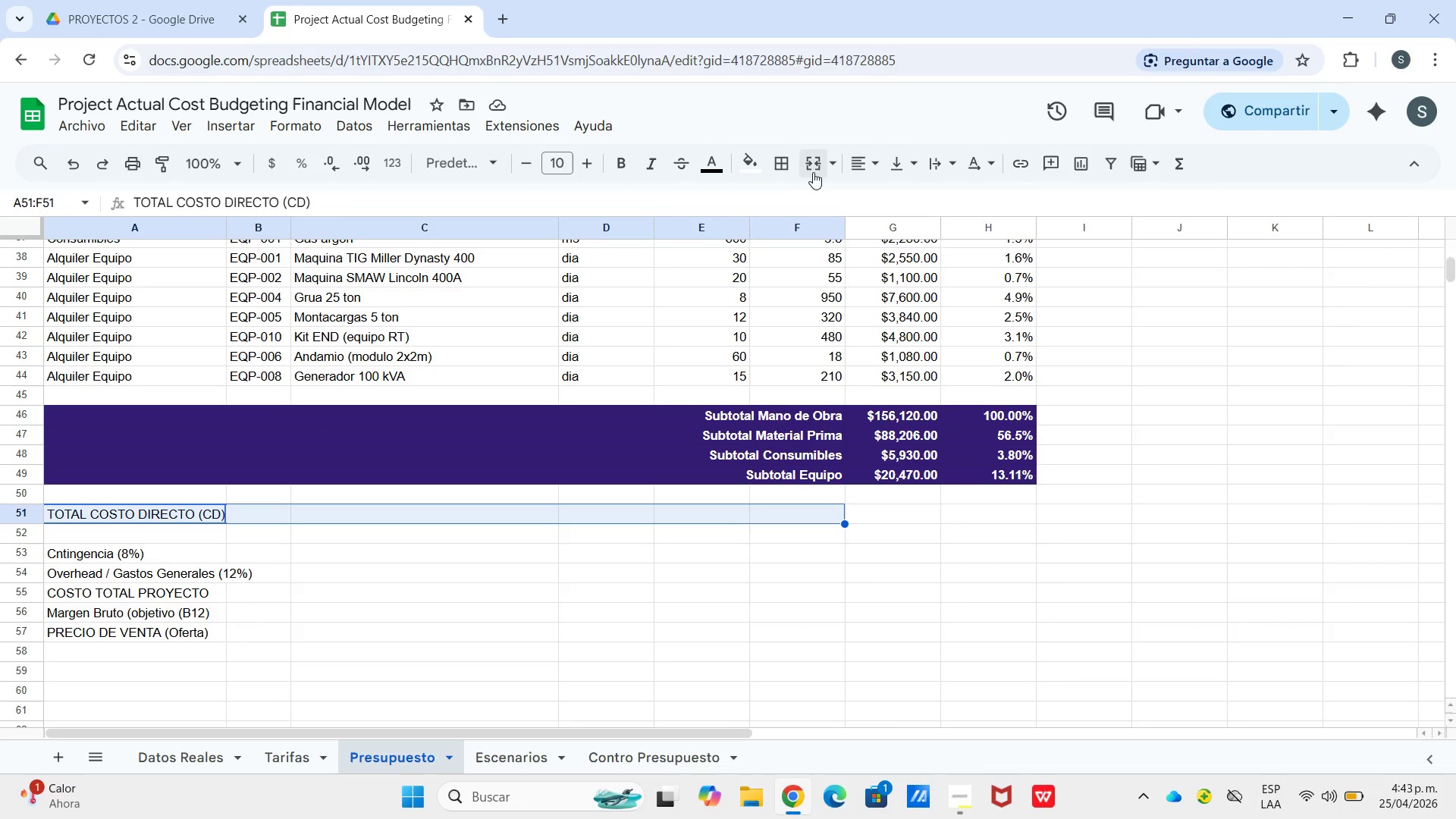 
left_click_drag(start_coordinate=[814, 171], to_coordinate=[819, 170])
 